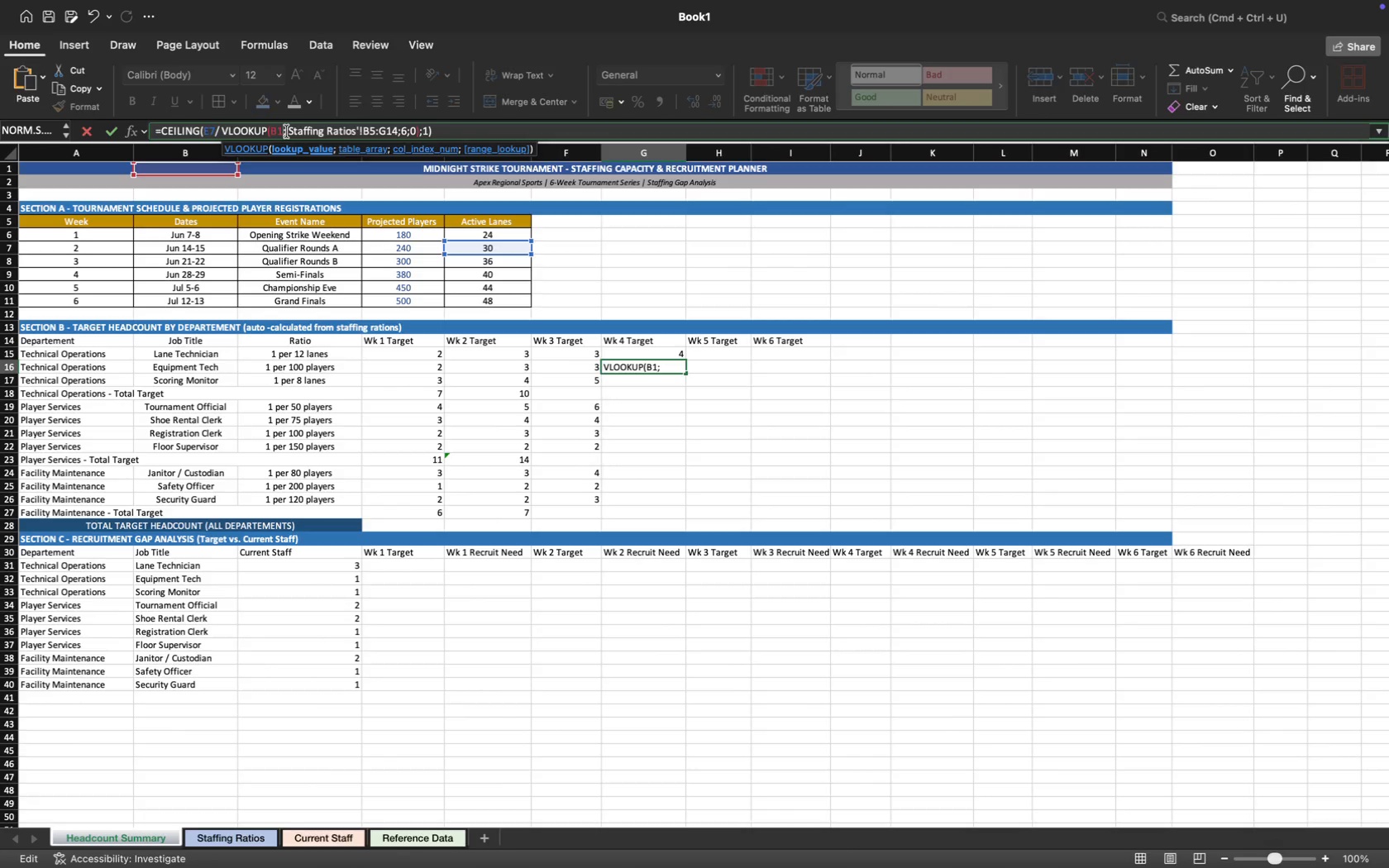 
key(6)
 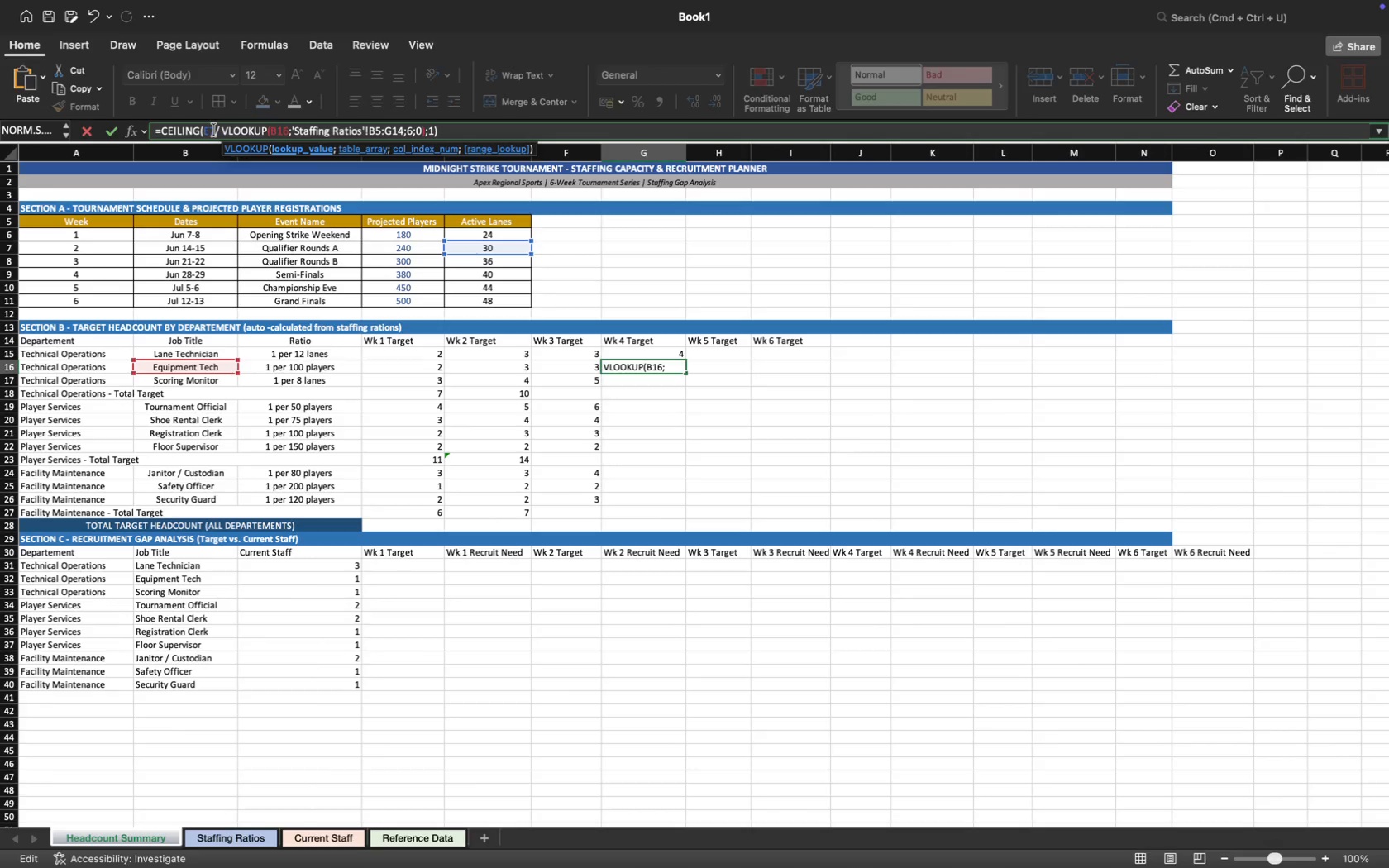 
left_click([215, 130])
 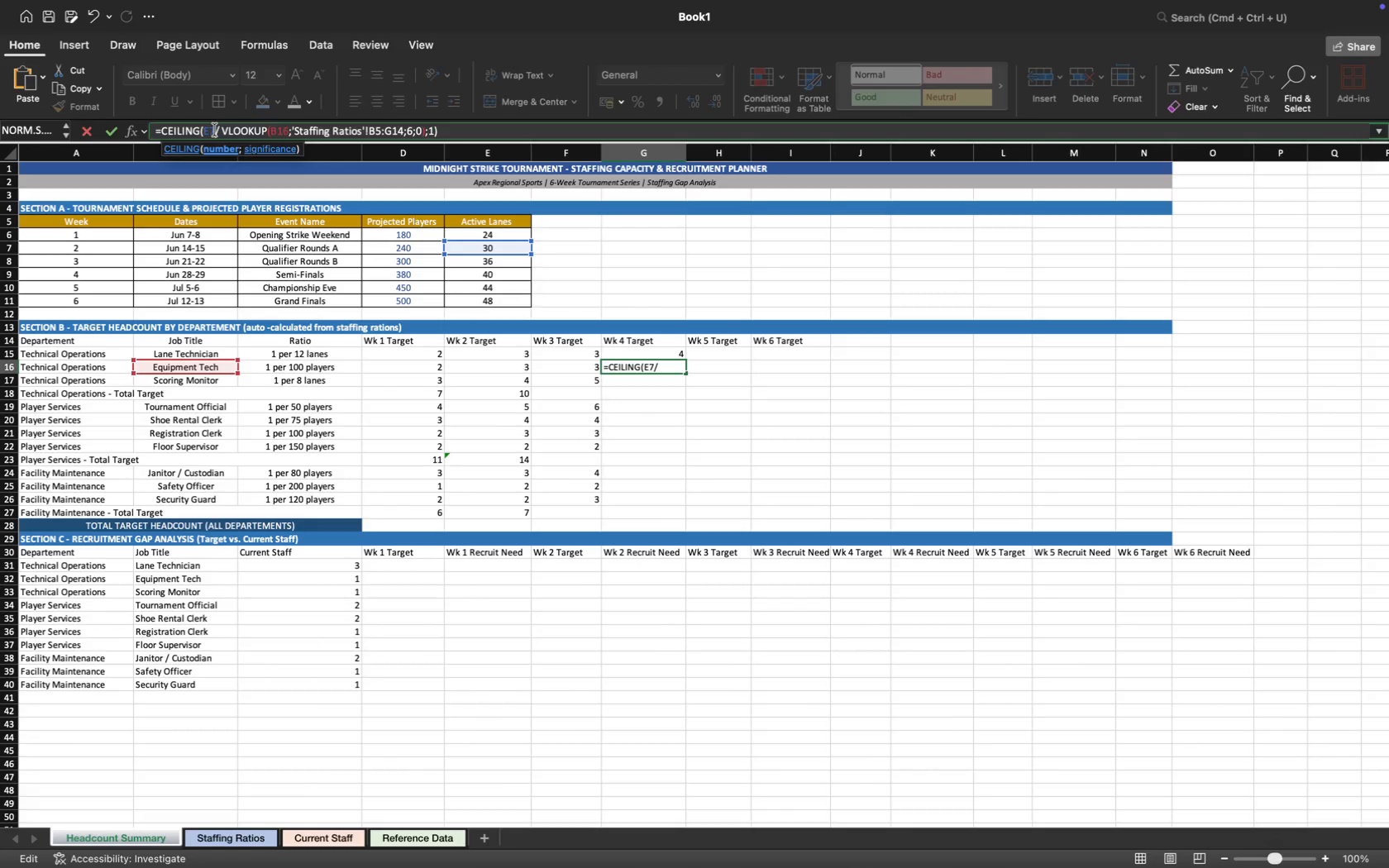 
key(Backspace)
key(Backspace)
type(D9)
 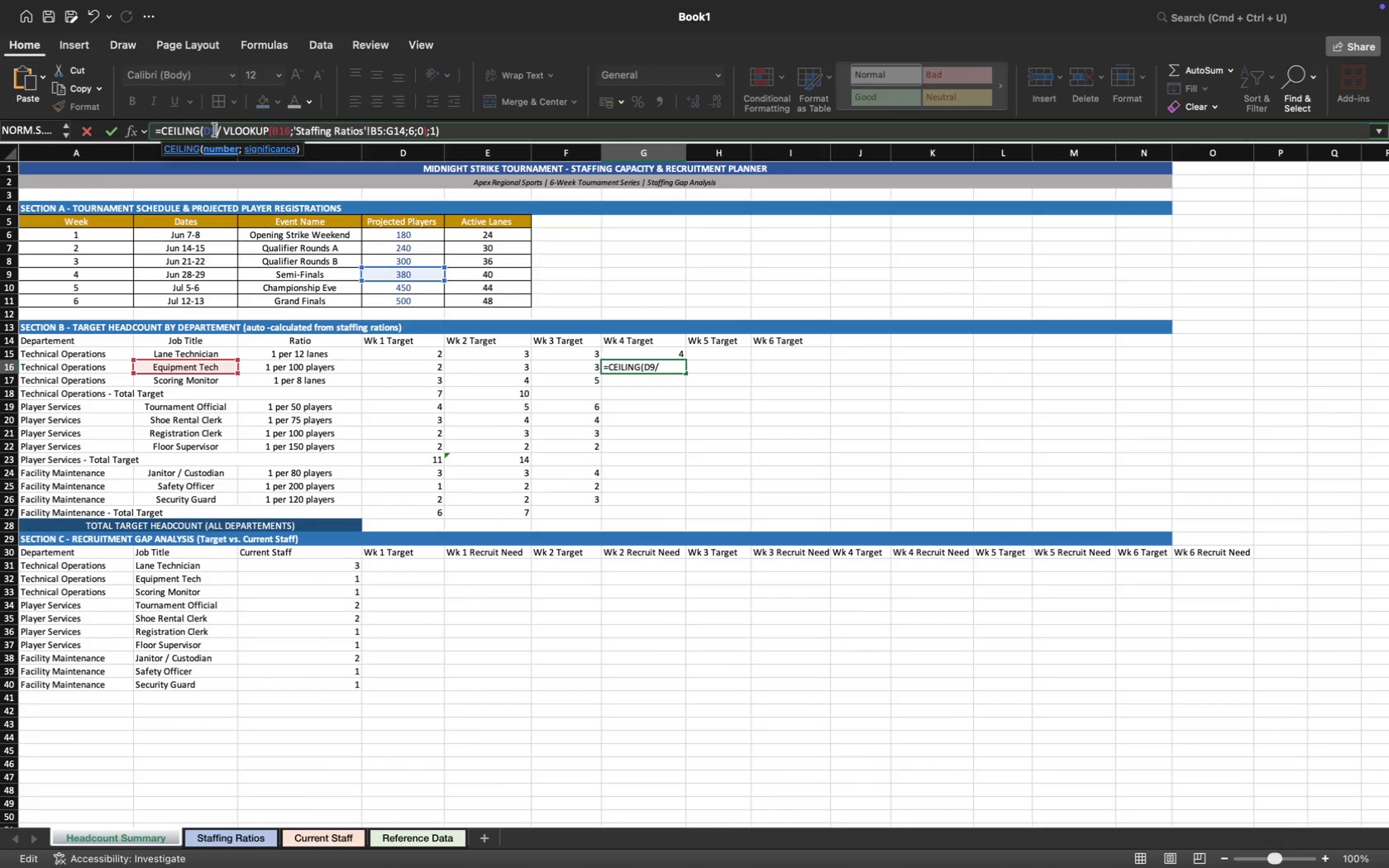 
key(Enter)
 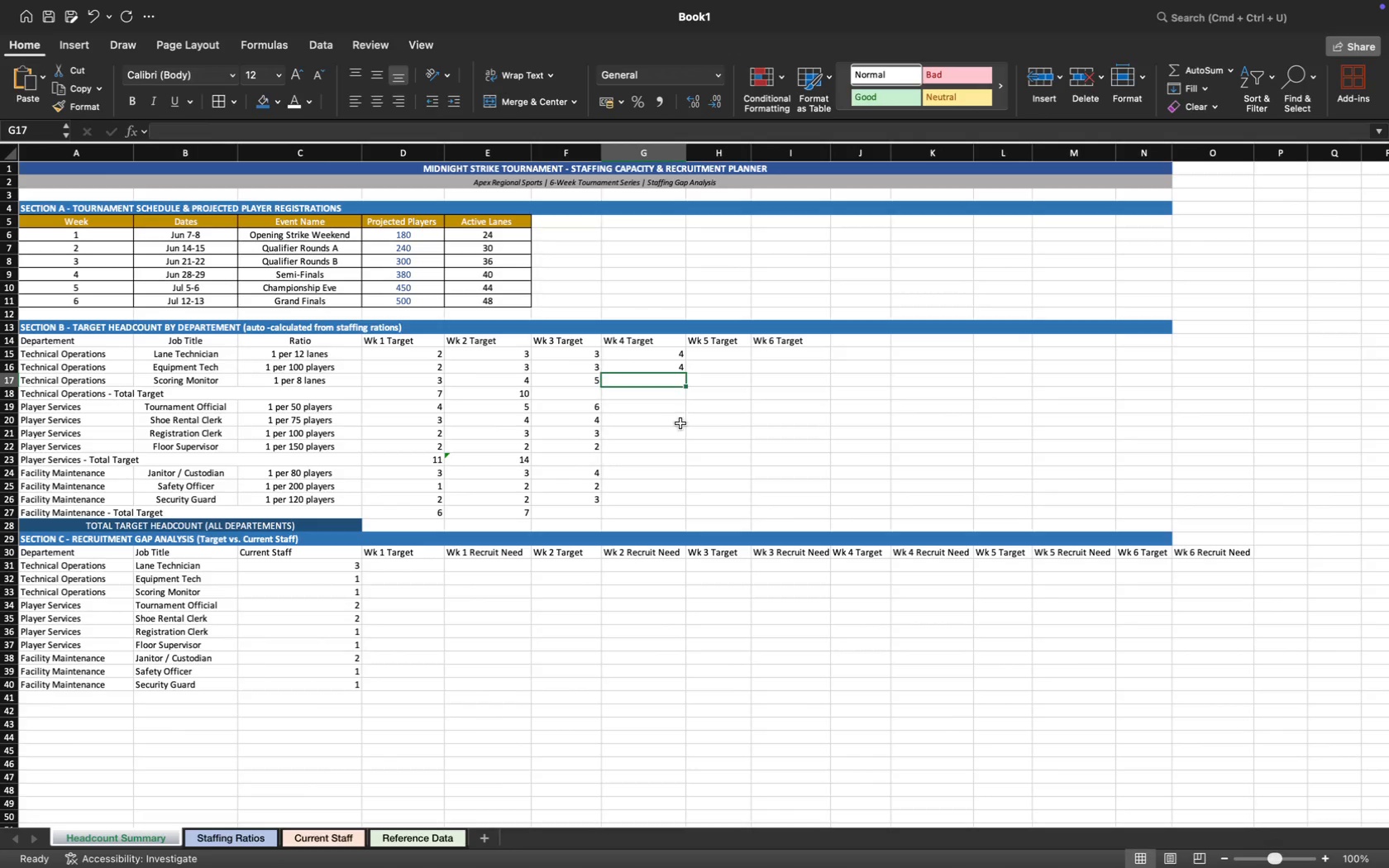 
left_click([672, 384])
 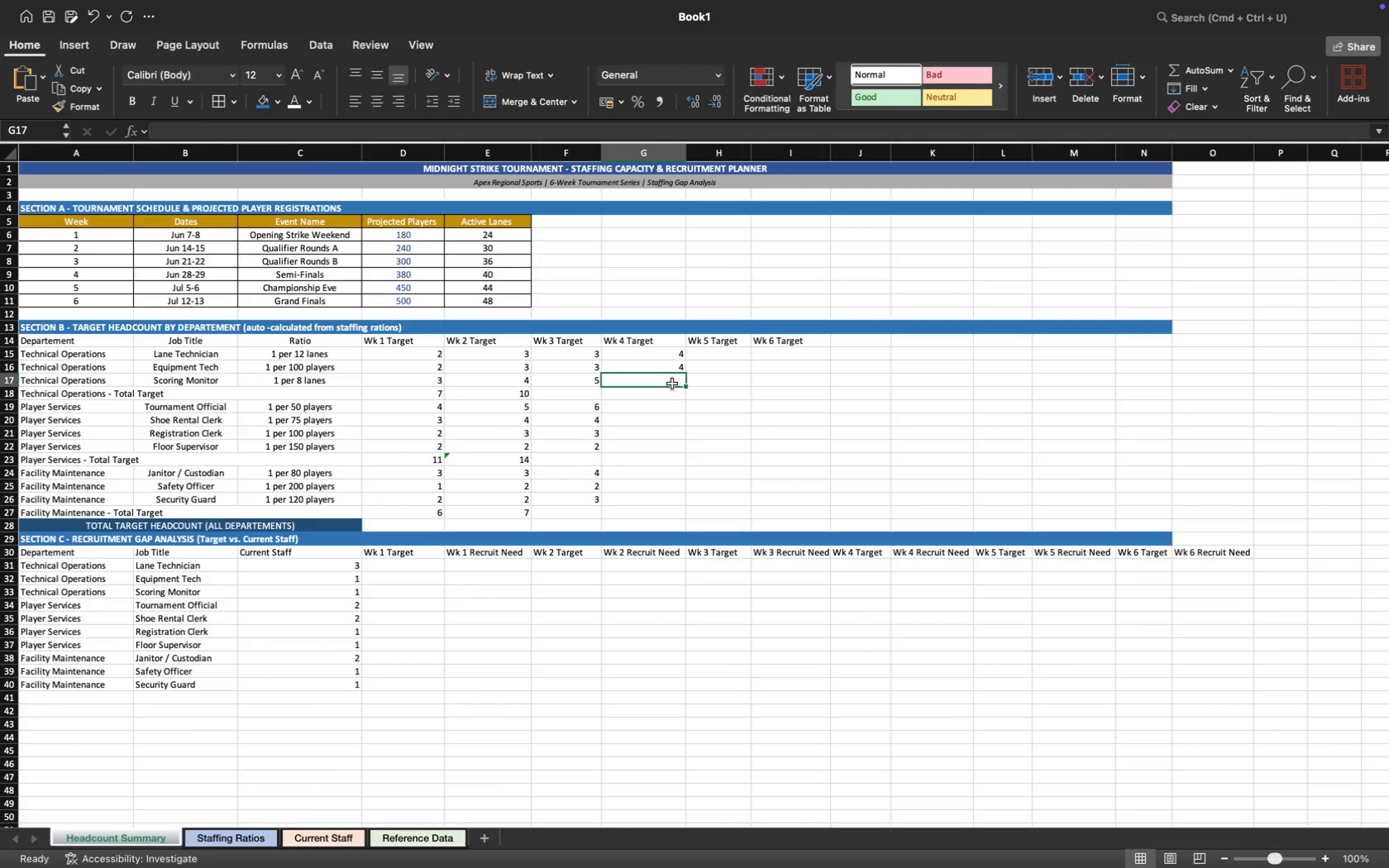 
key(Meta+CommandLeft)
 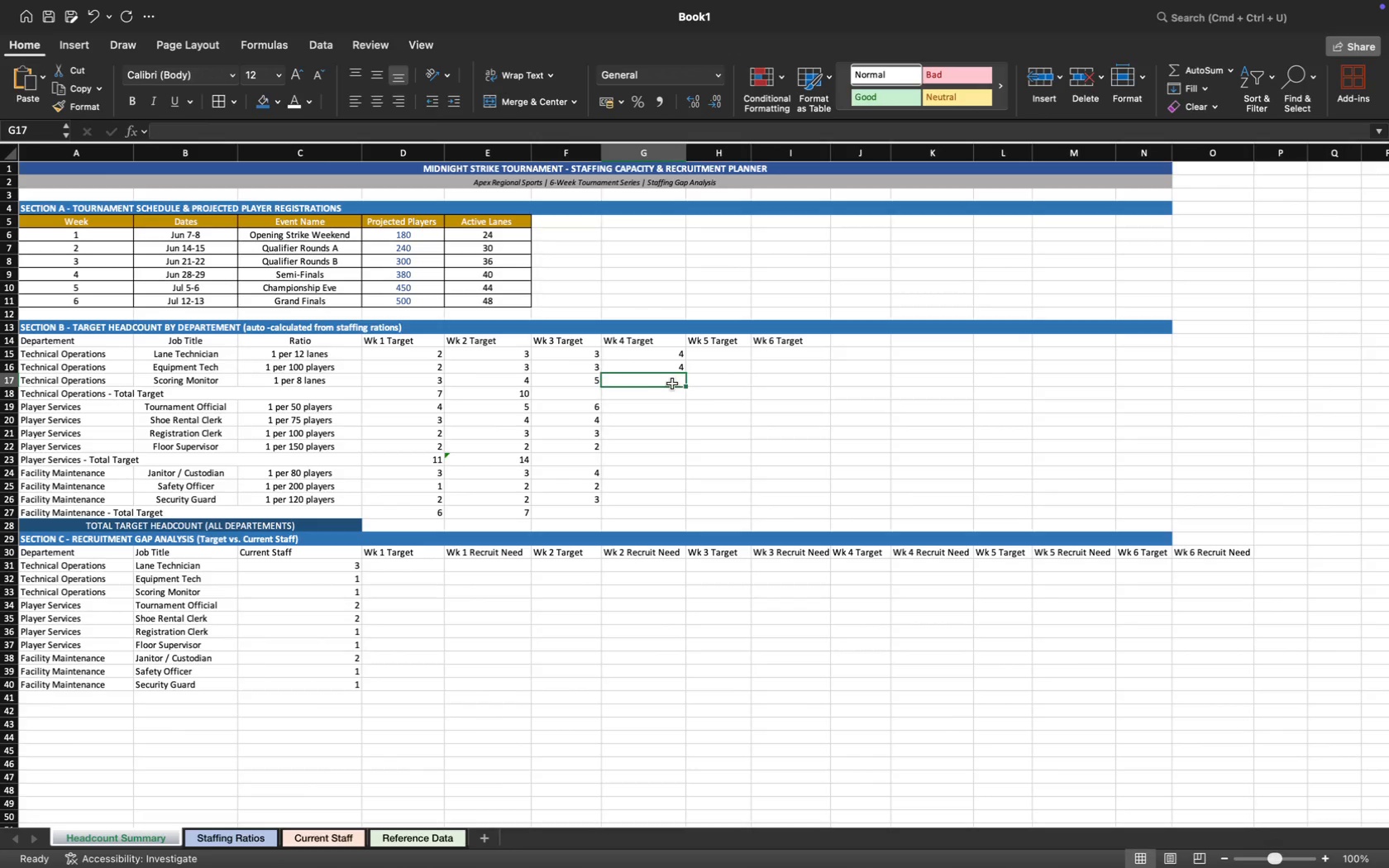 
key(Meta+V)
 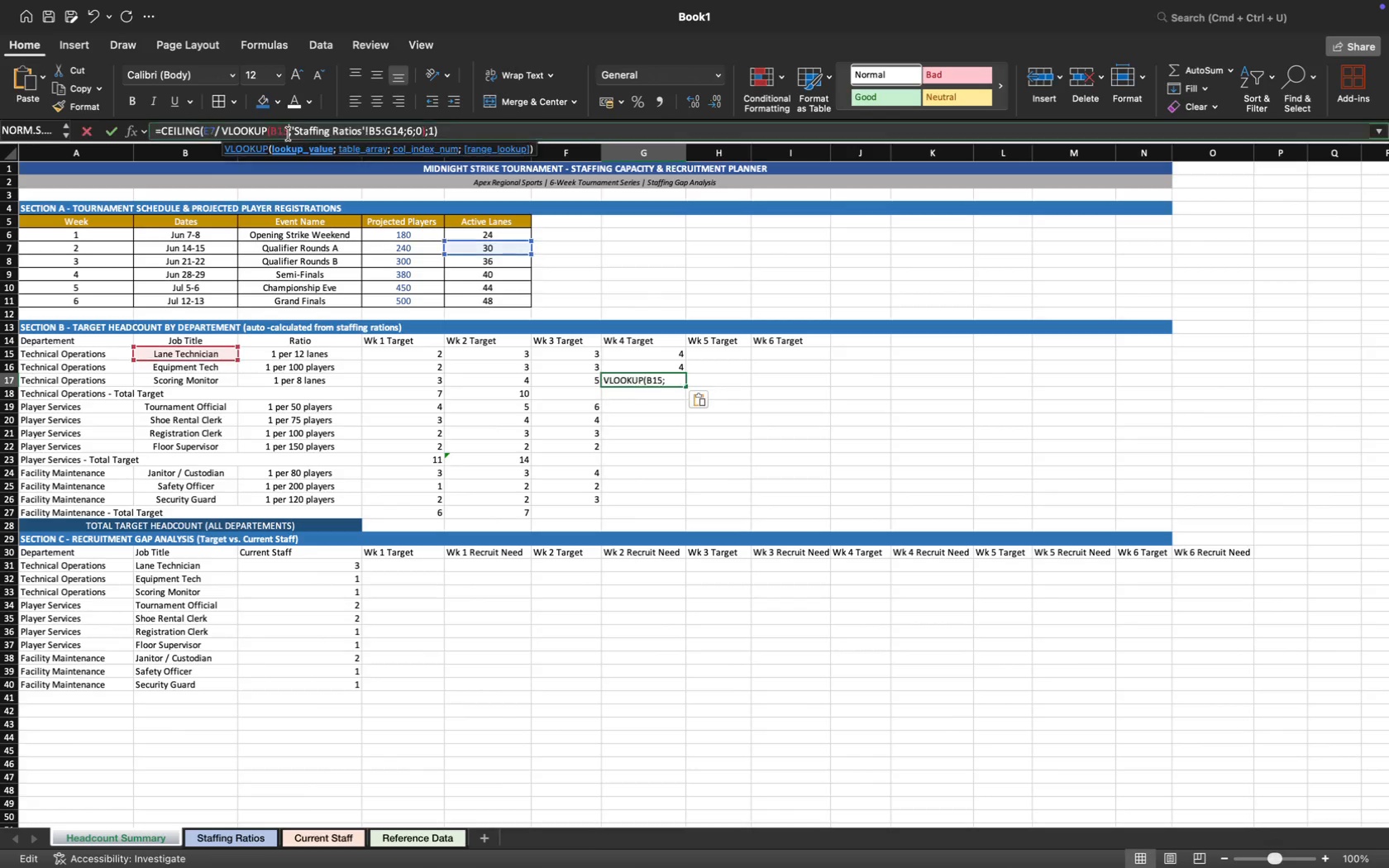 
key(Backspace)
 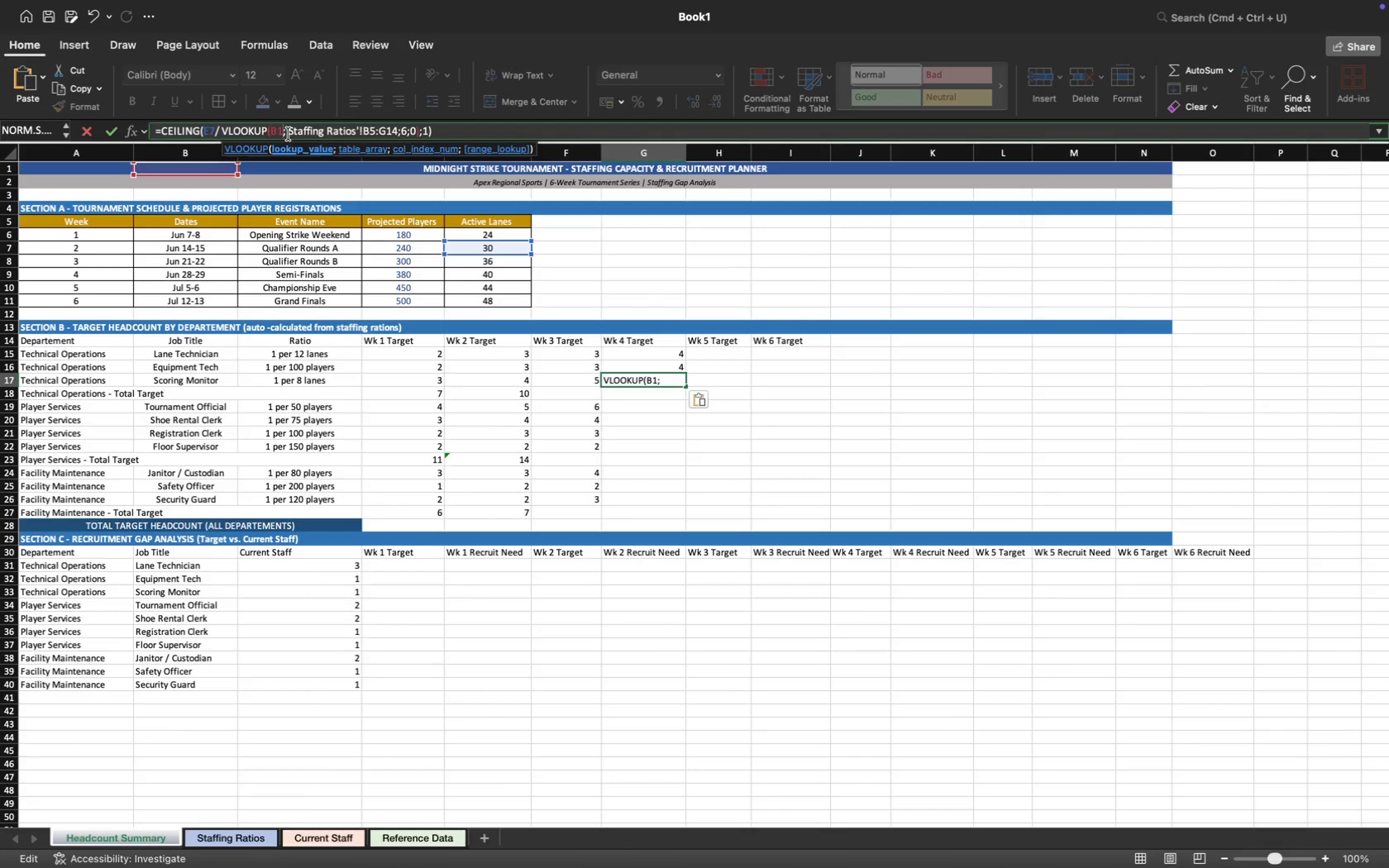 
key(7)
 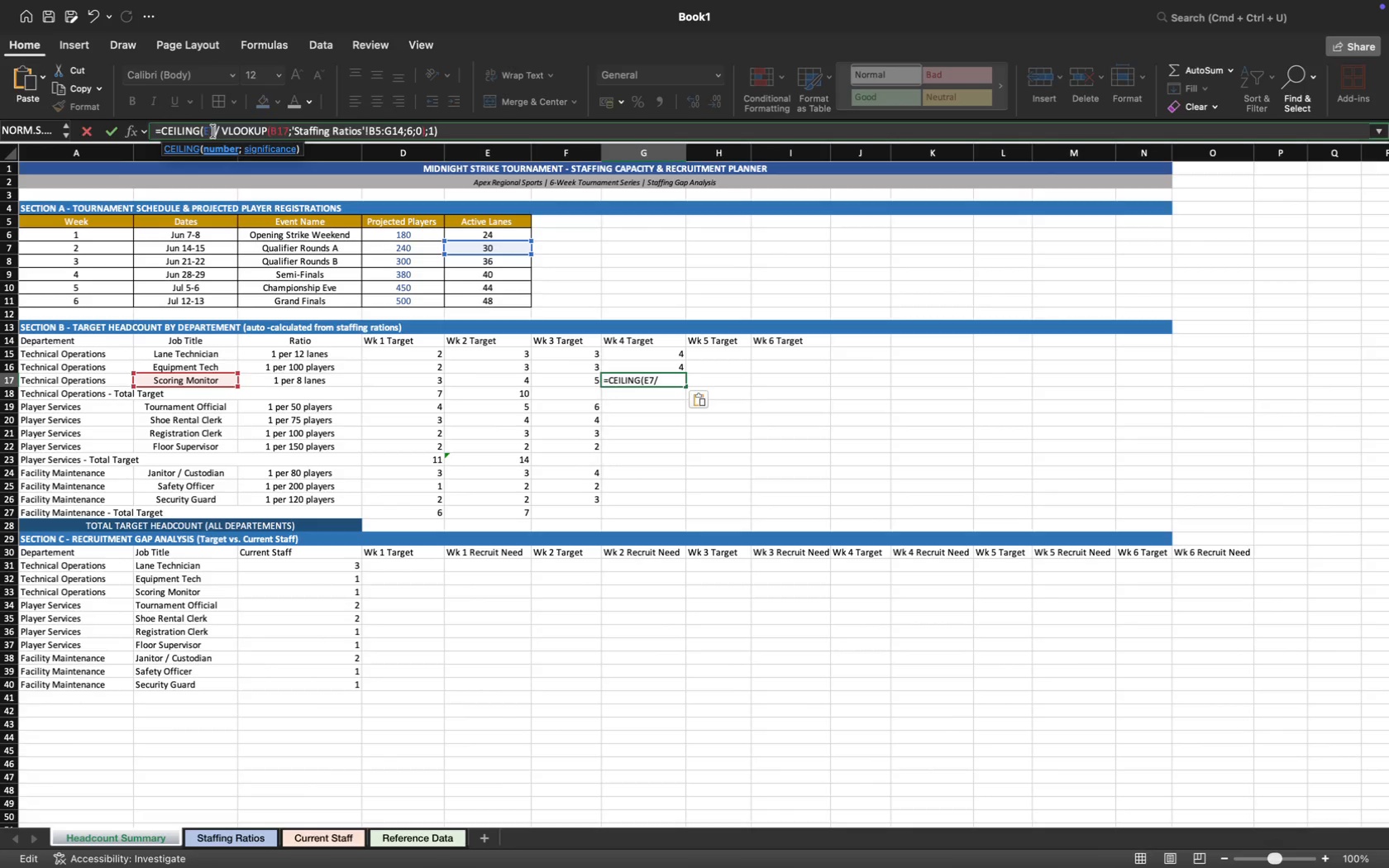 
key(Backspace)
 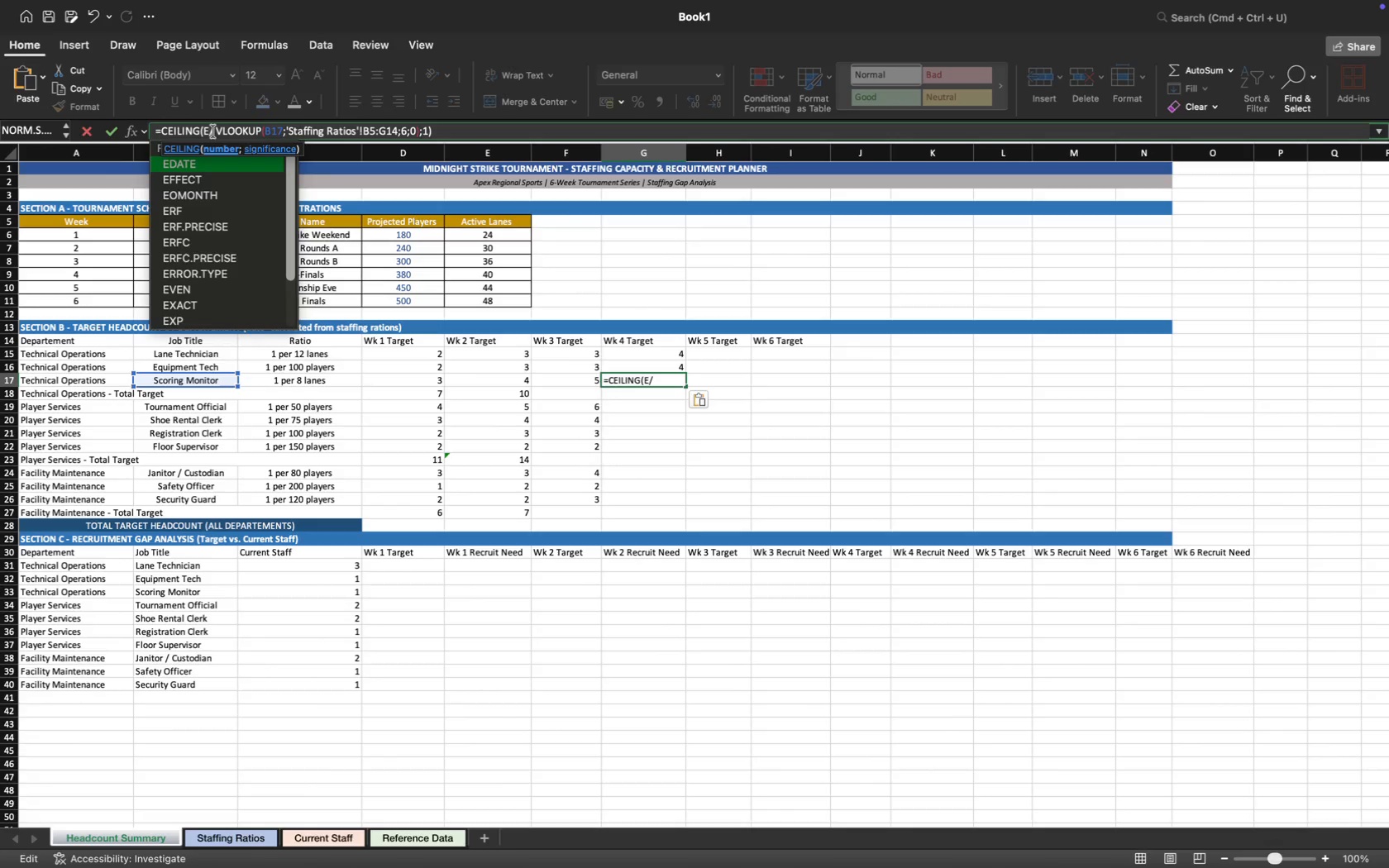 
key(9)
 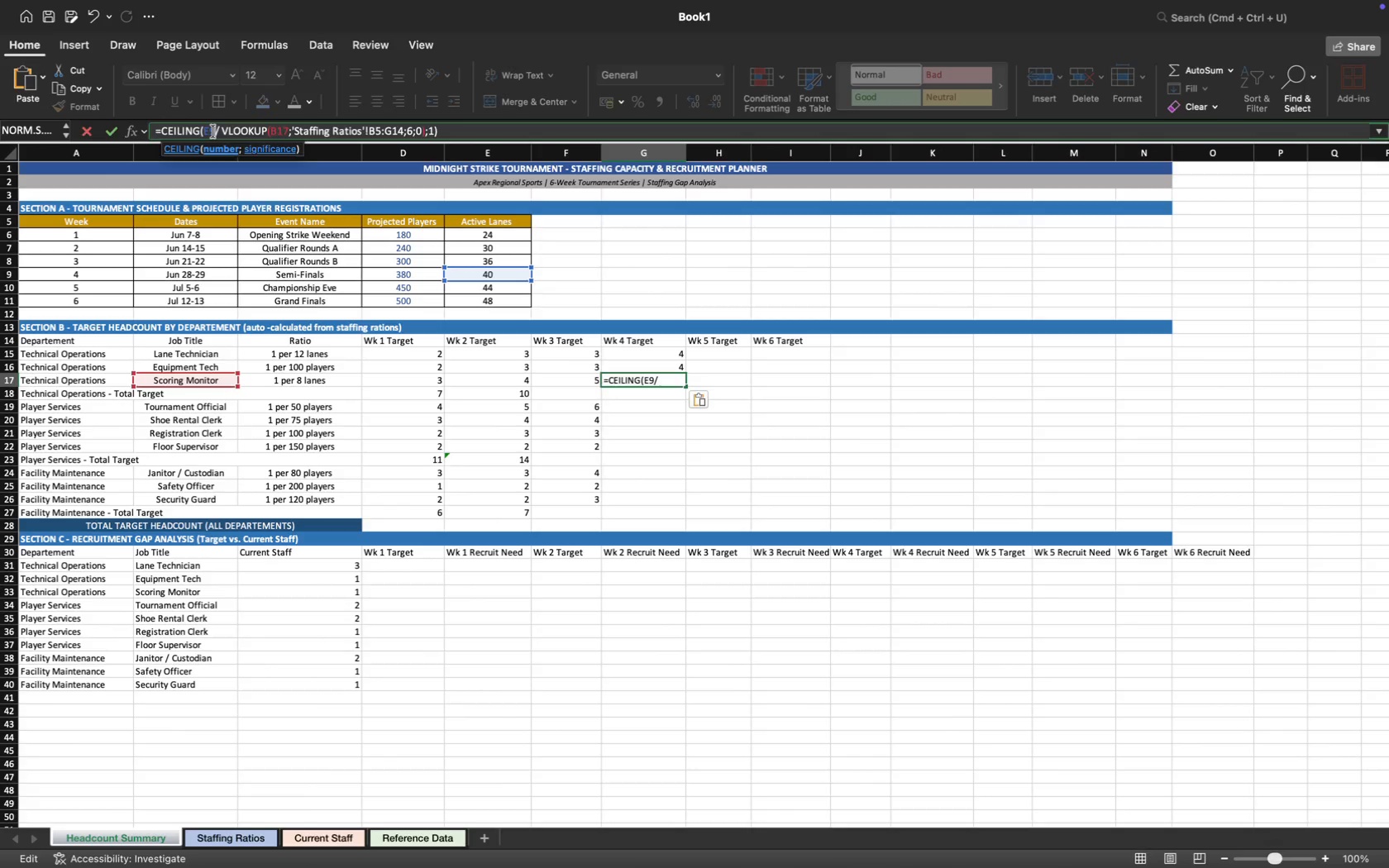 
key(Enter)
 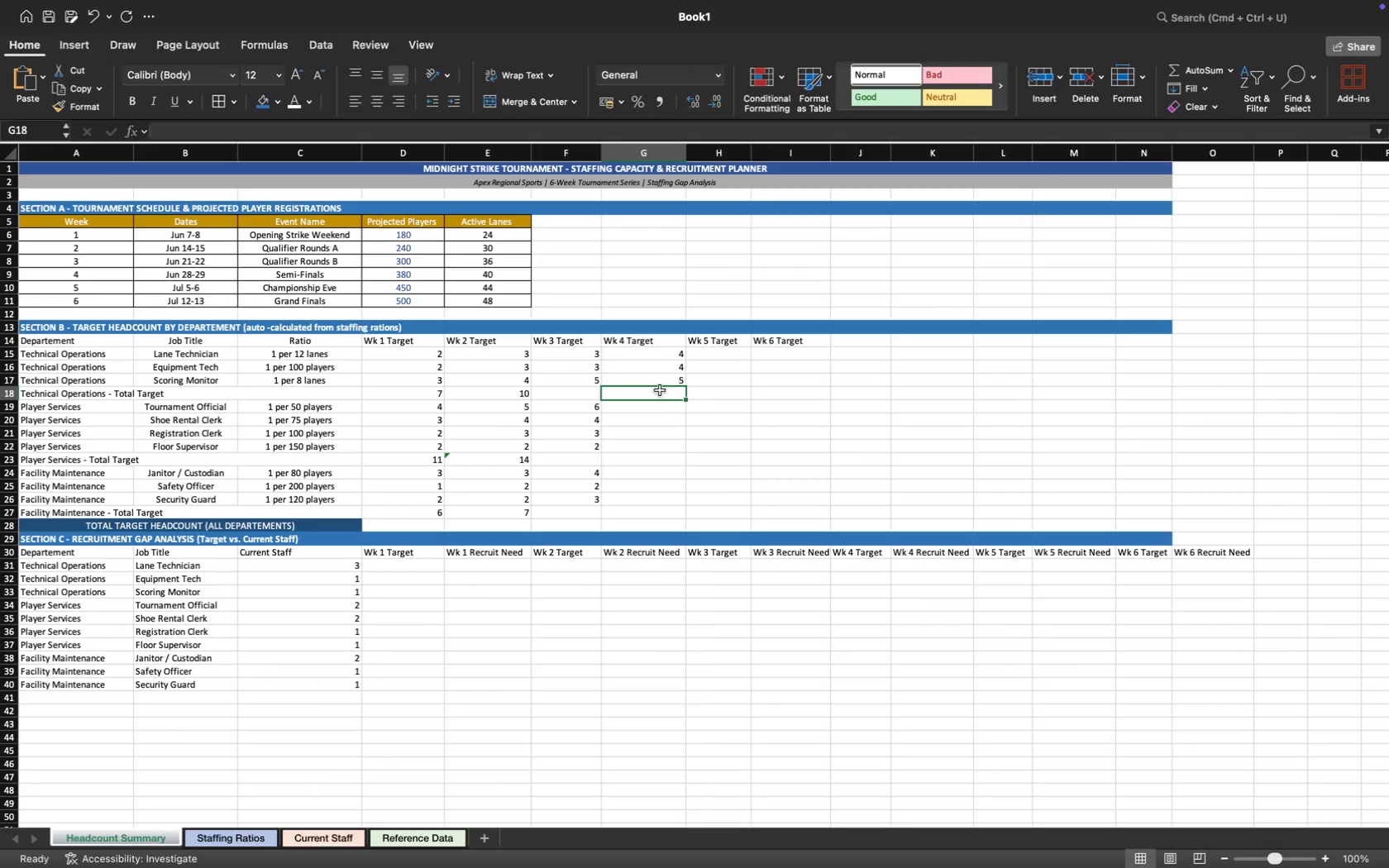 
left_click([657, 417])
 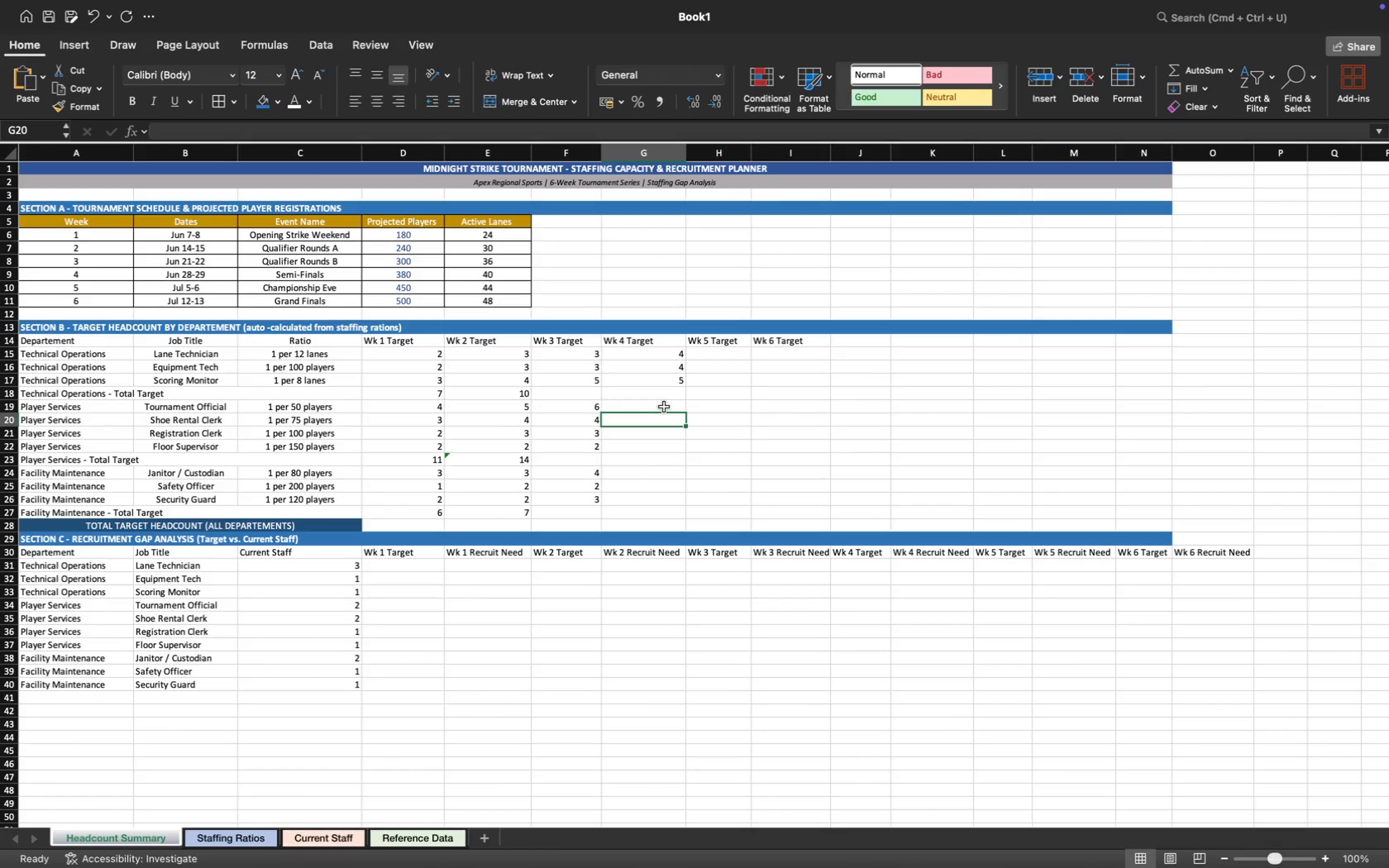 
left_click([664, 407])
 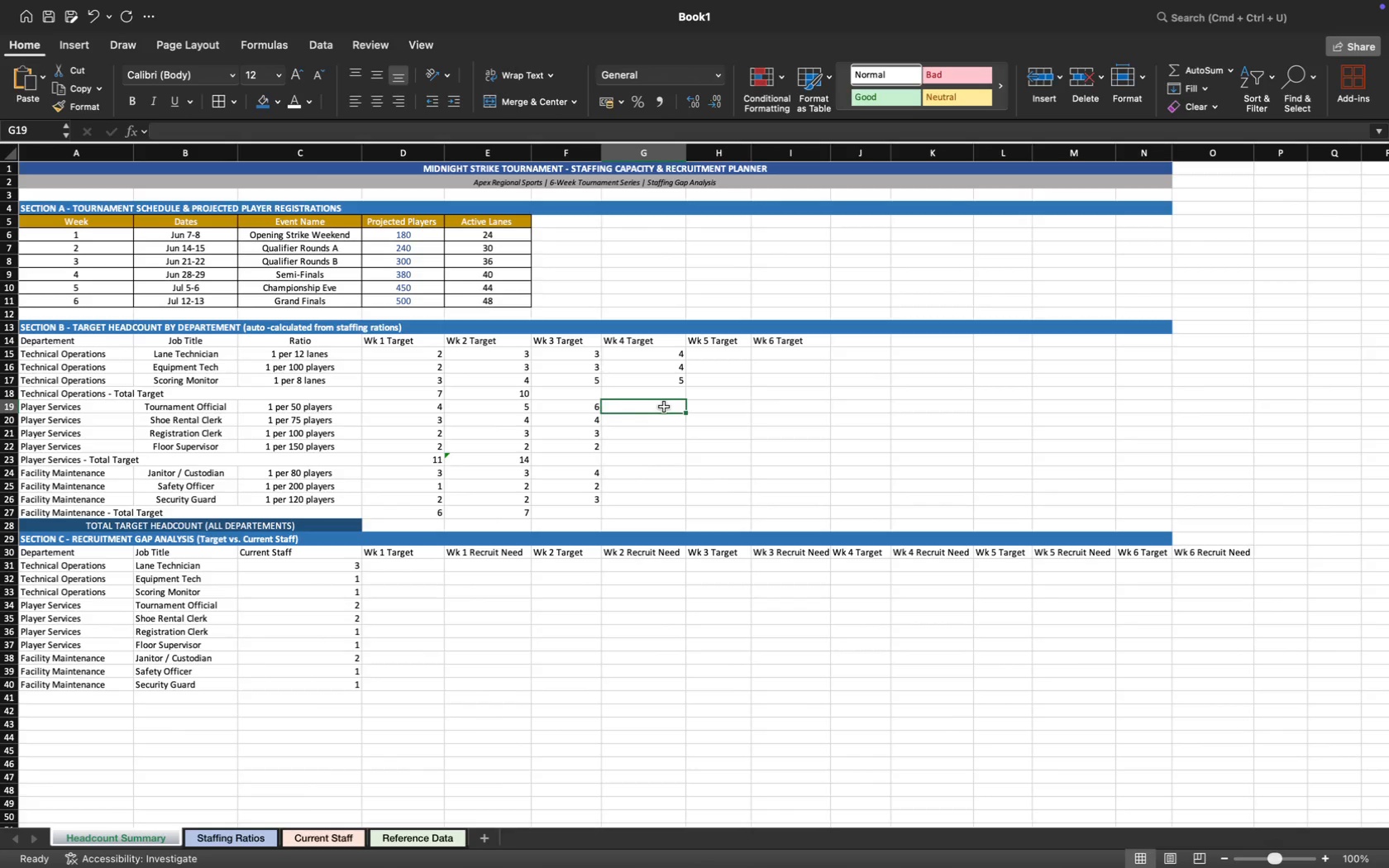 
key(Meta+CommandLeft)
 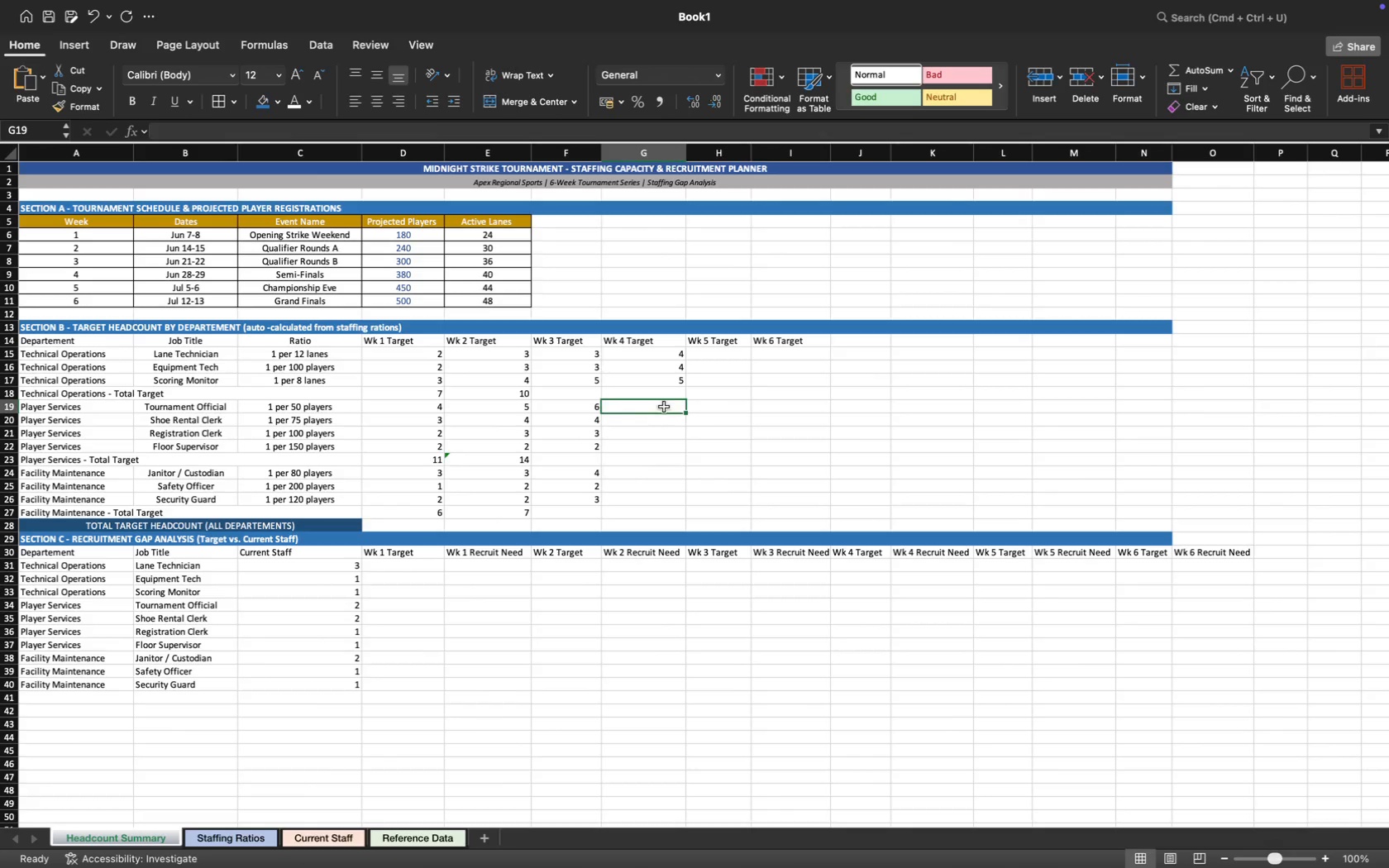 
key(Meta+V)
 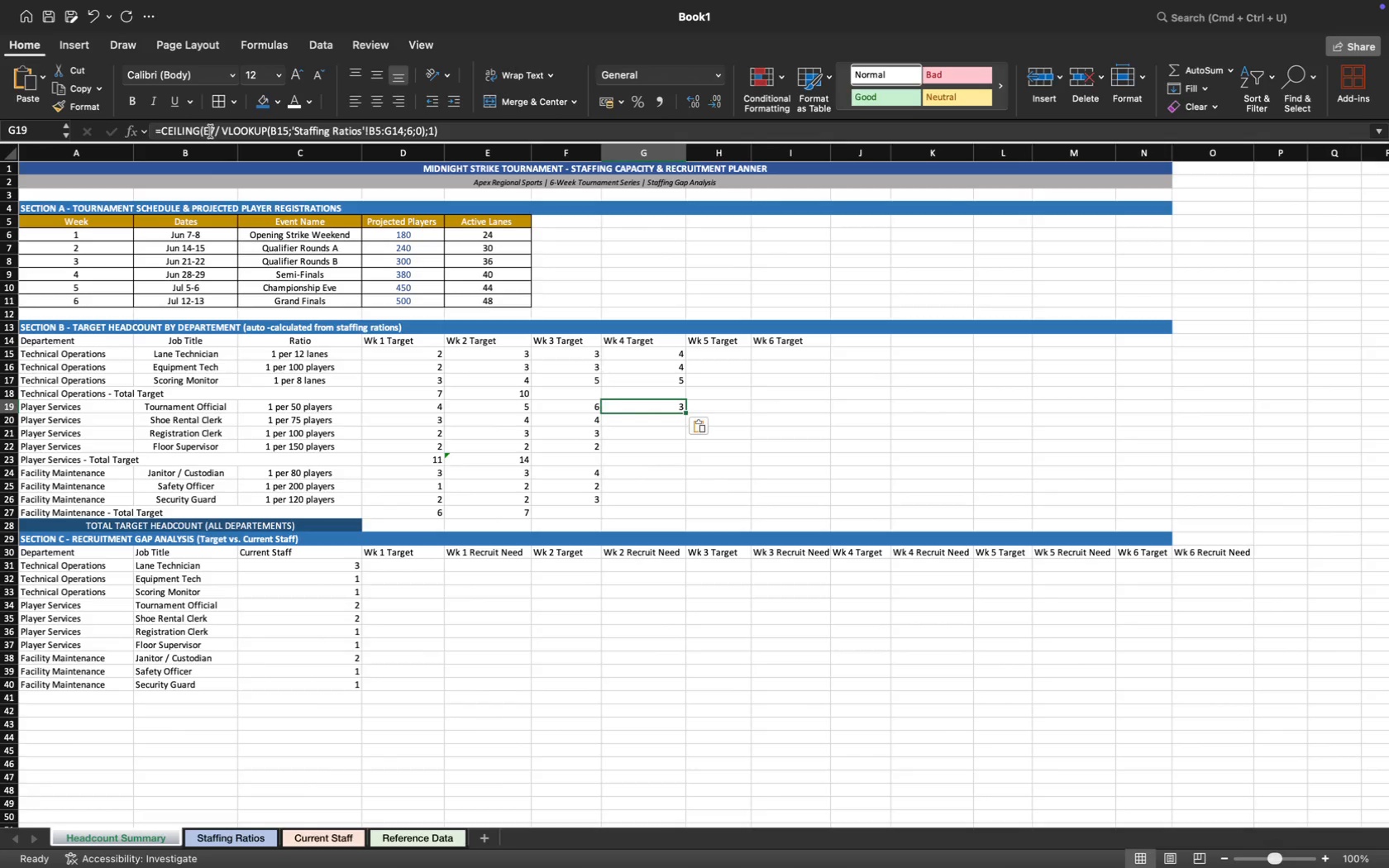 
key(Backspace)
 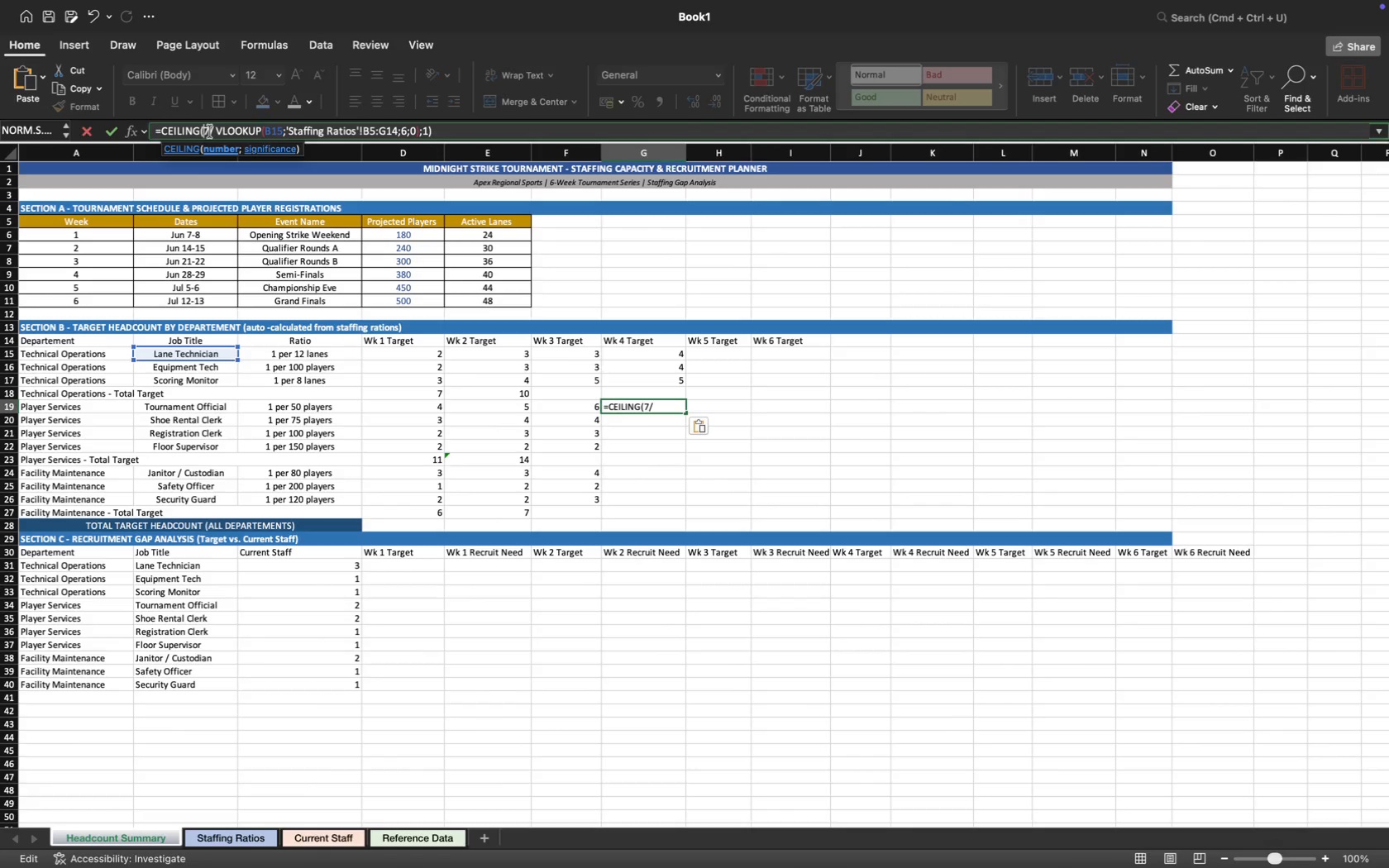 
key(Shift+ShiftLeft)
 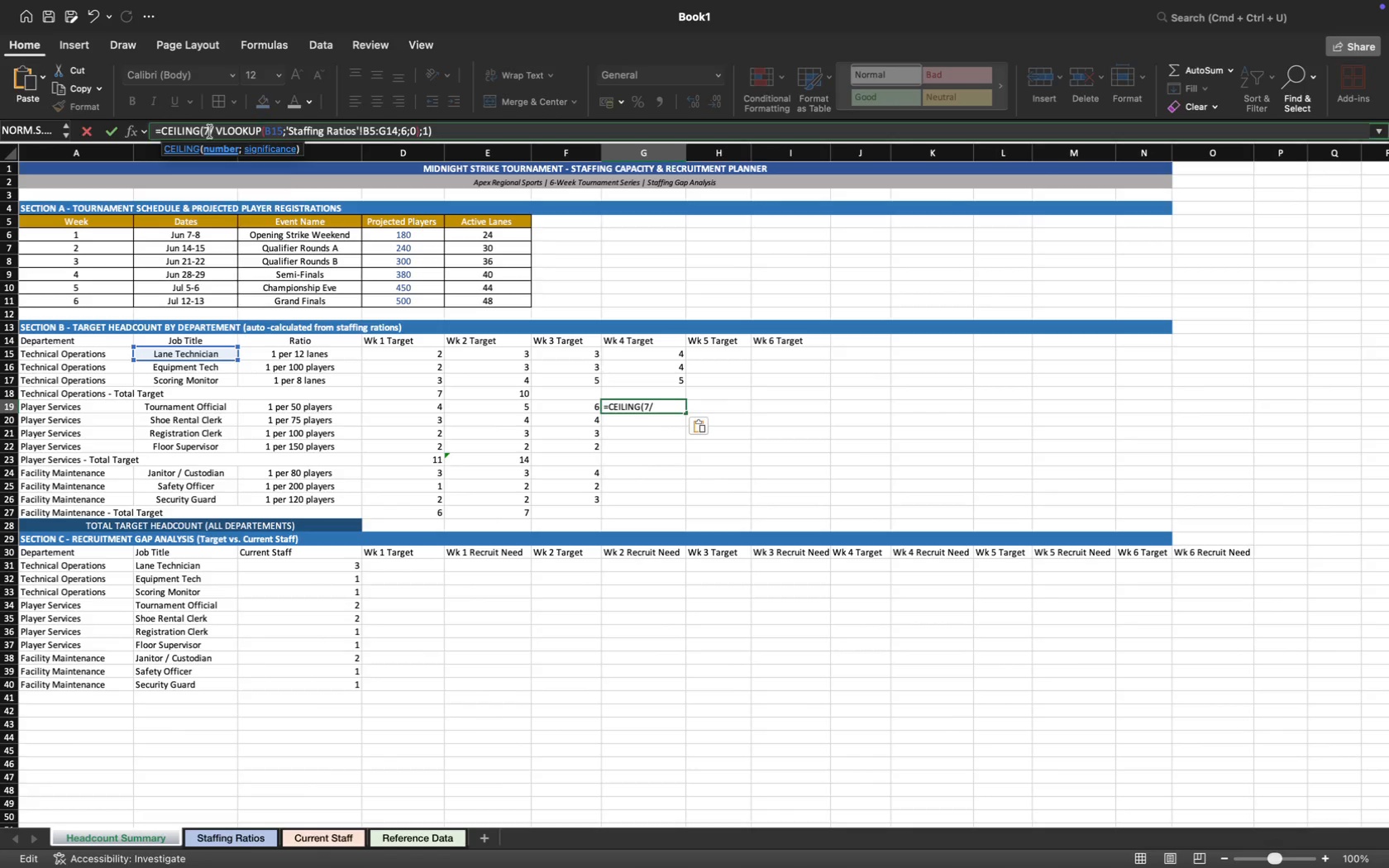 
key(Shift+D)
 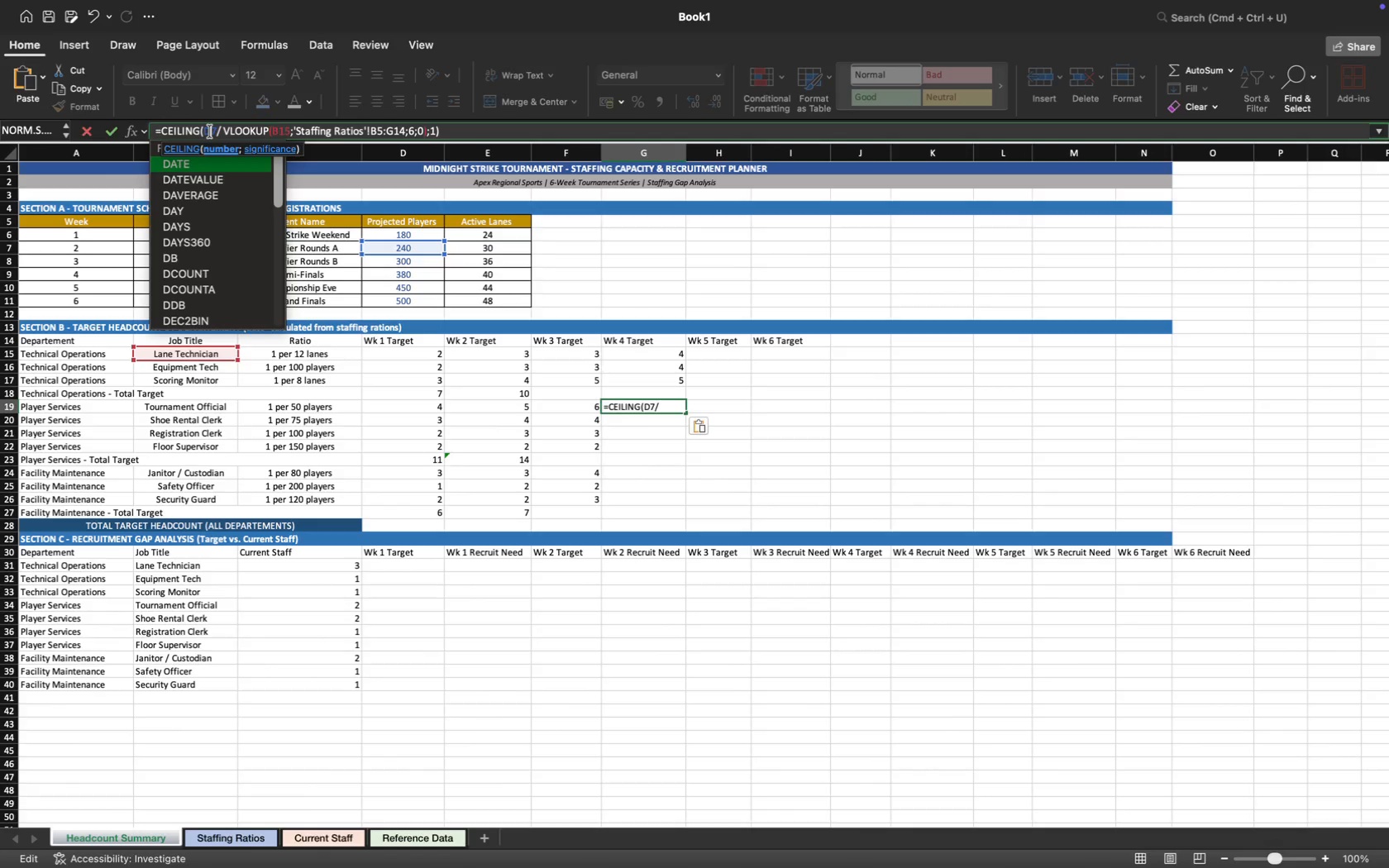 
key(ArrowRight)
 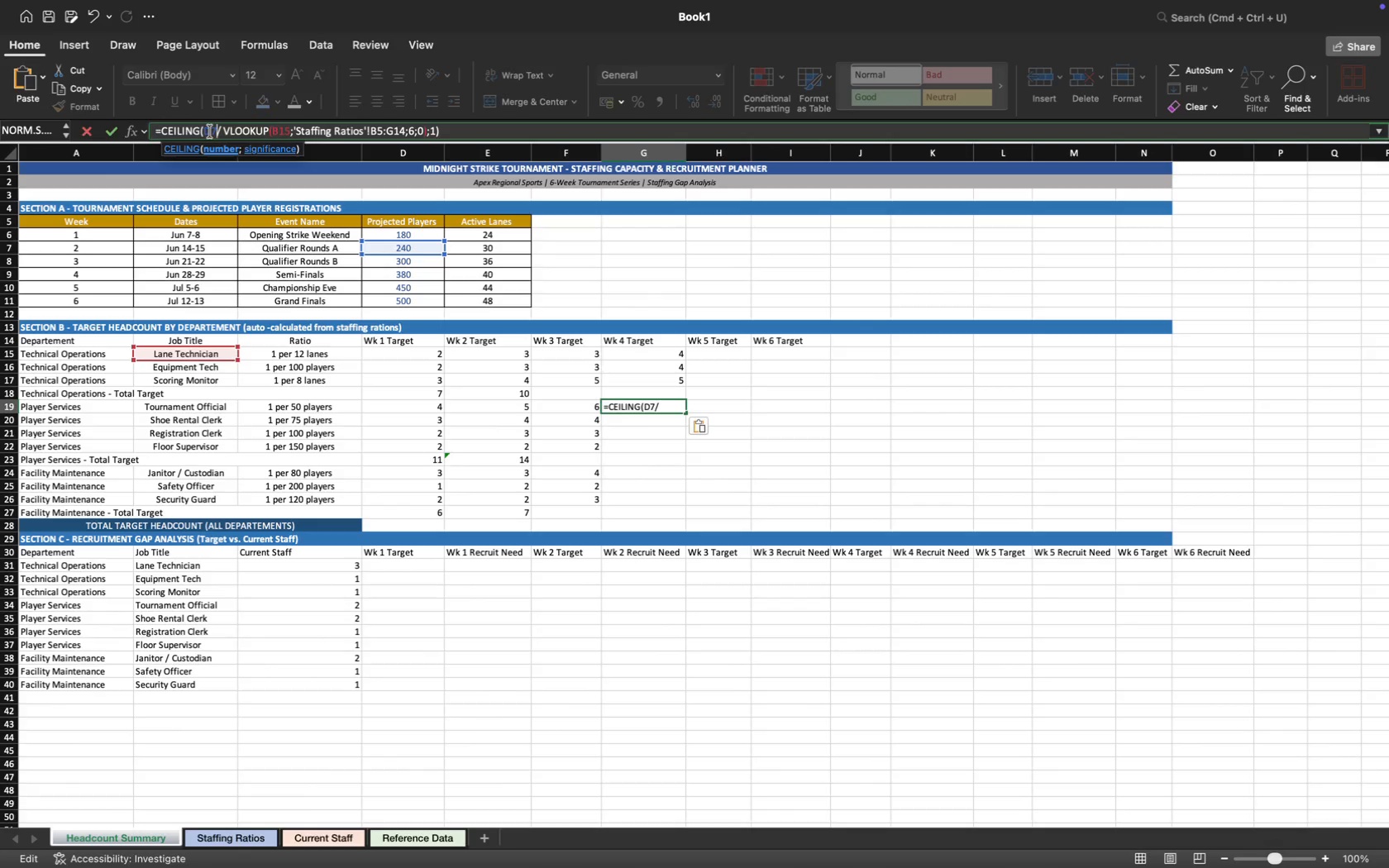 
key(Backspace)
 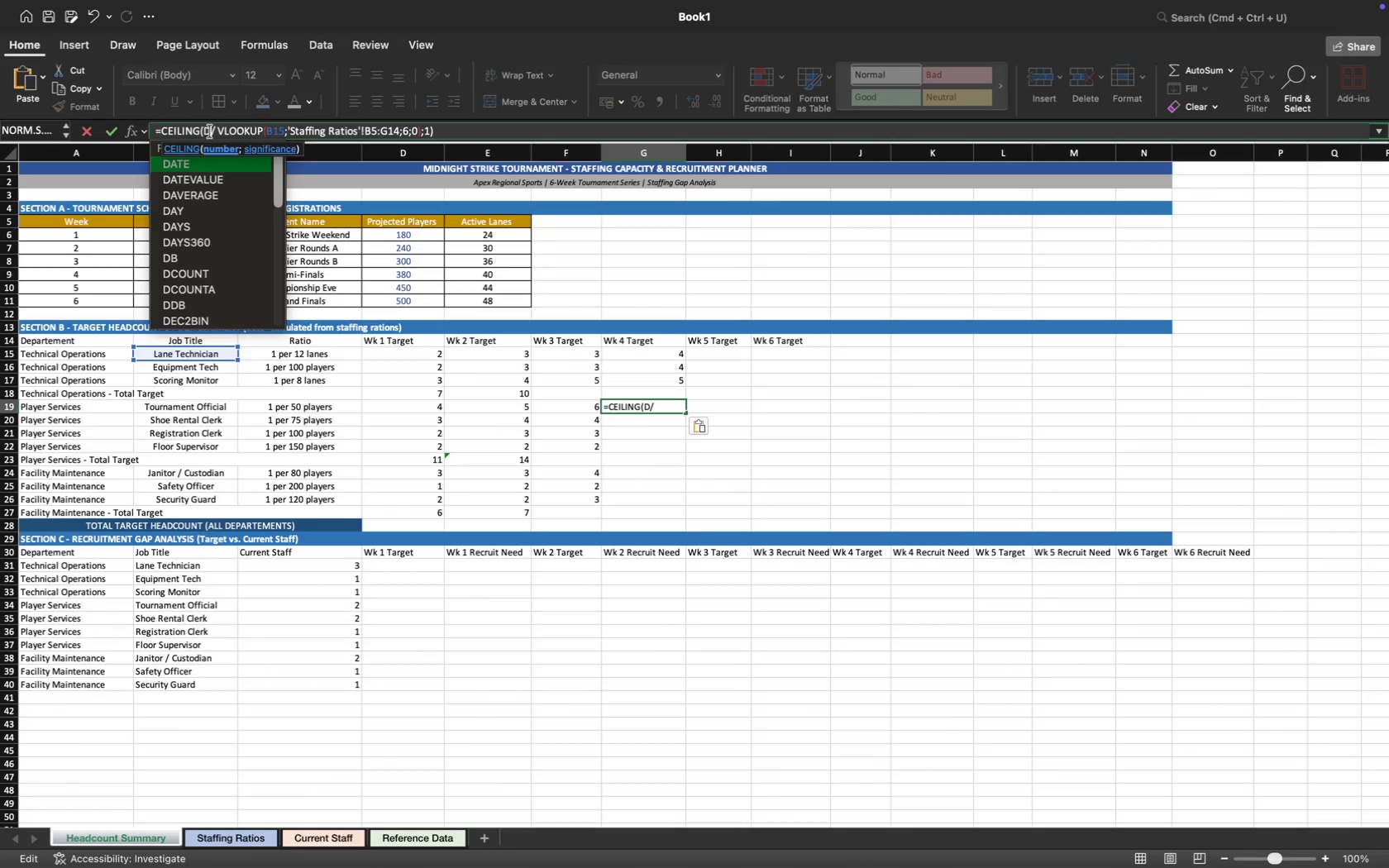 
key(Shift+ShiftLeft)
 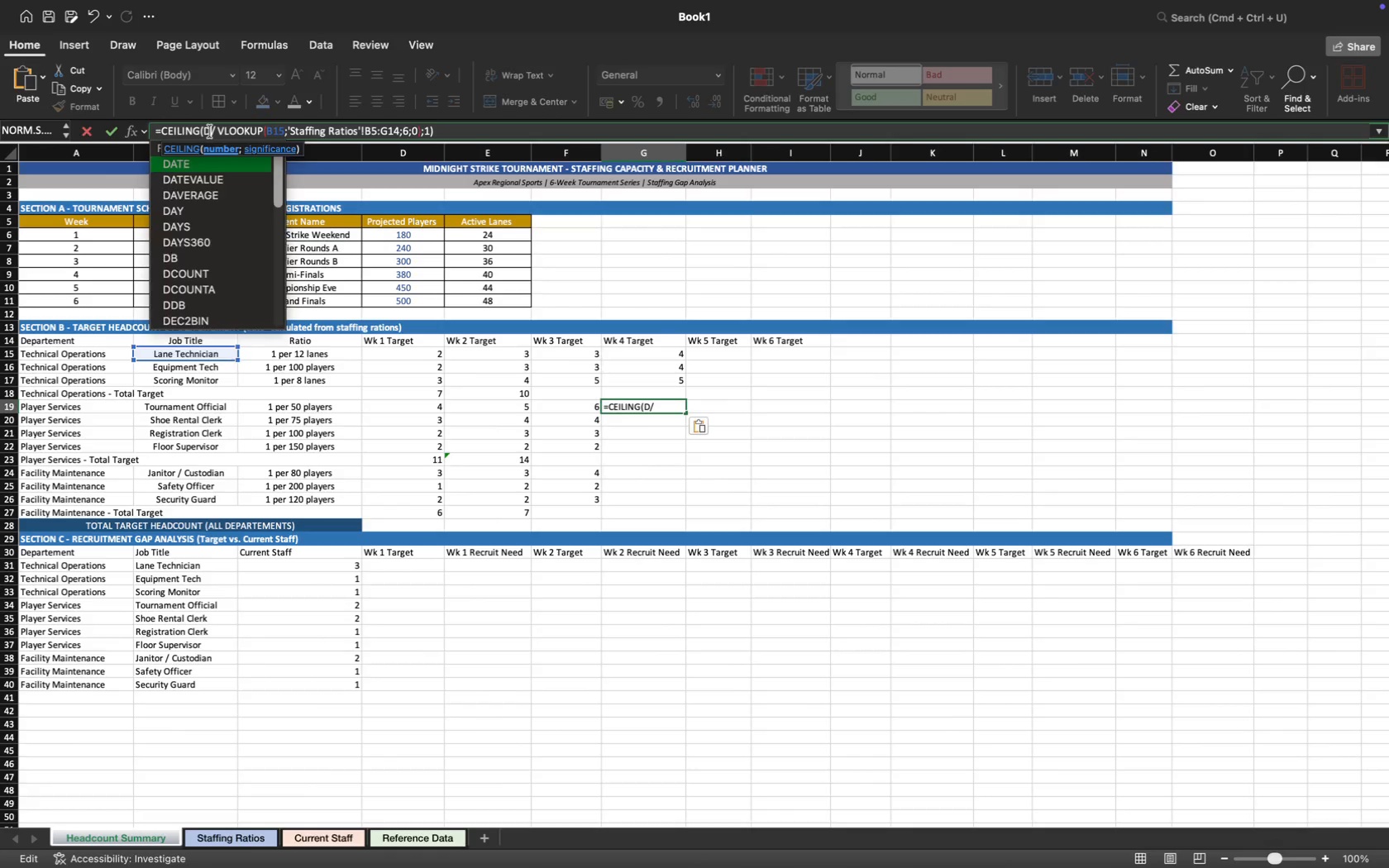 
key(Shift+9)
 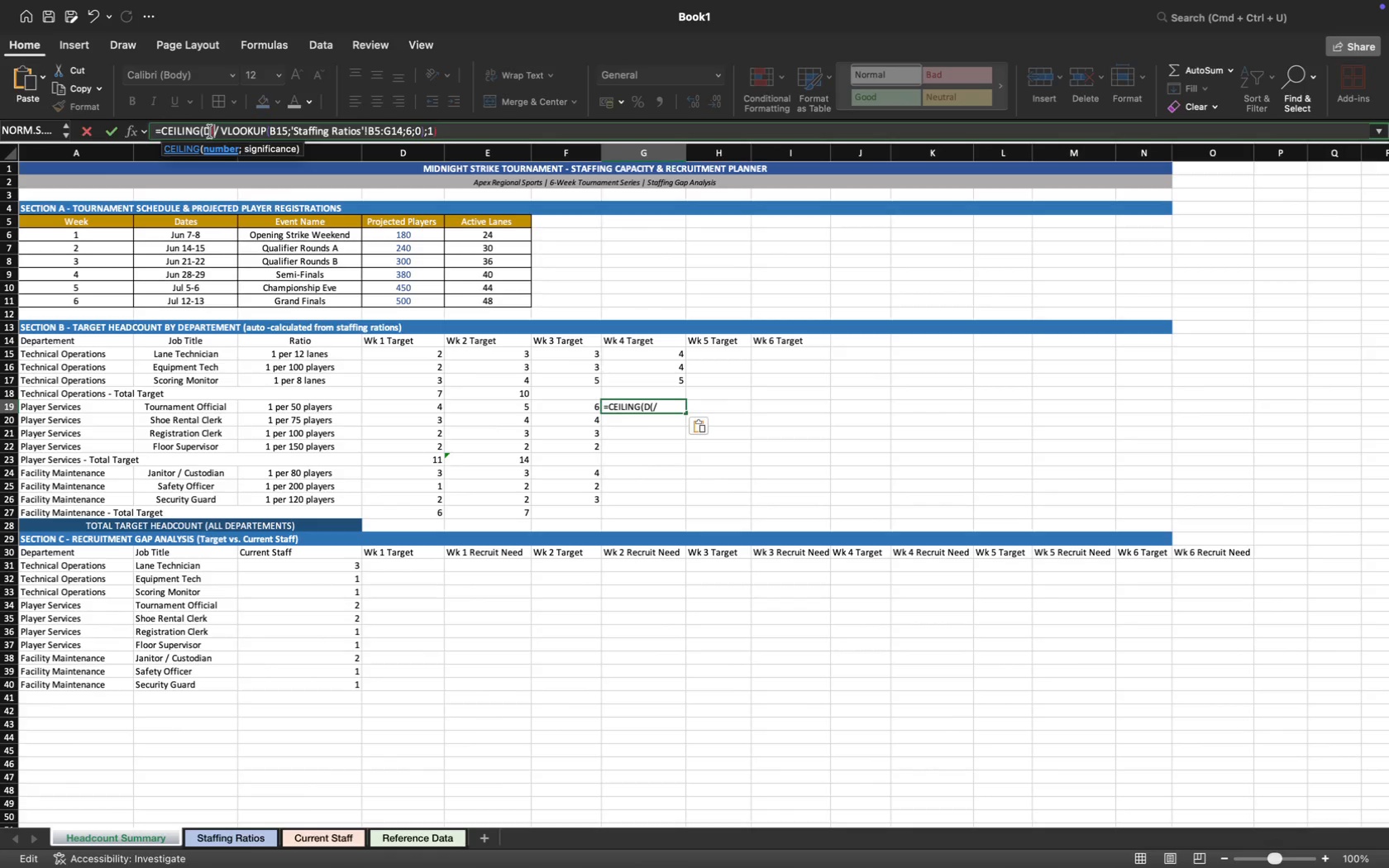 
key(Backspace)
 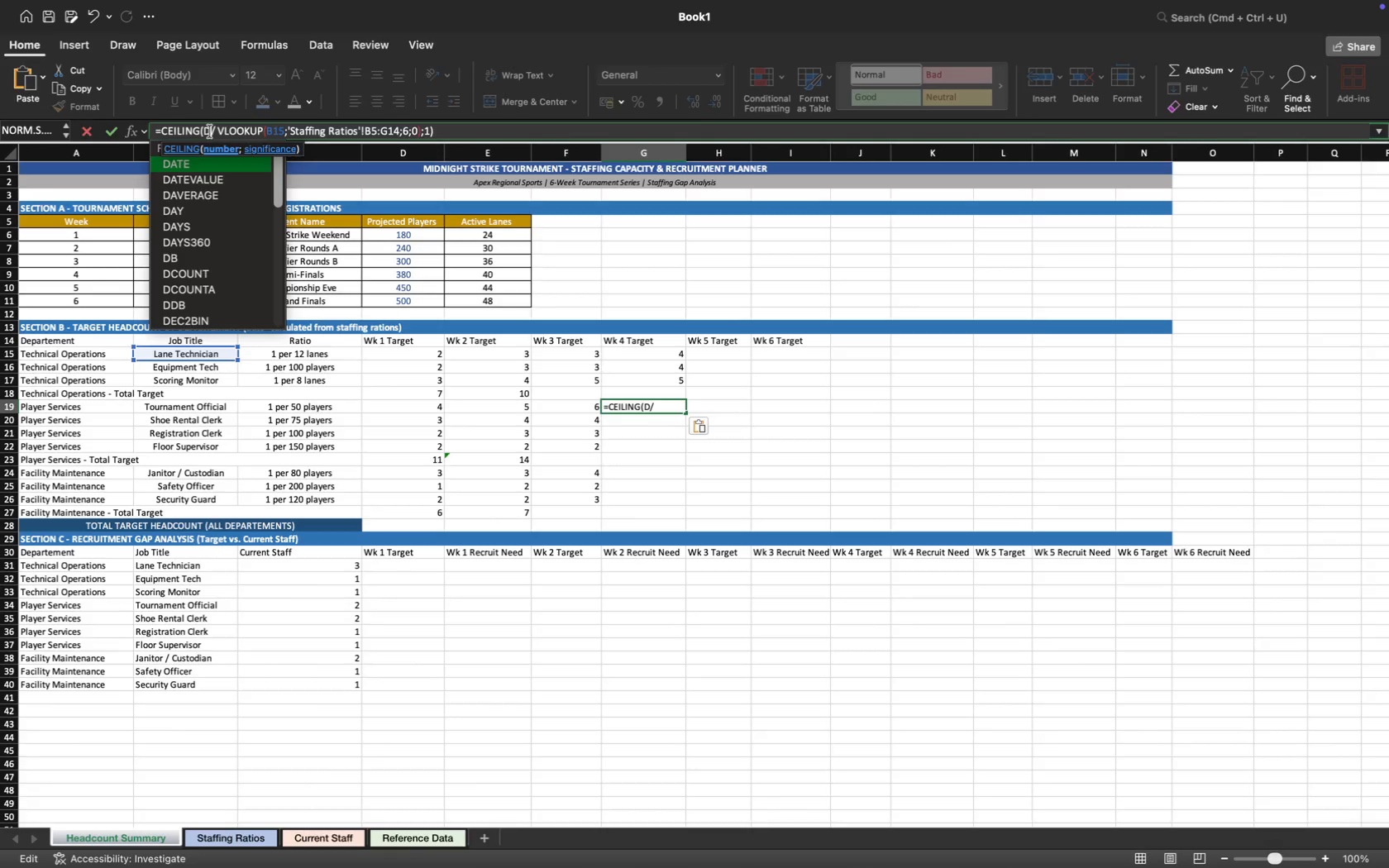 
key(9)
 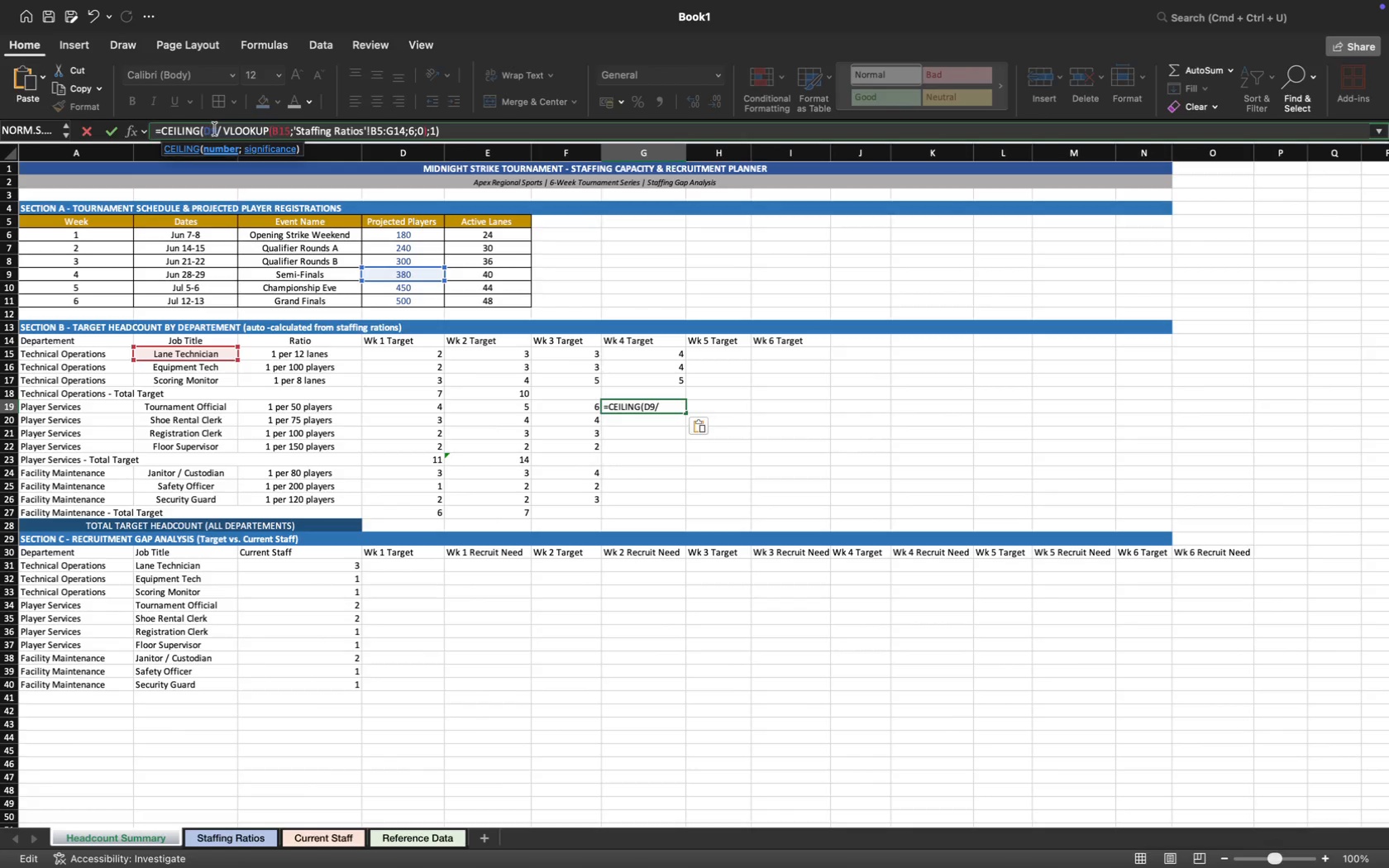 
left_click_drag(start_coordinate=[218, 131], to_coordinate=[204, 131])
 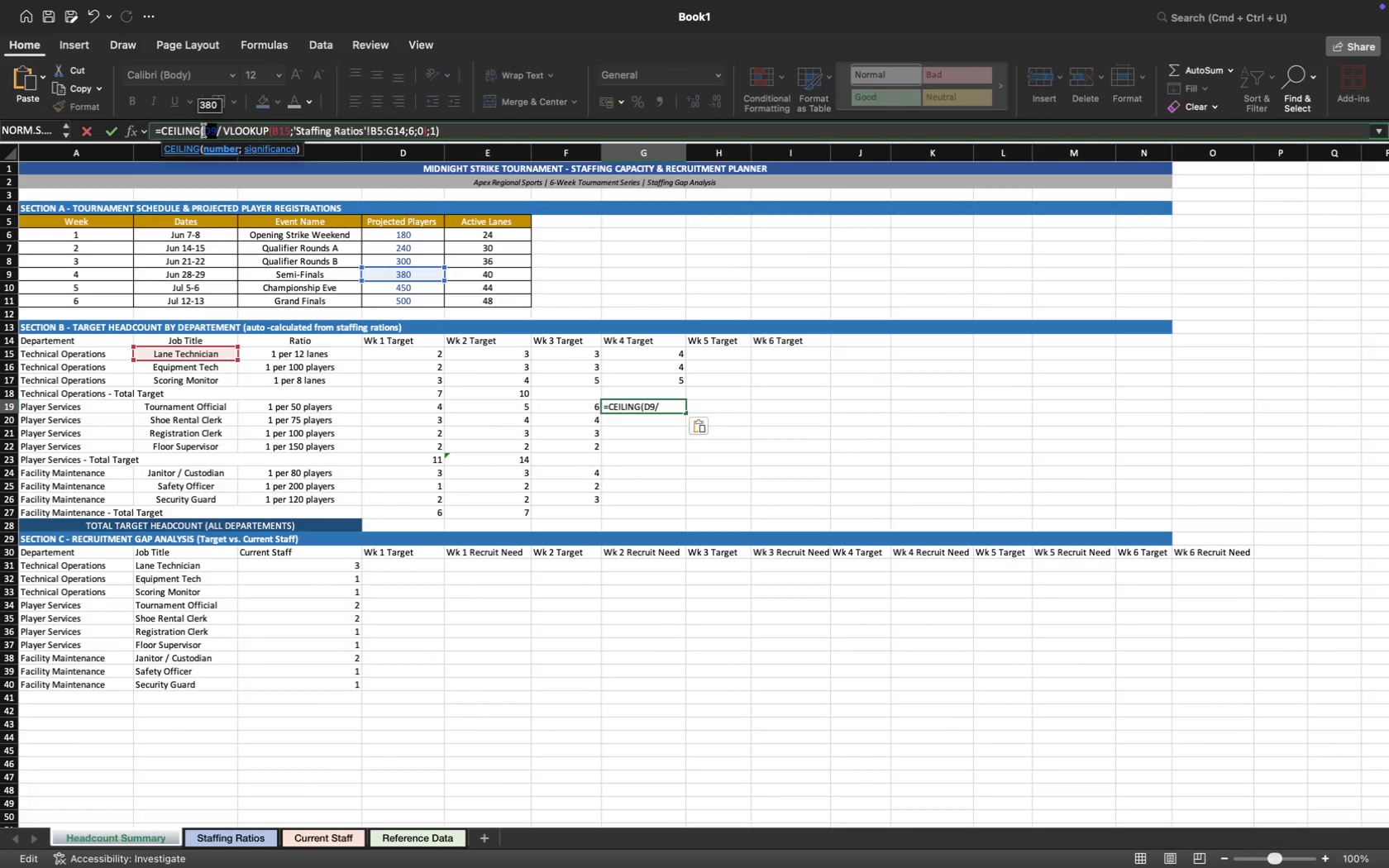 
key(F4)
 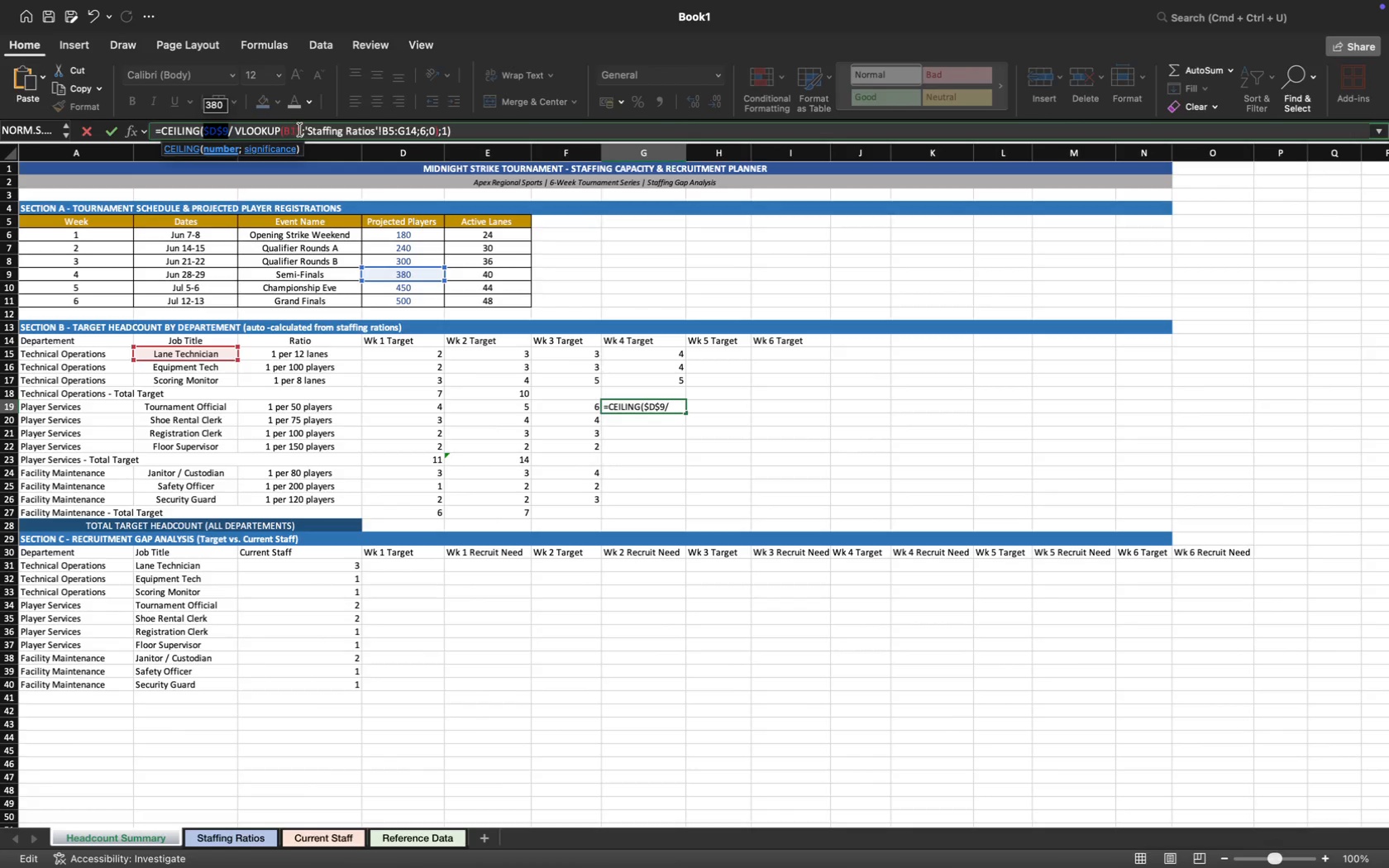 
left_click([301, 130])
 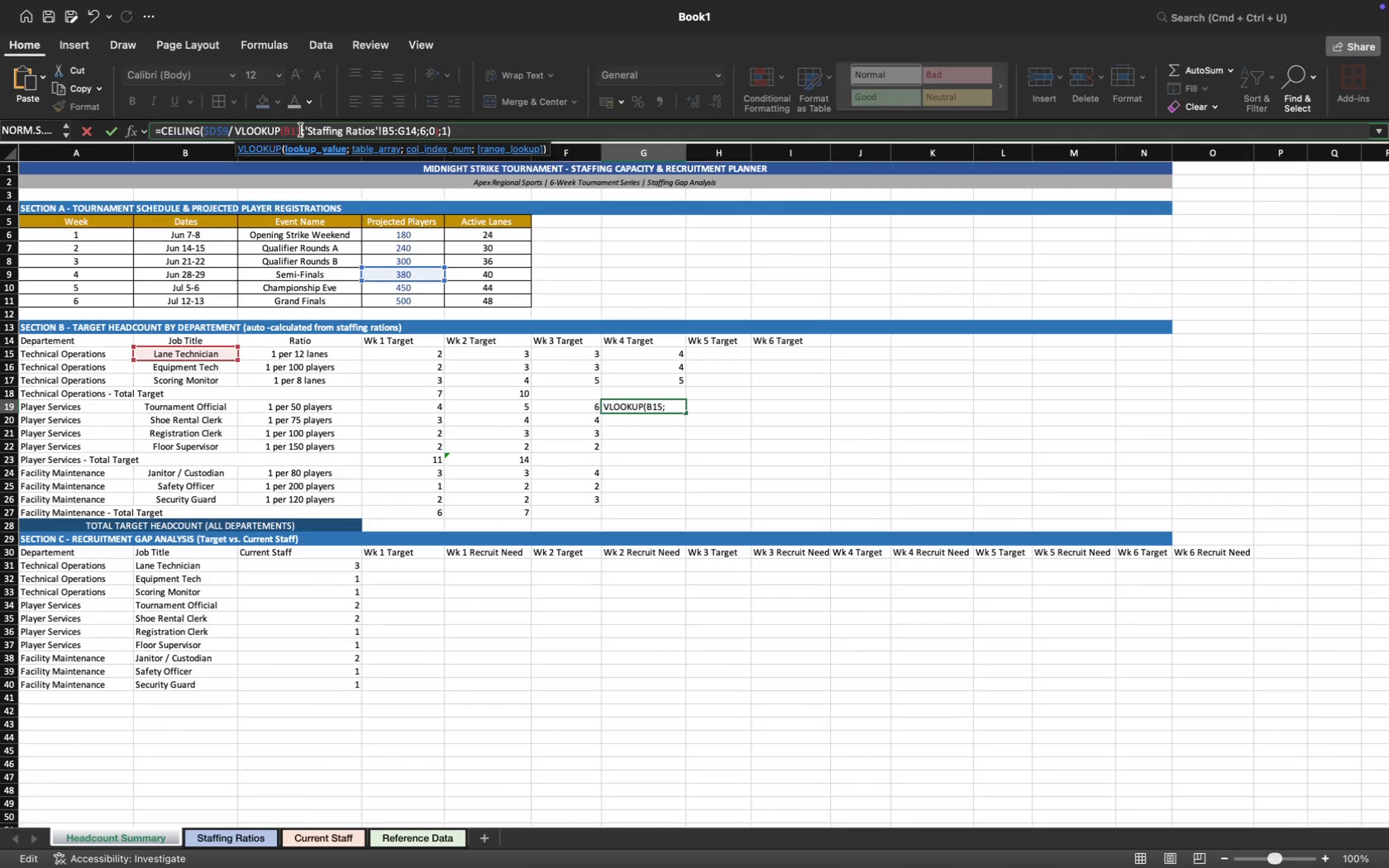 
key(Backspace)
 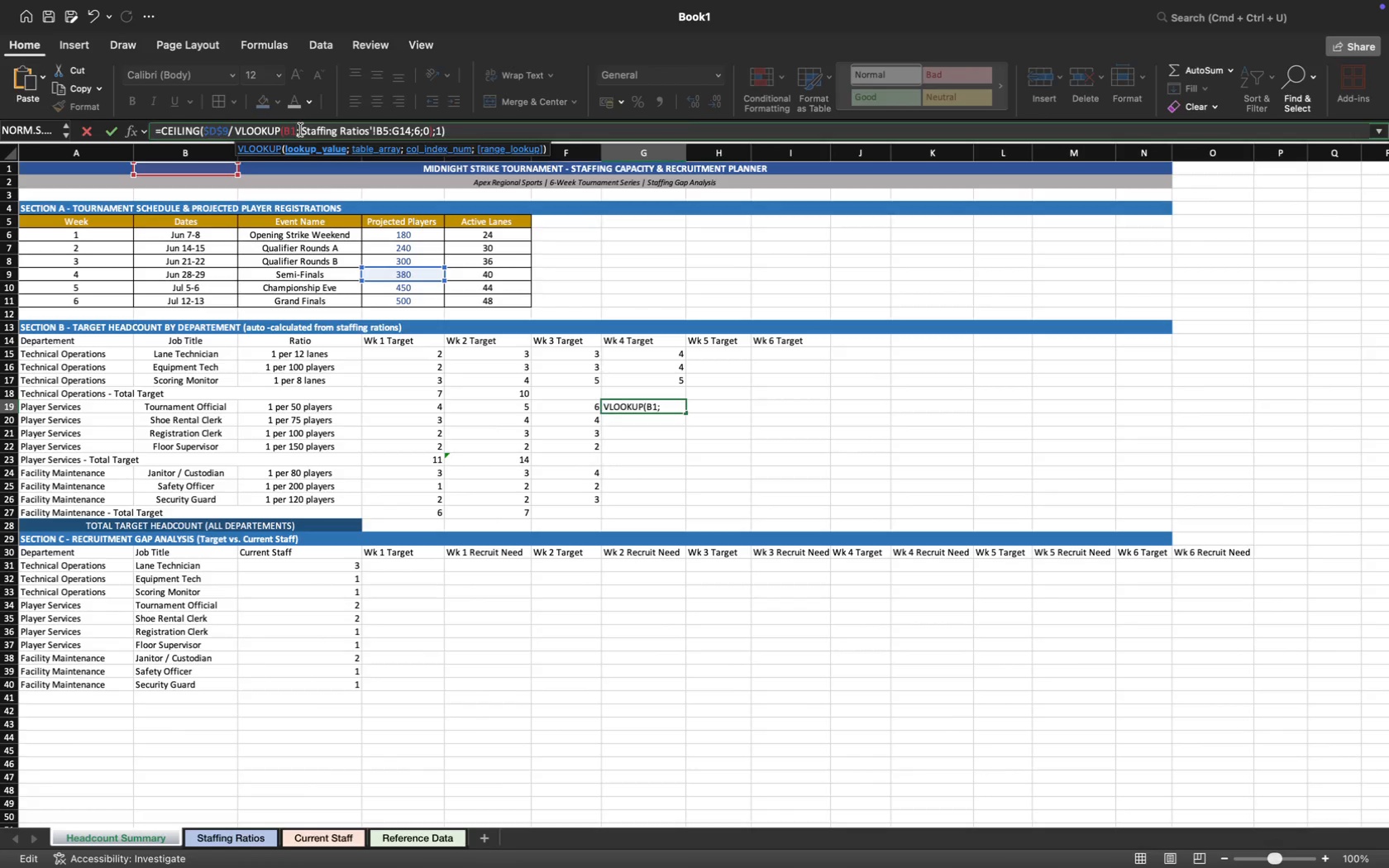 
key(9)
 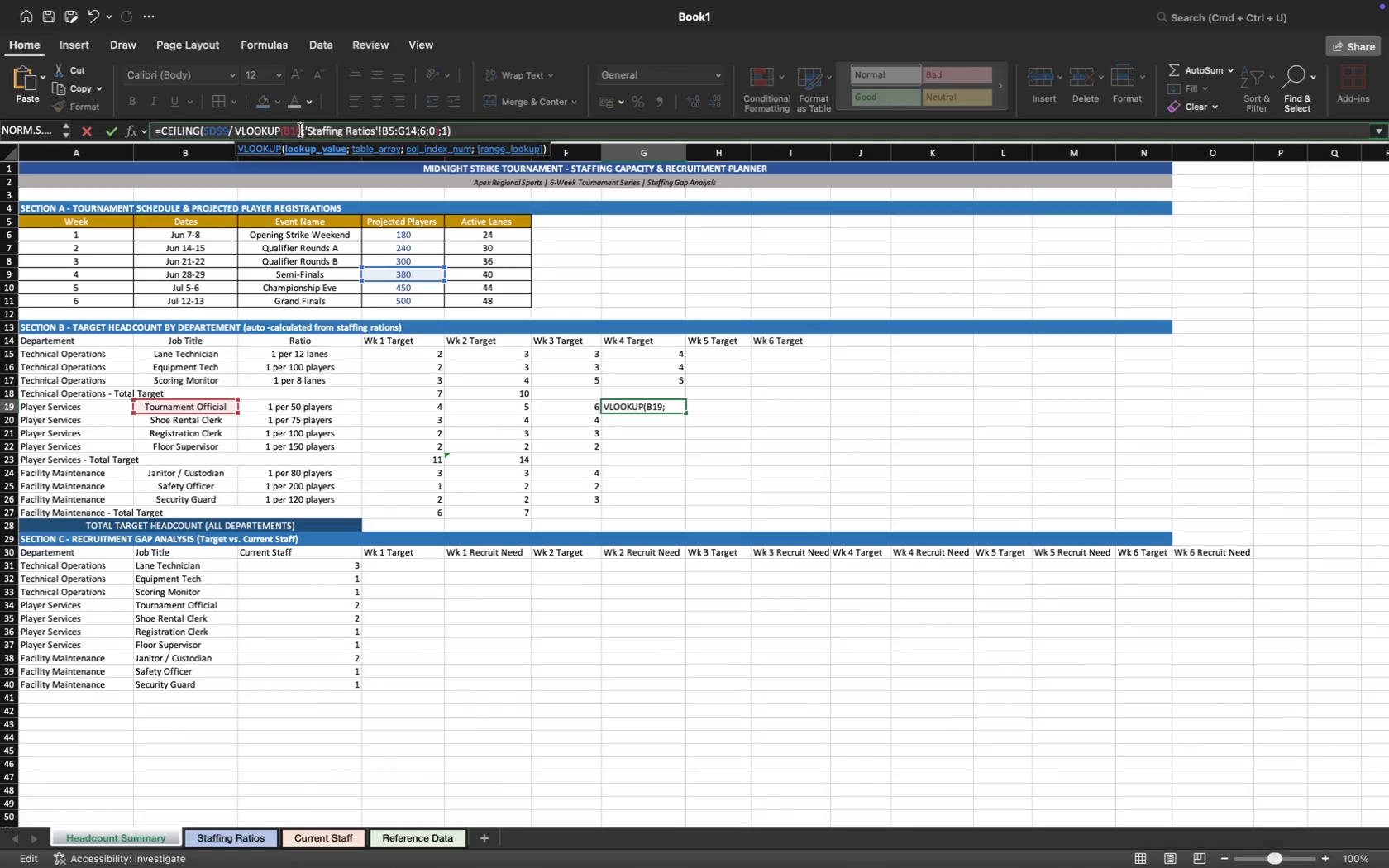 
key(Enter)
 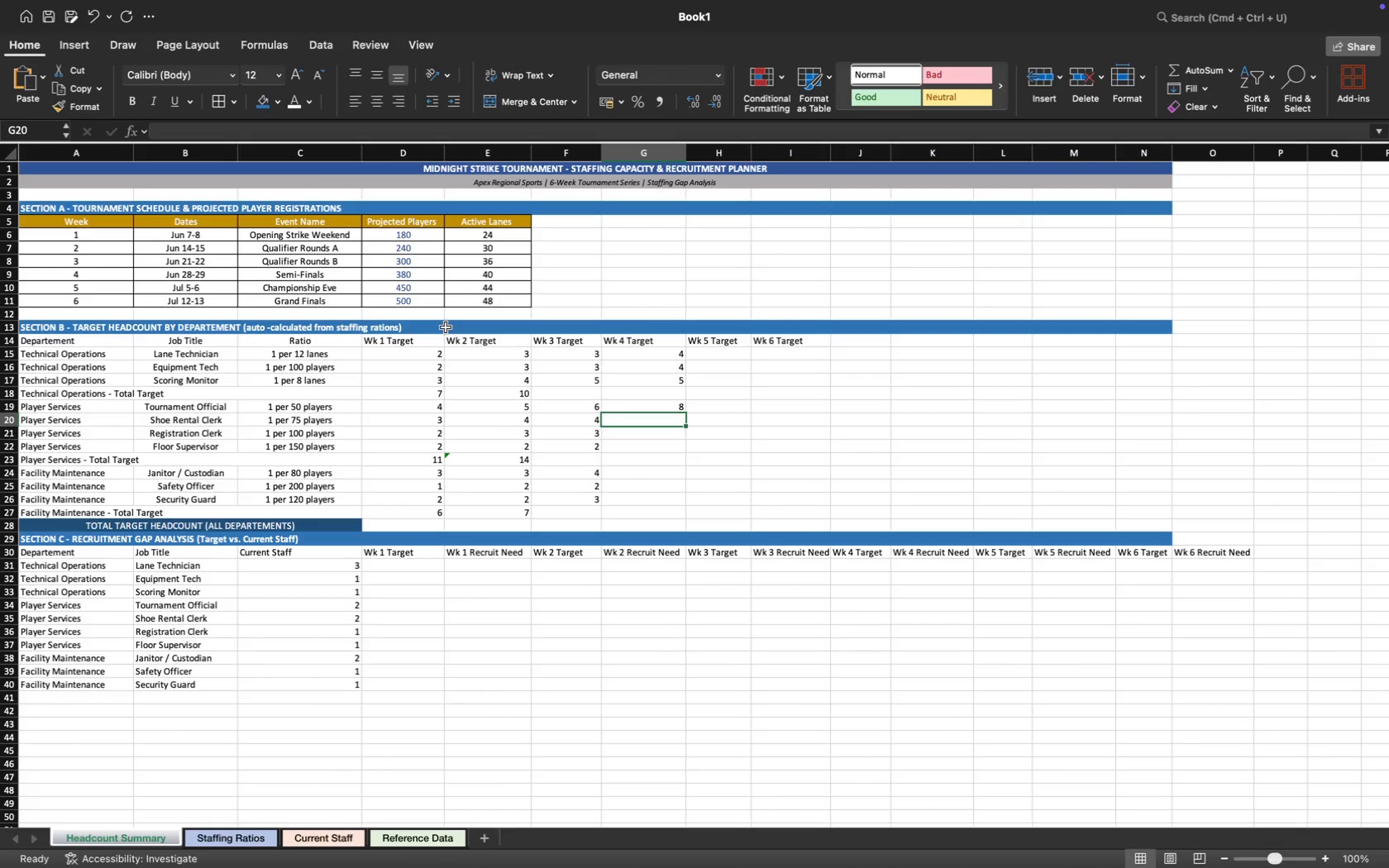 
wait(5.94)
 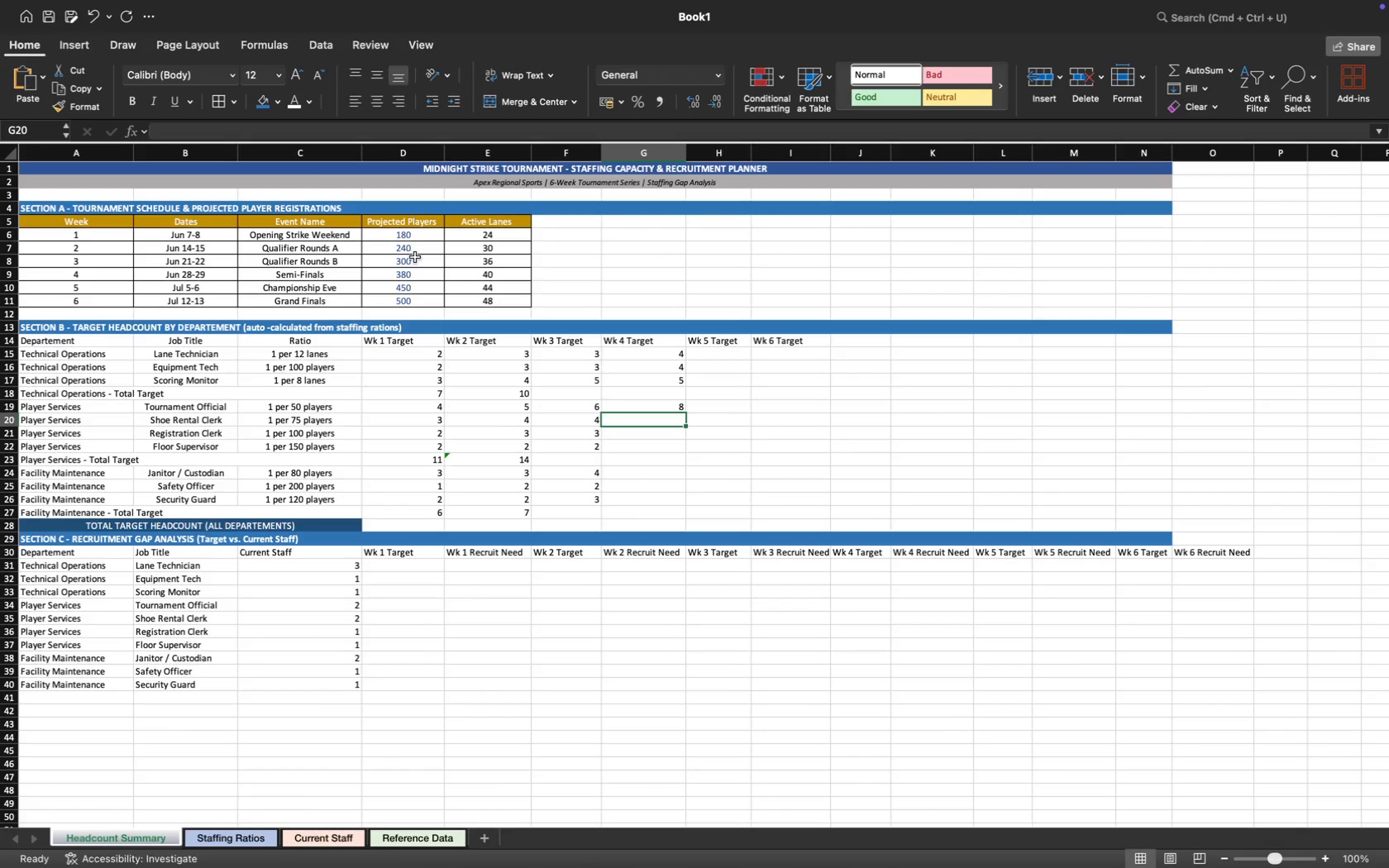 
left_click([664, 410])
 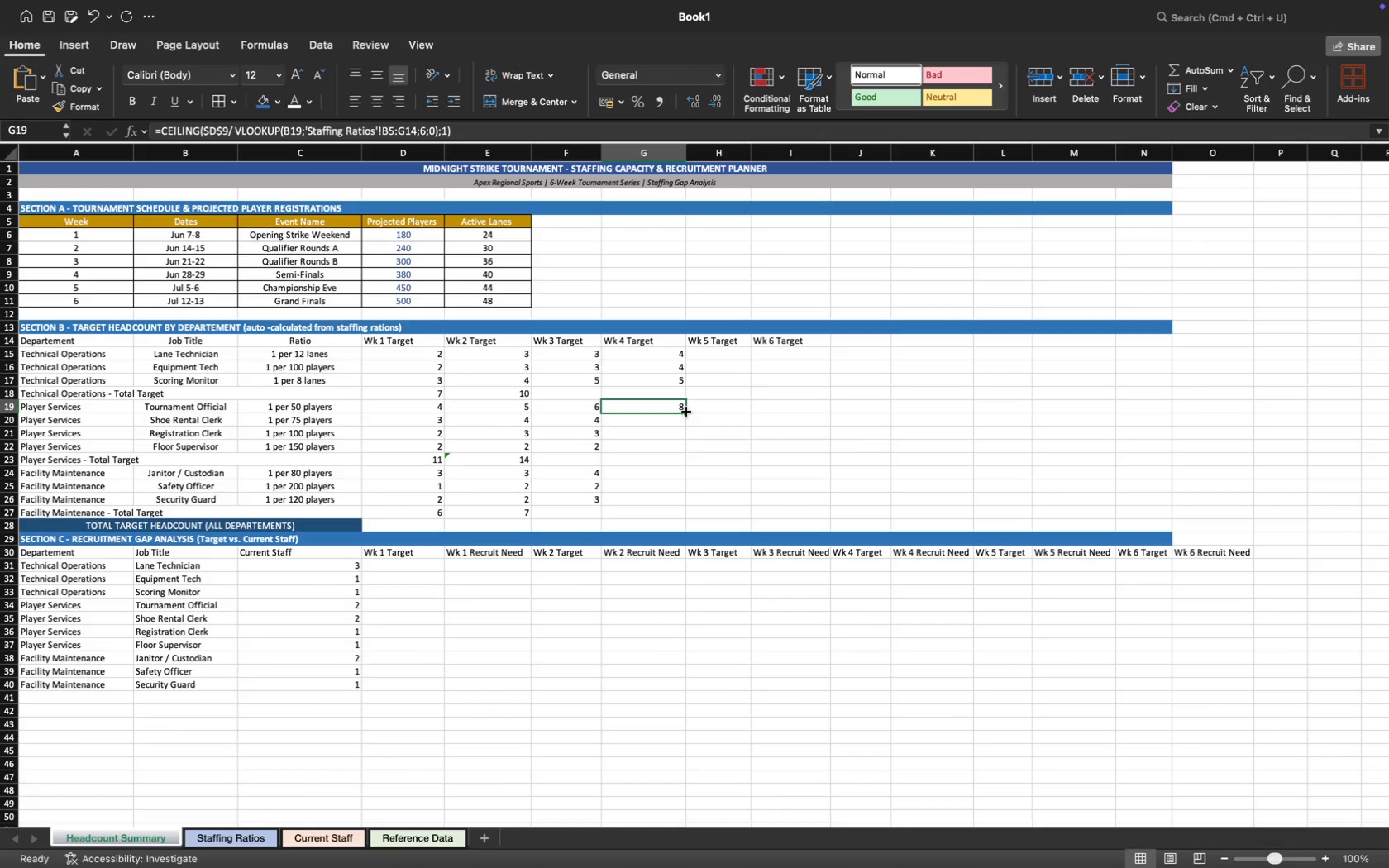 
left_click_drag(start_coordinate=[686, 412], to_coordinate=[686, 449])
 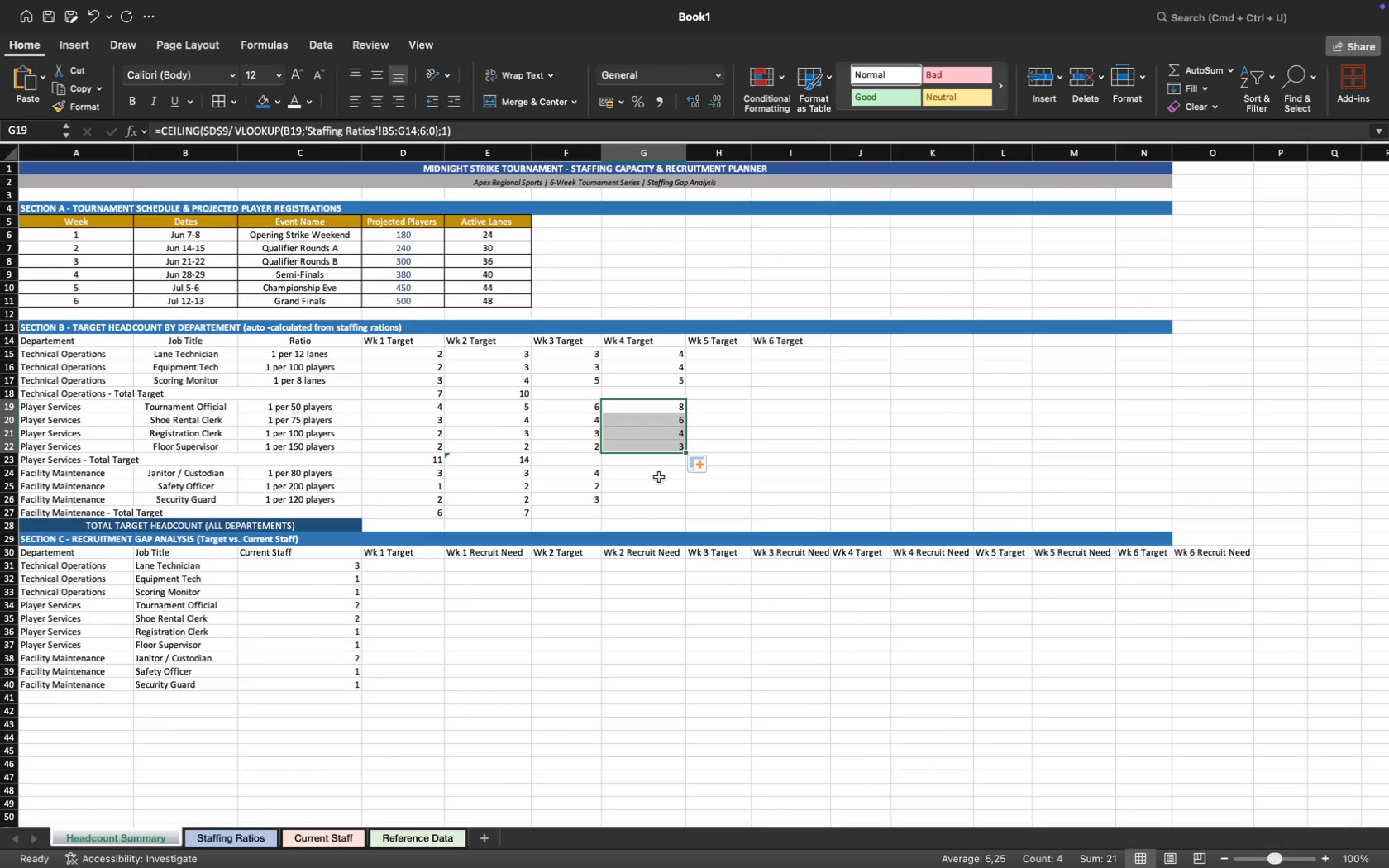 
left_click([658, 477])
 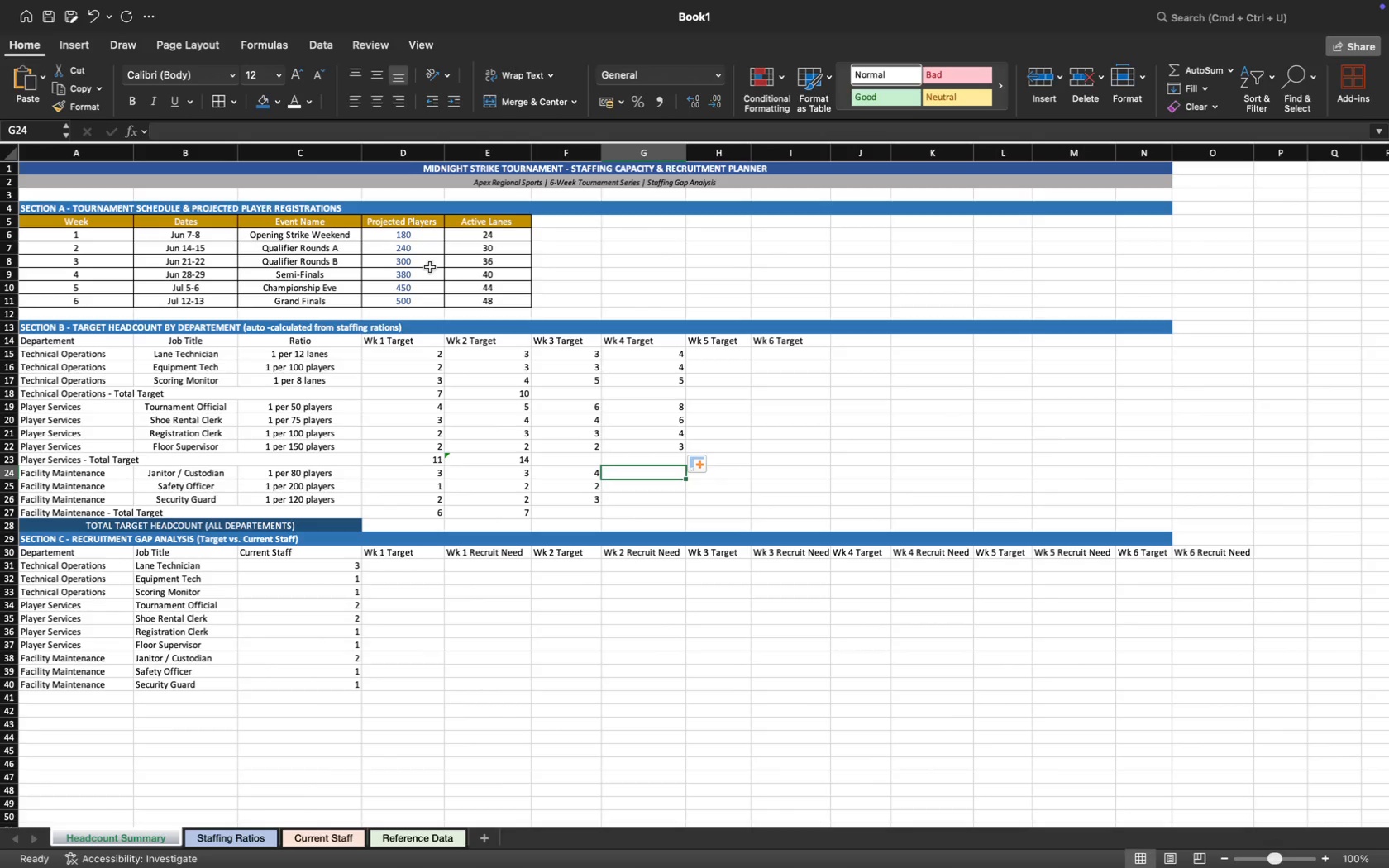 
left_click([405, 131])
 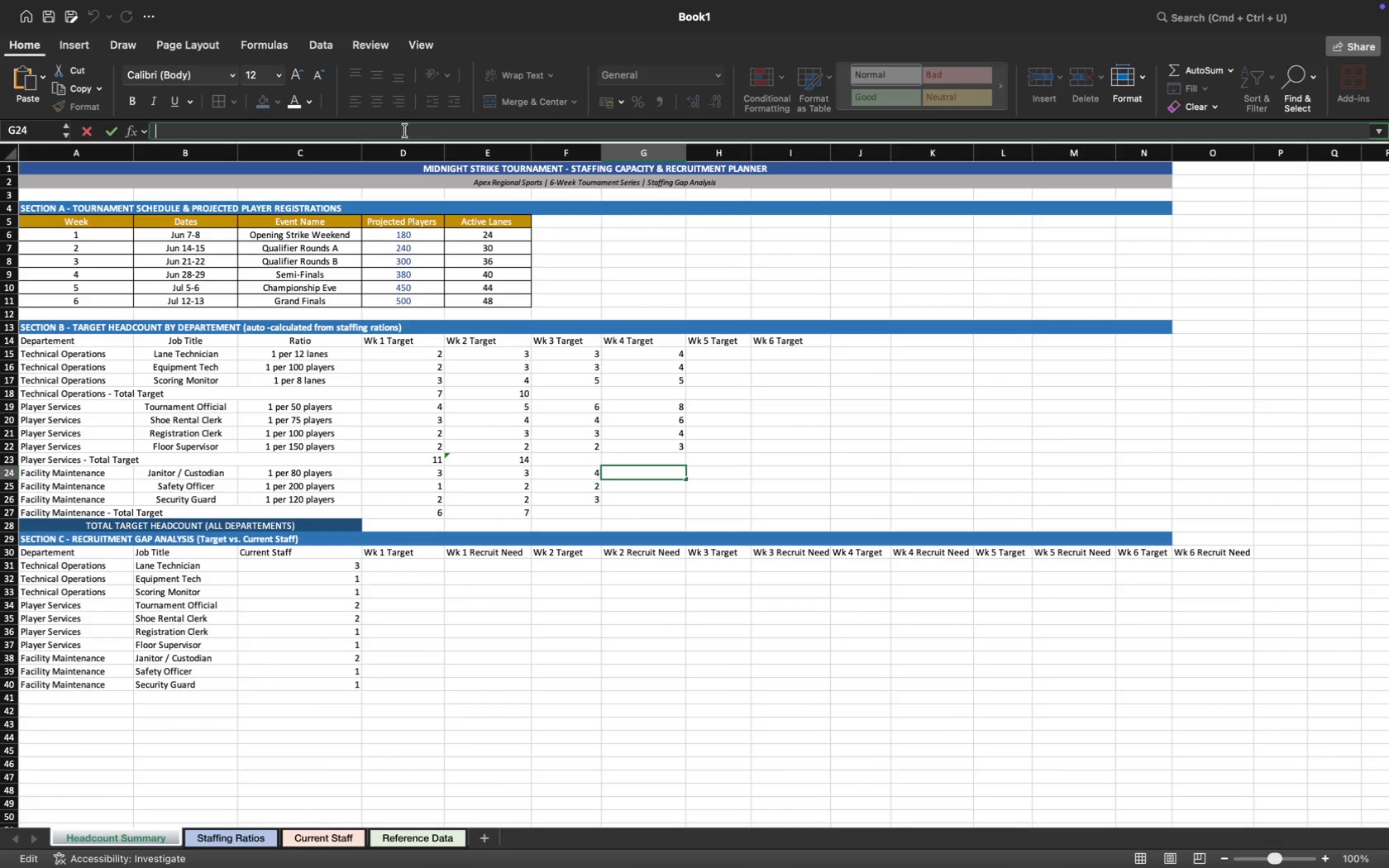 
key(Meta+V)
 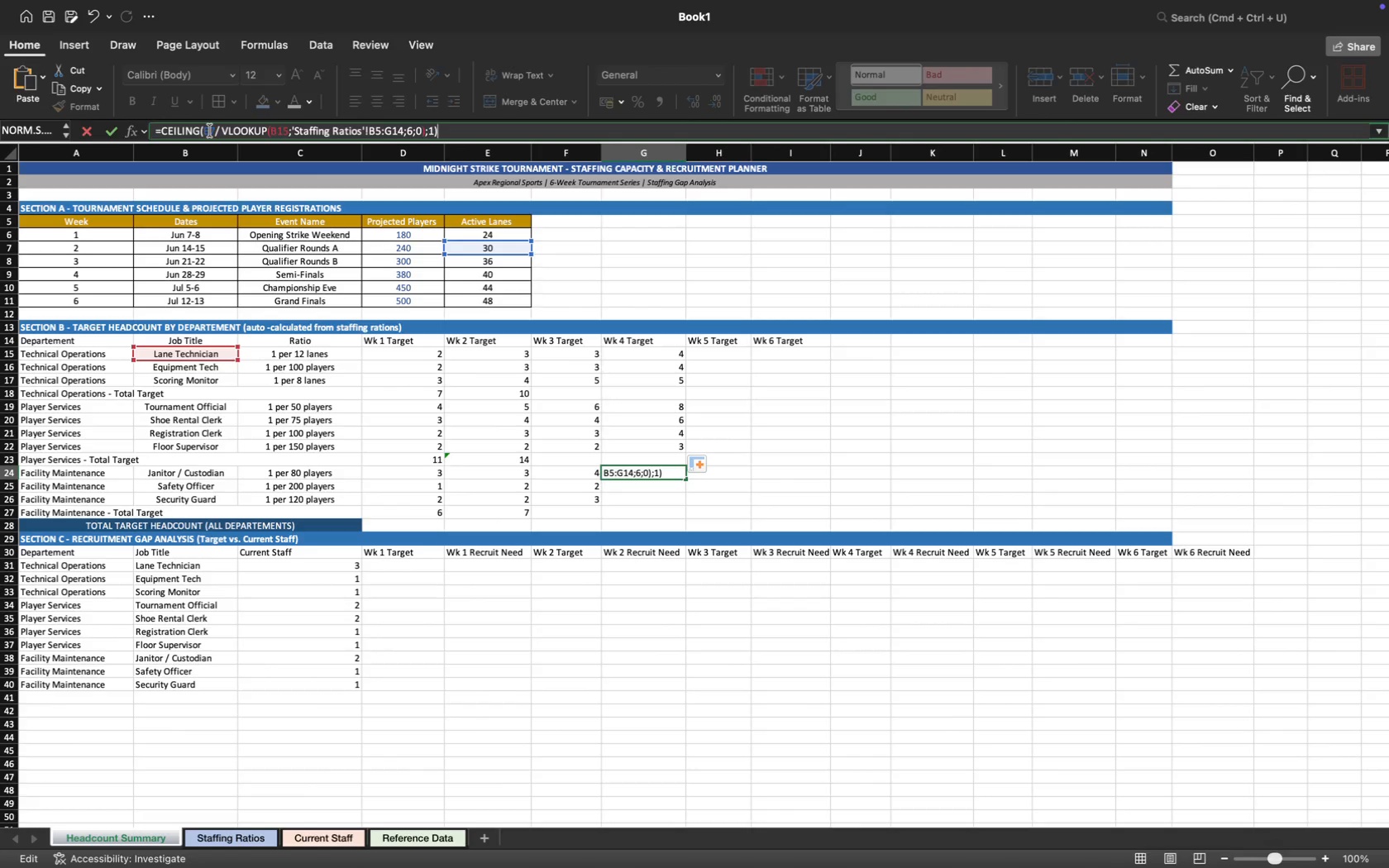 
left_click([213, 131])
 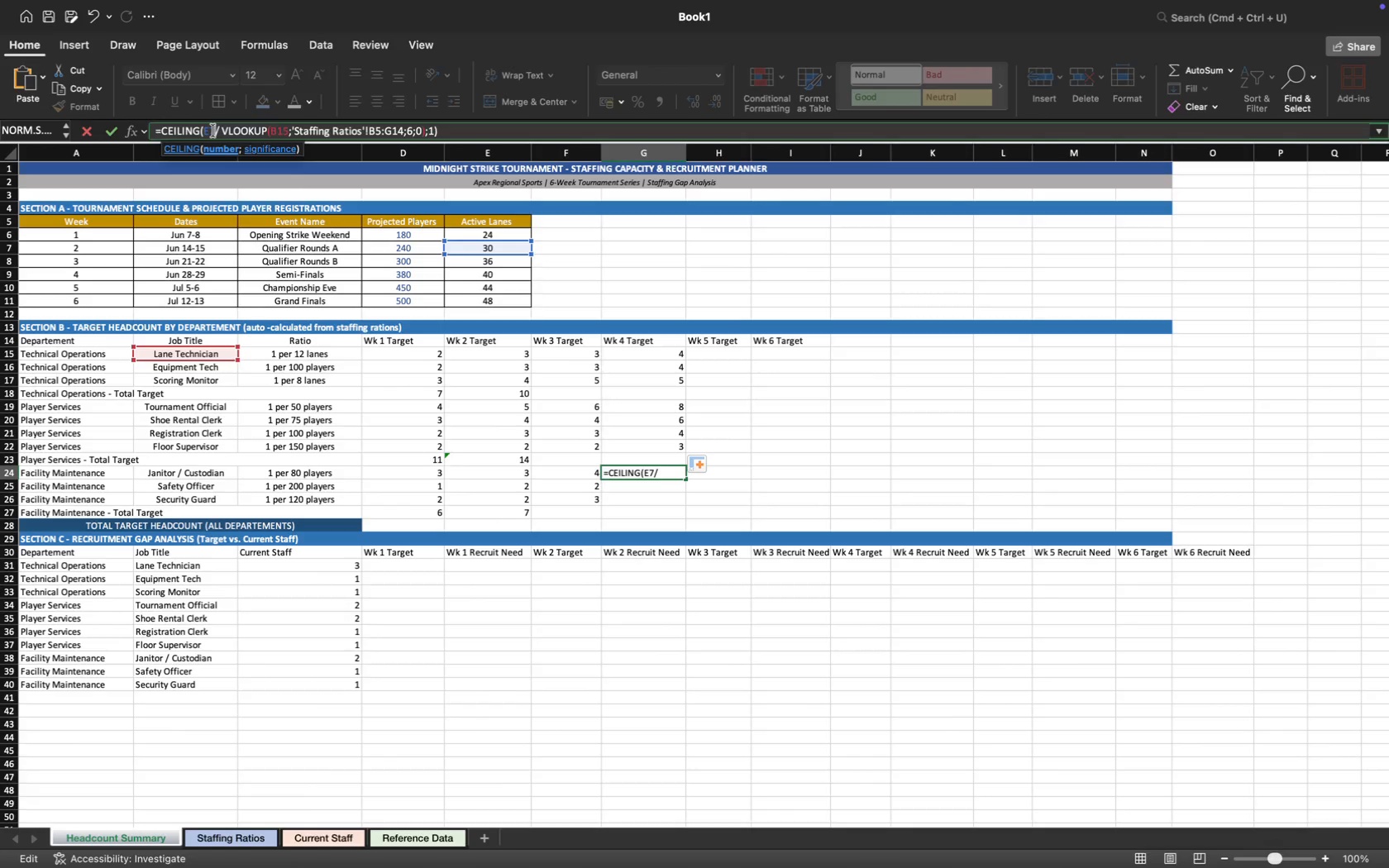 
key(Backspace)
key(Backspace)
type(d)
key(Backspace)
type(D9)
 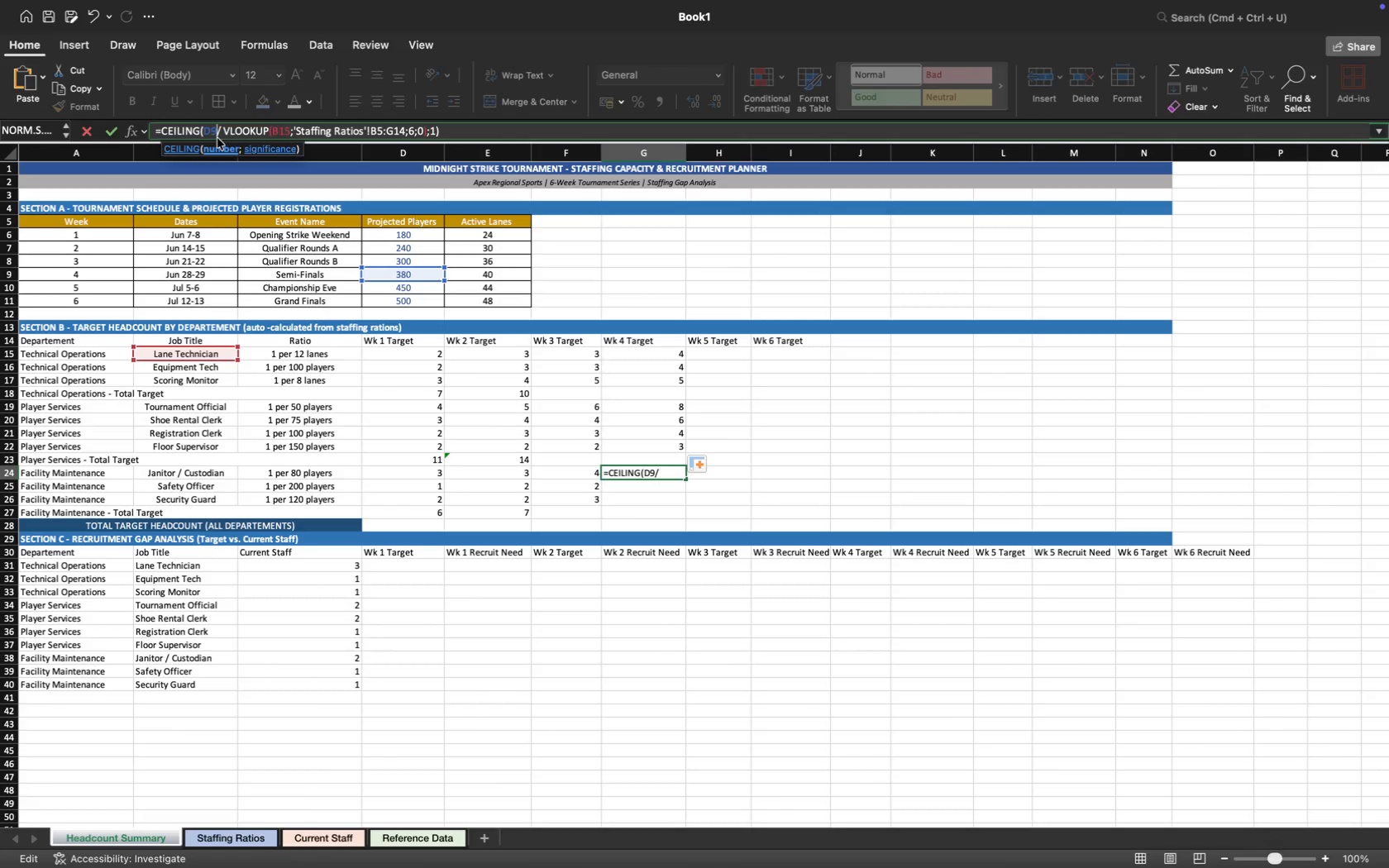 
left_click_drag(start_coordinate=[217, 132], to_coordinate=[205, 132])
 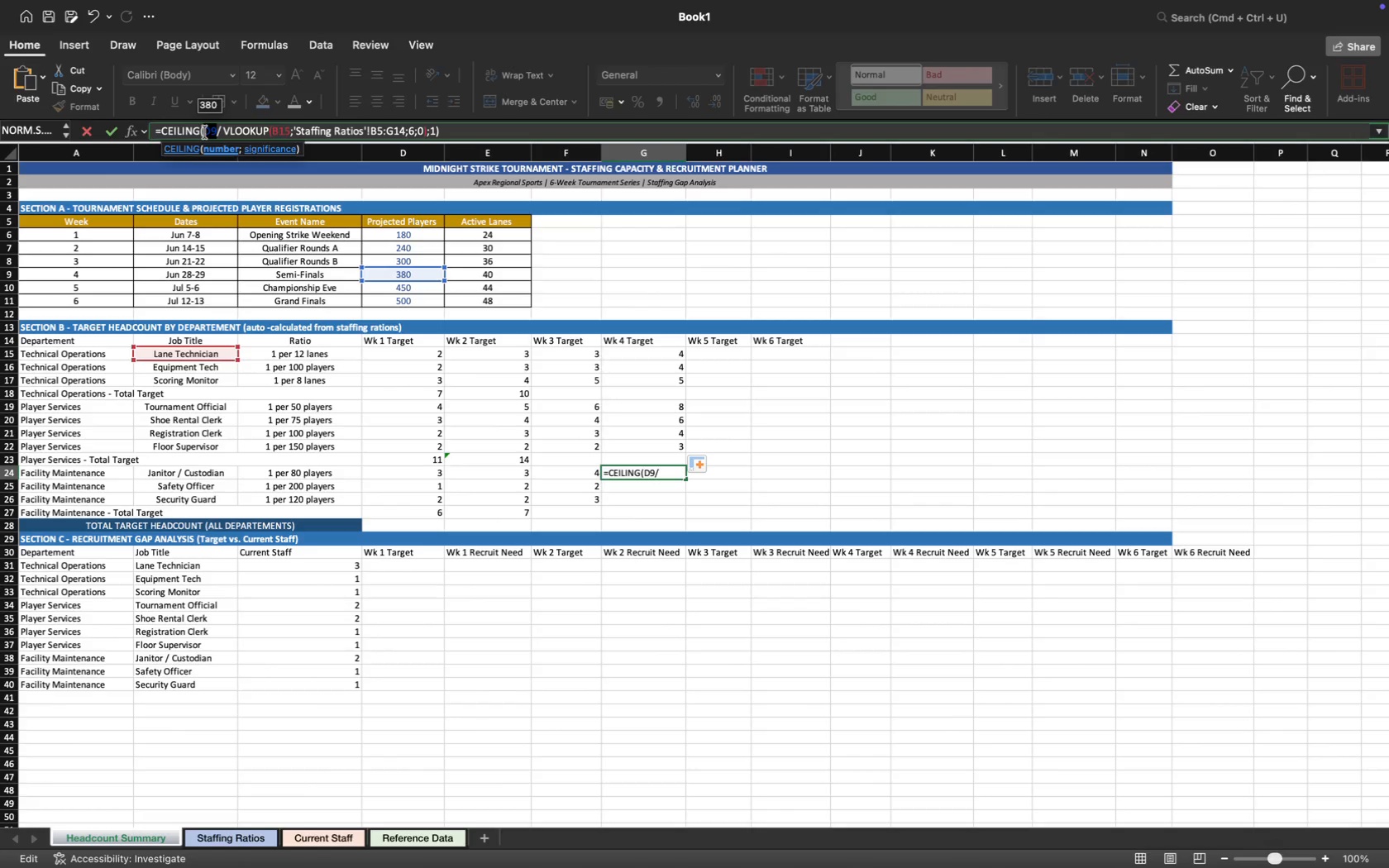 
key(F4)
 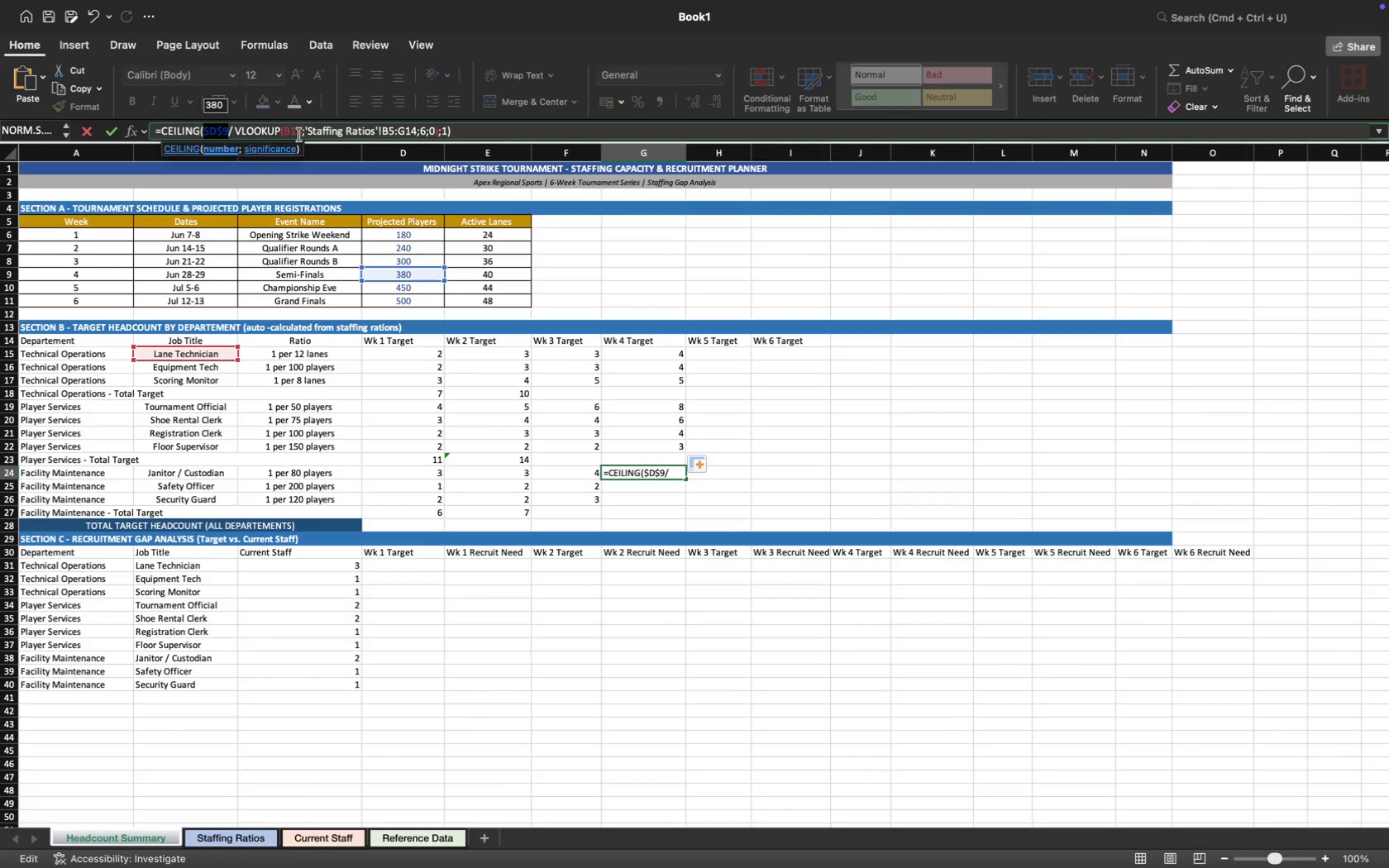 
left_click([301, 132])
 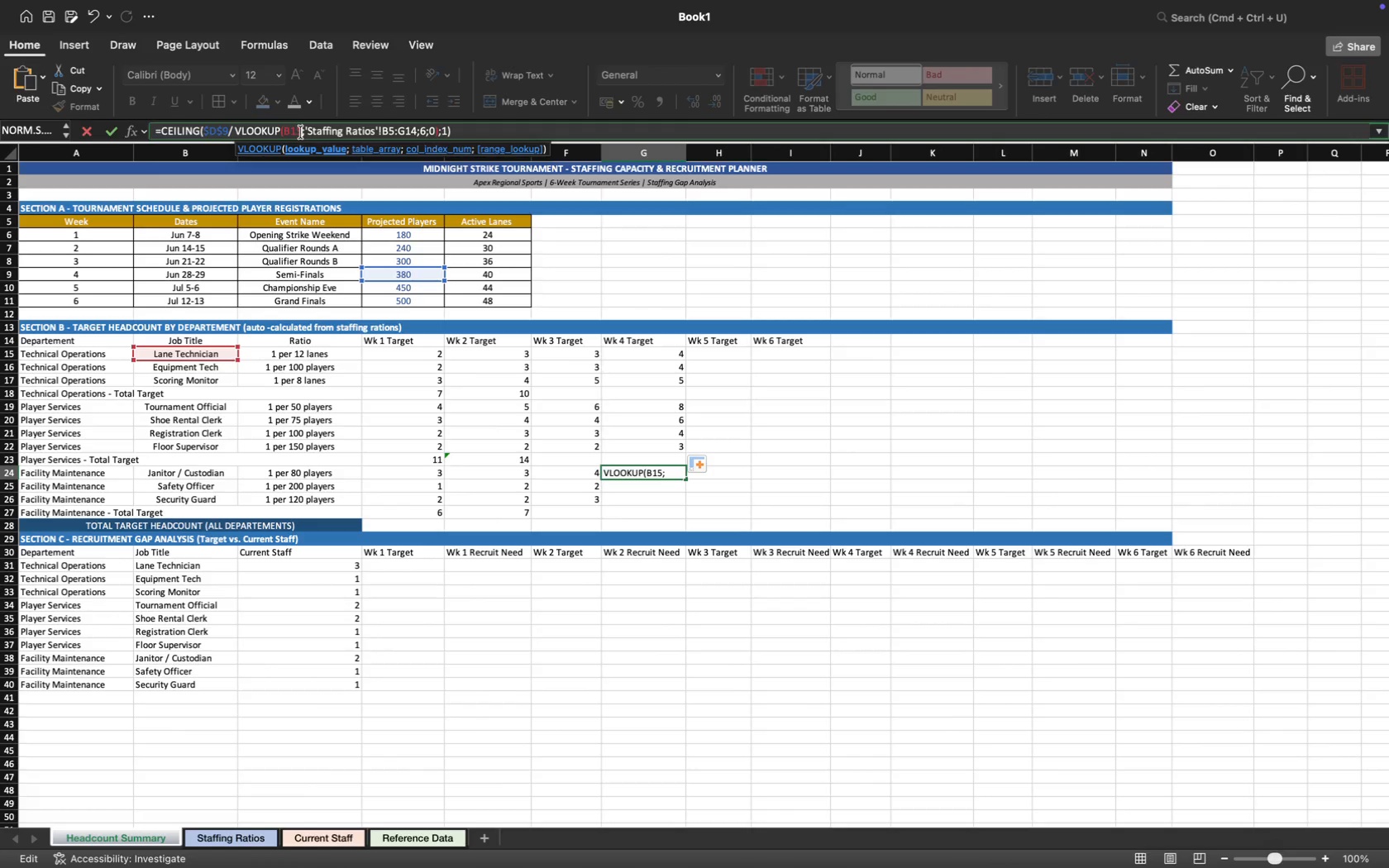 
key(Backspace)
key(Backspace)
type(24)
 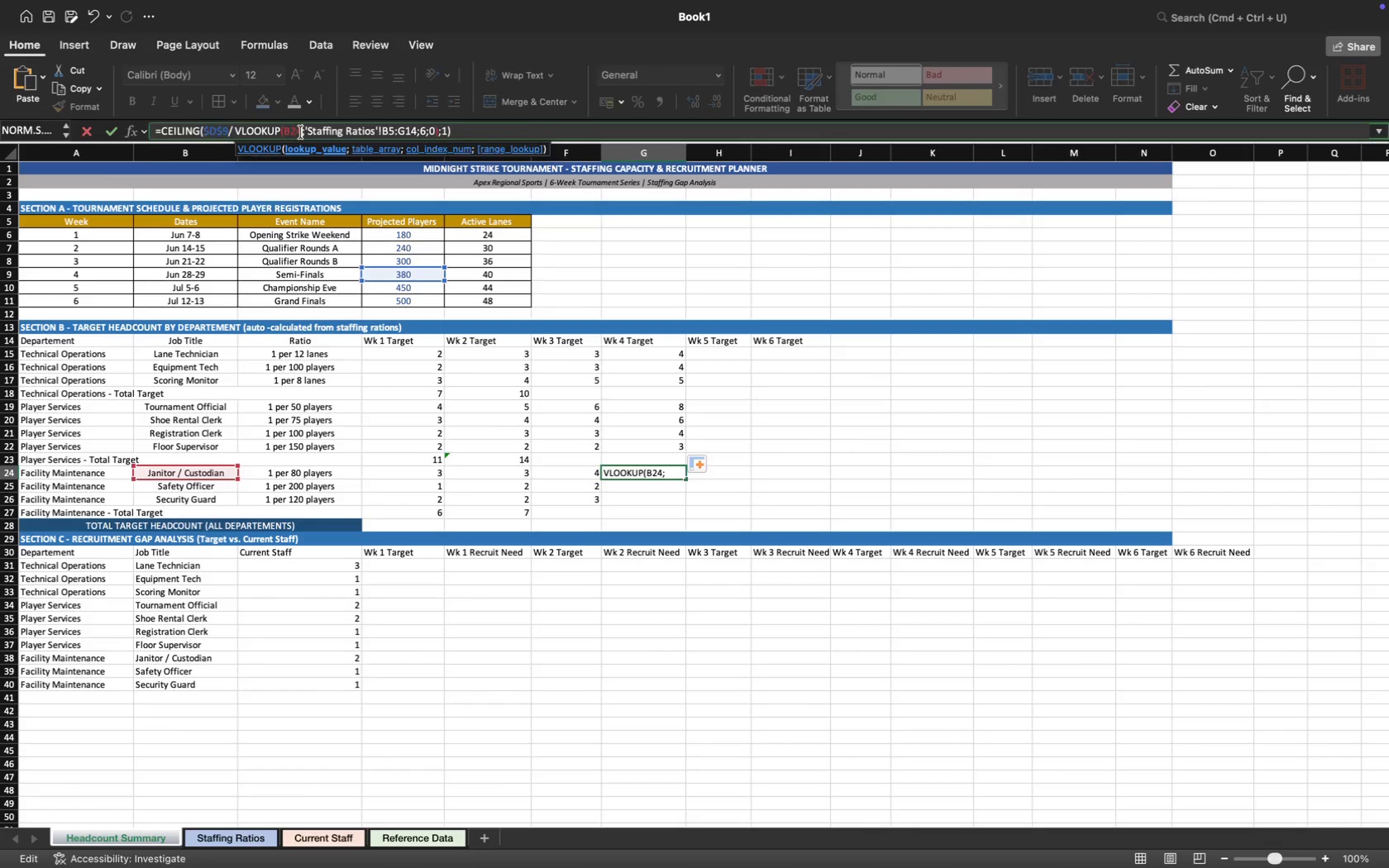 
key(Enter)
 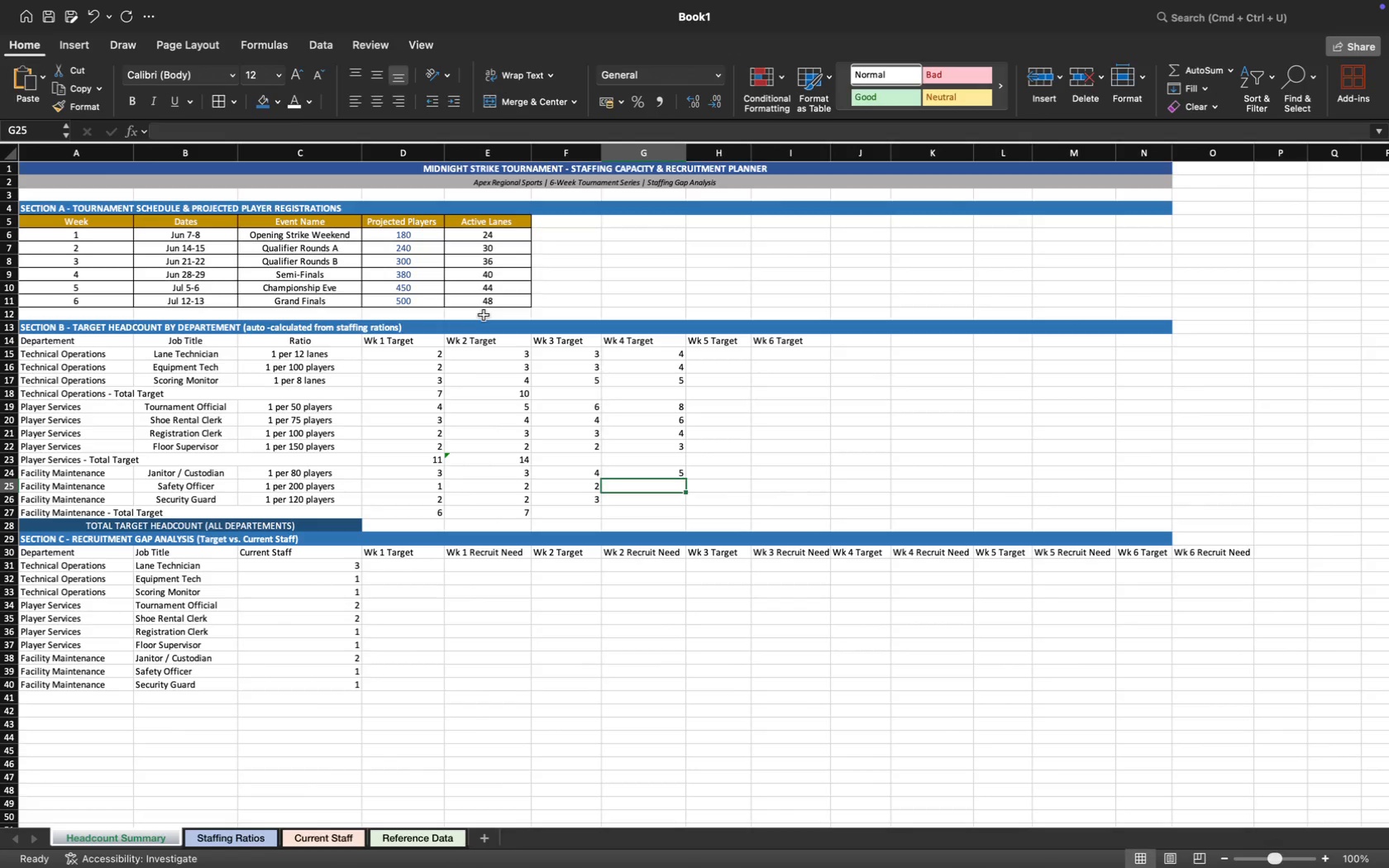 
left_click([671, 475])
 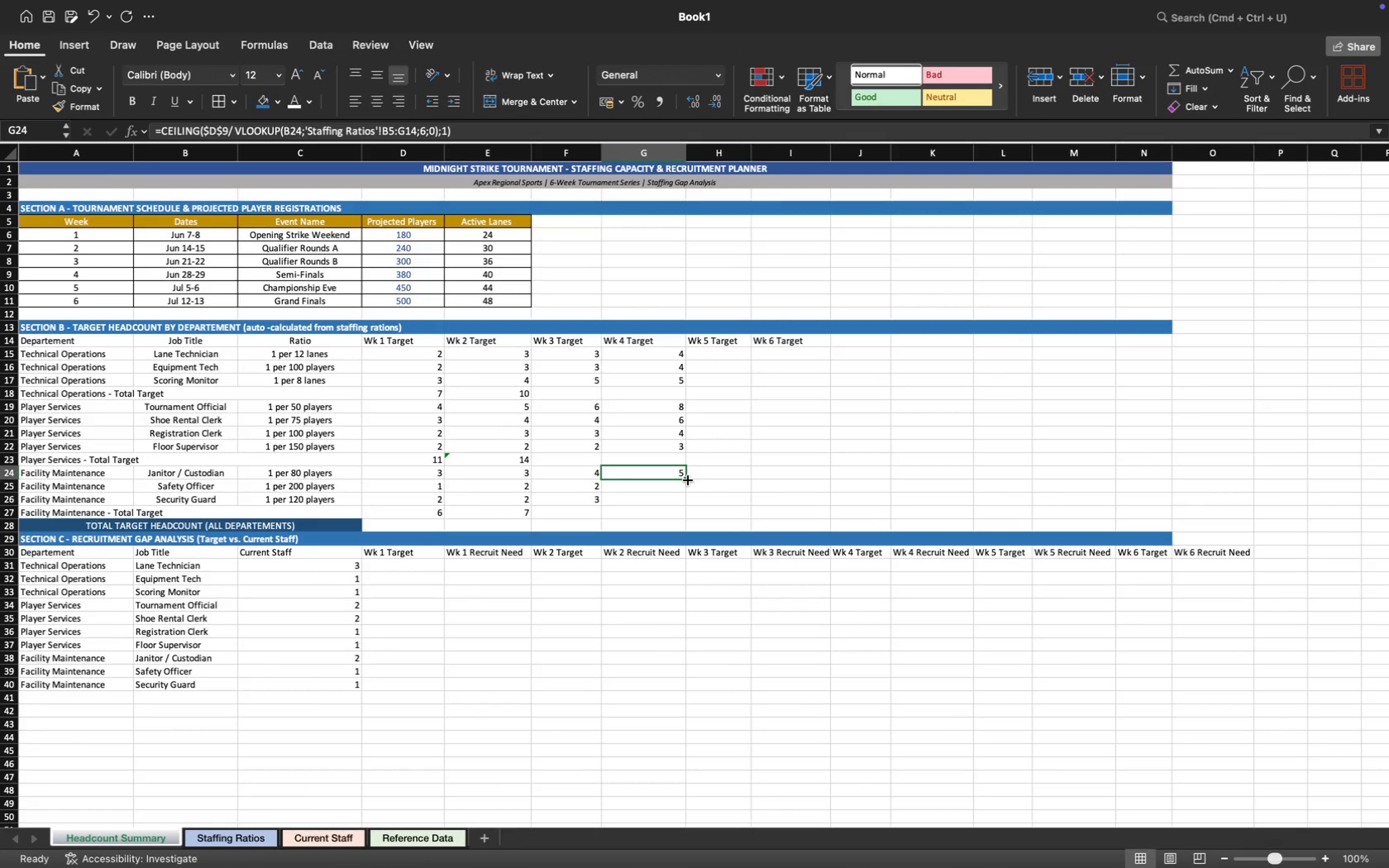 
left_click_drag(start_coordinate=[686, 479], to_coordinate=[686, 504])
 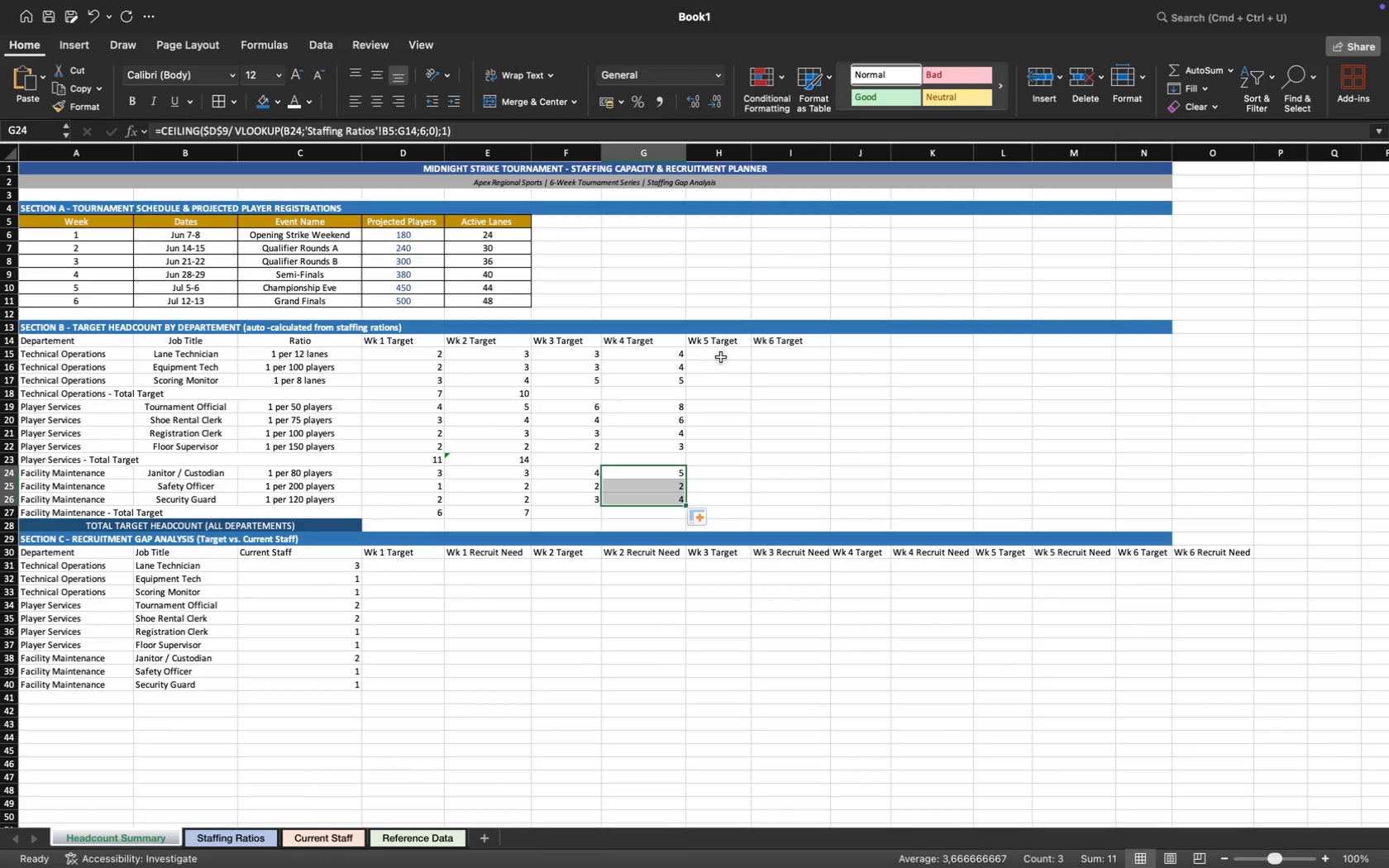 
left_click([722, 355])
 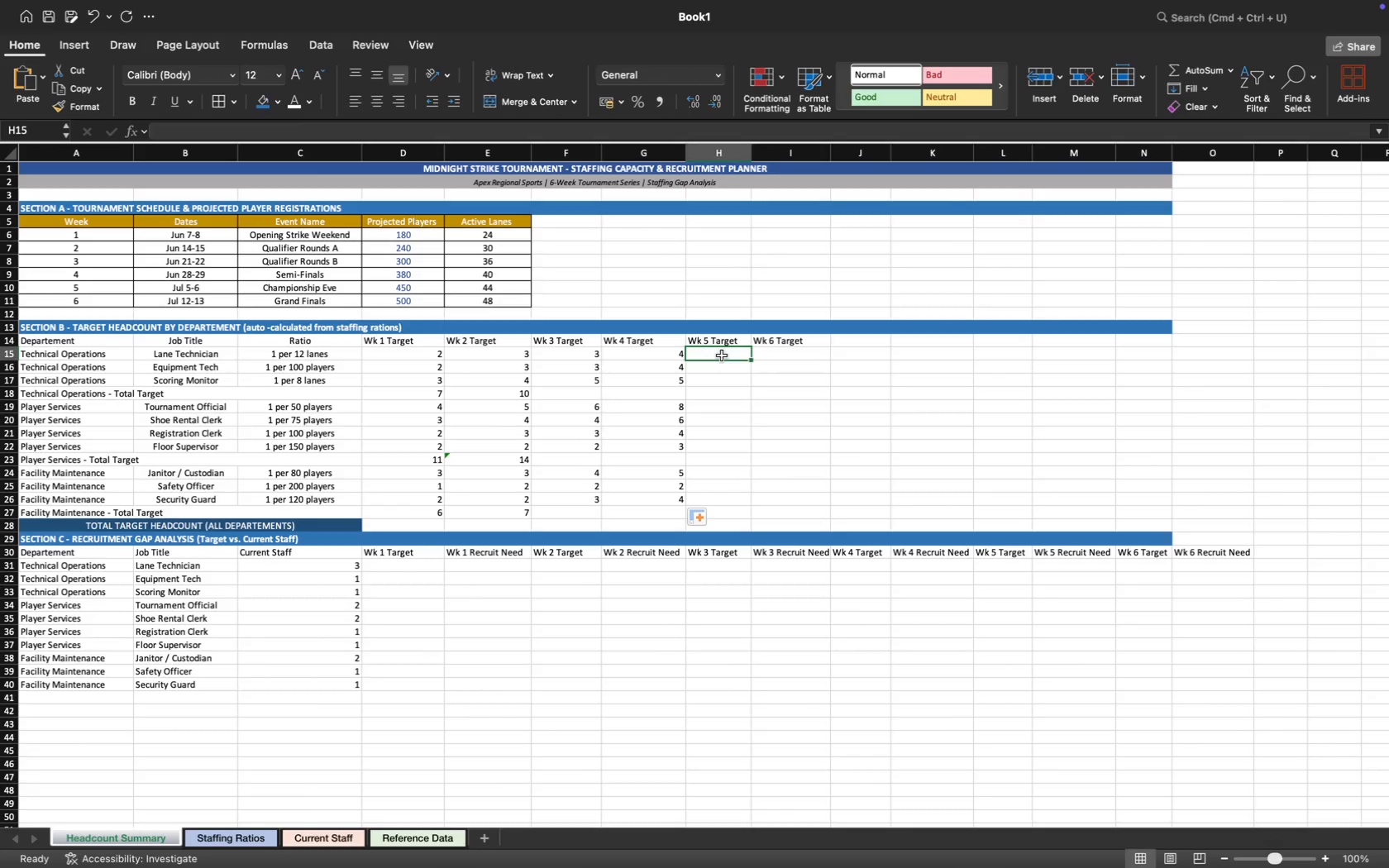 
wait(7.18)
 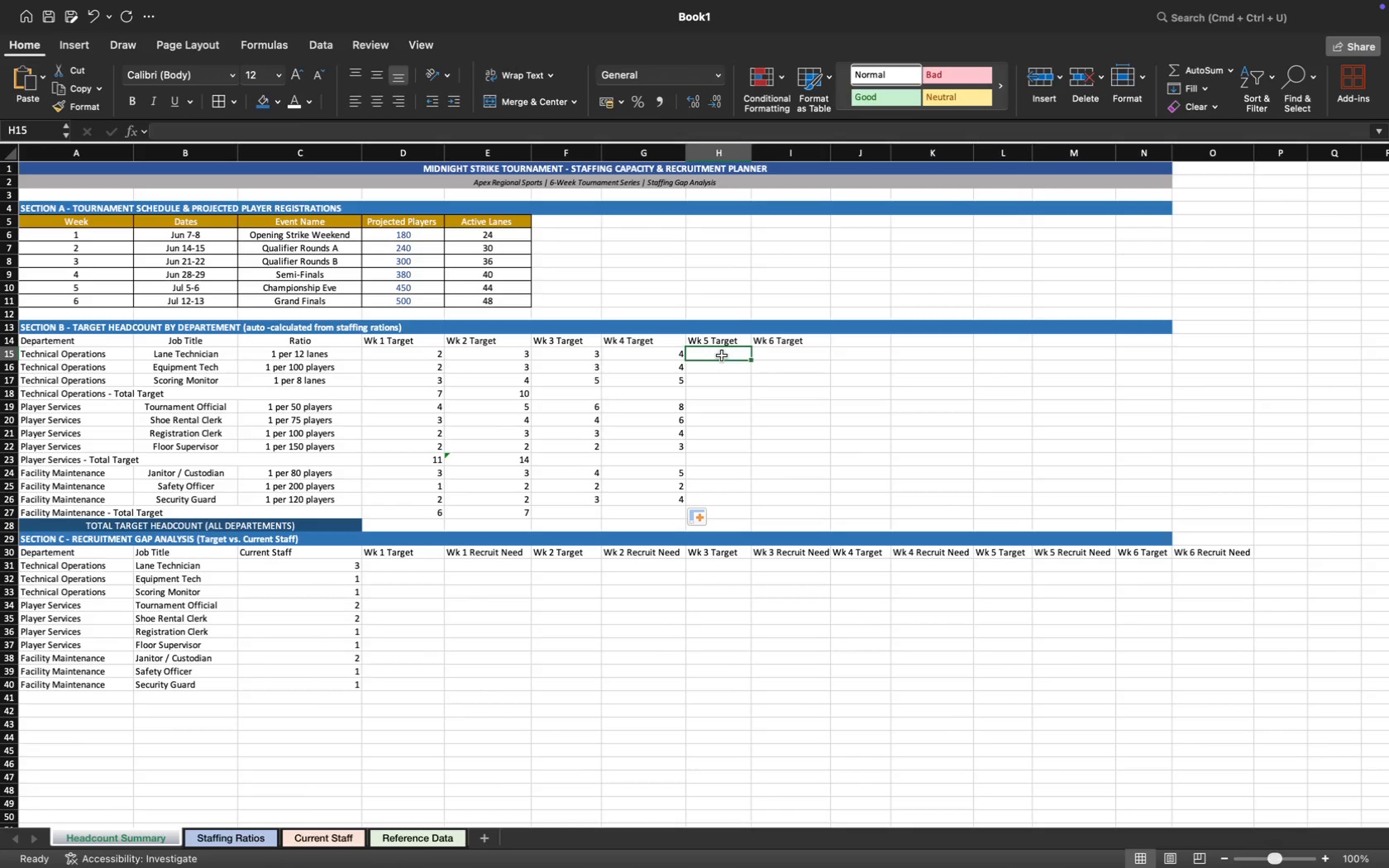 
key(Meta+CommandLeft)
 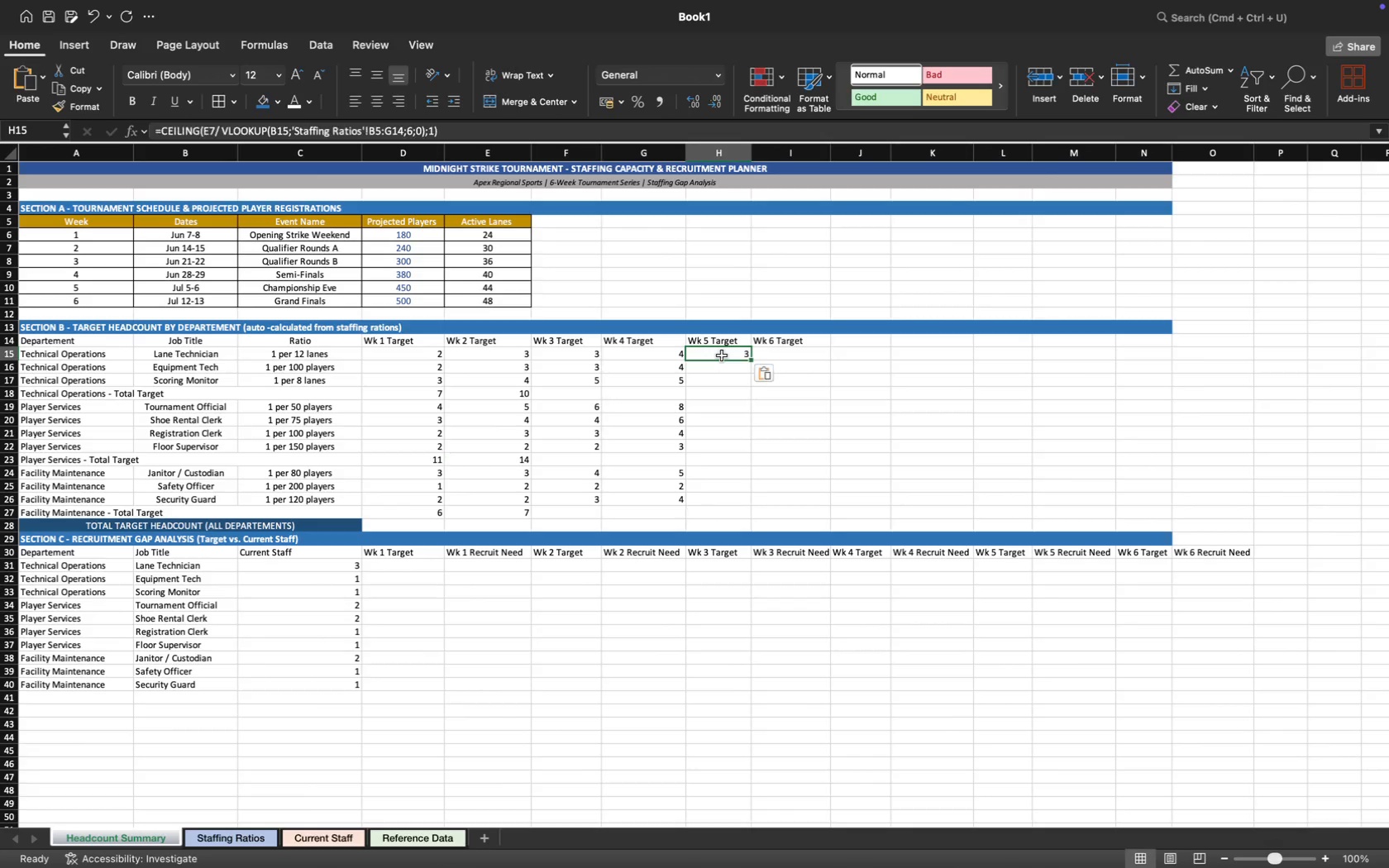 
key(Meta+V)
 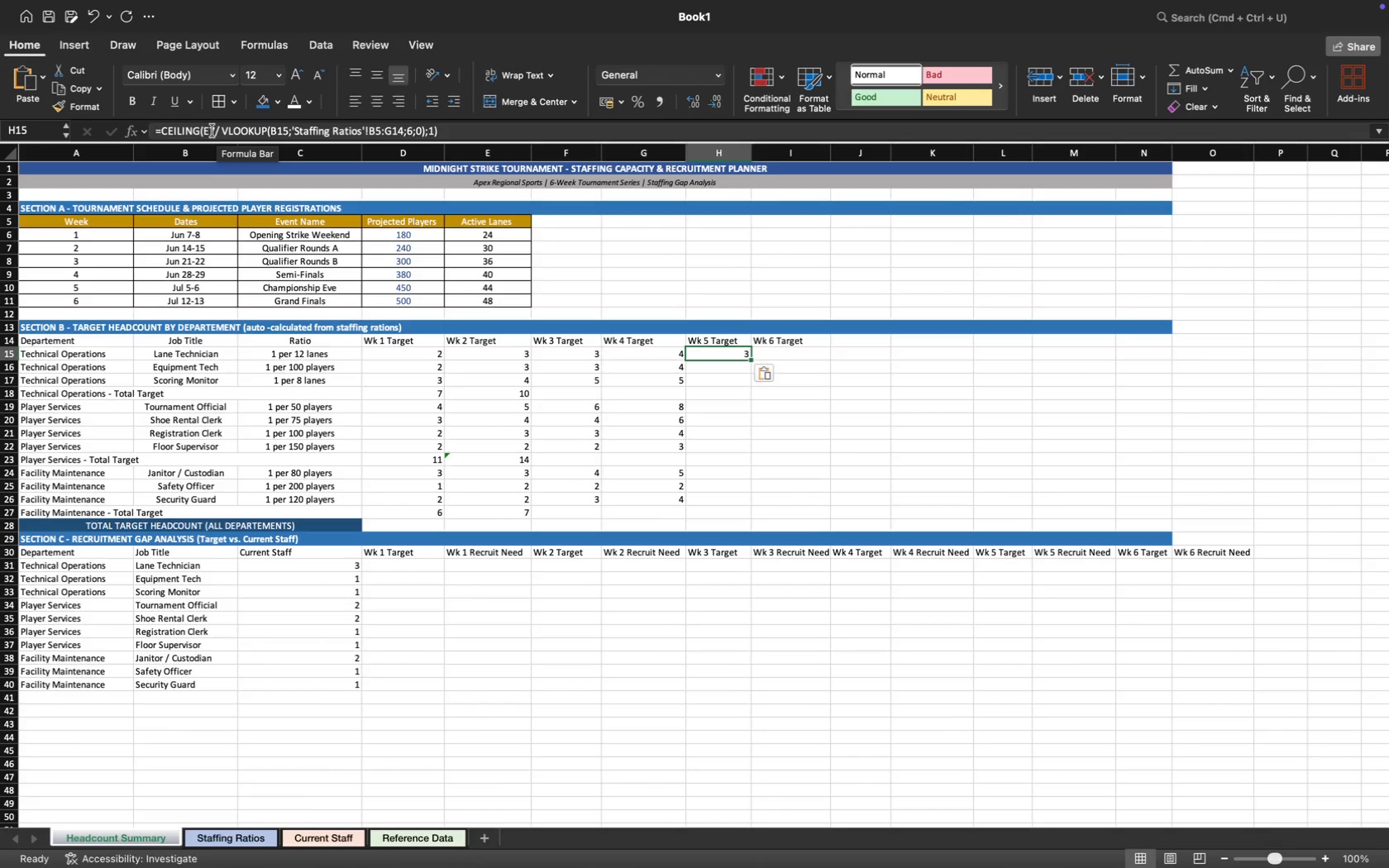 
wait(5.39)
 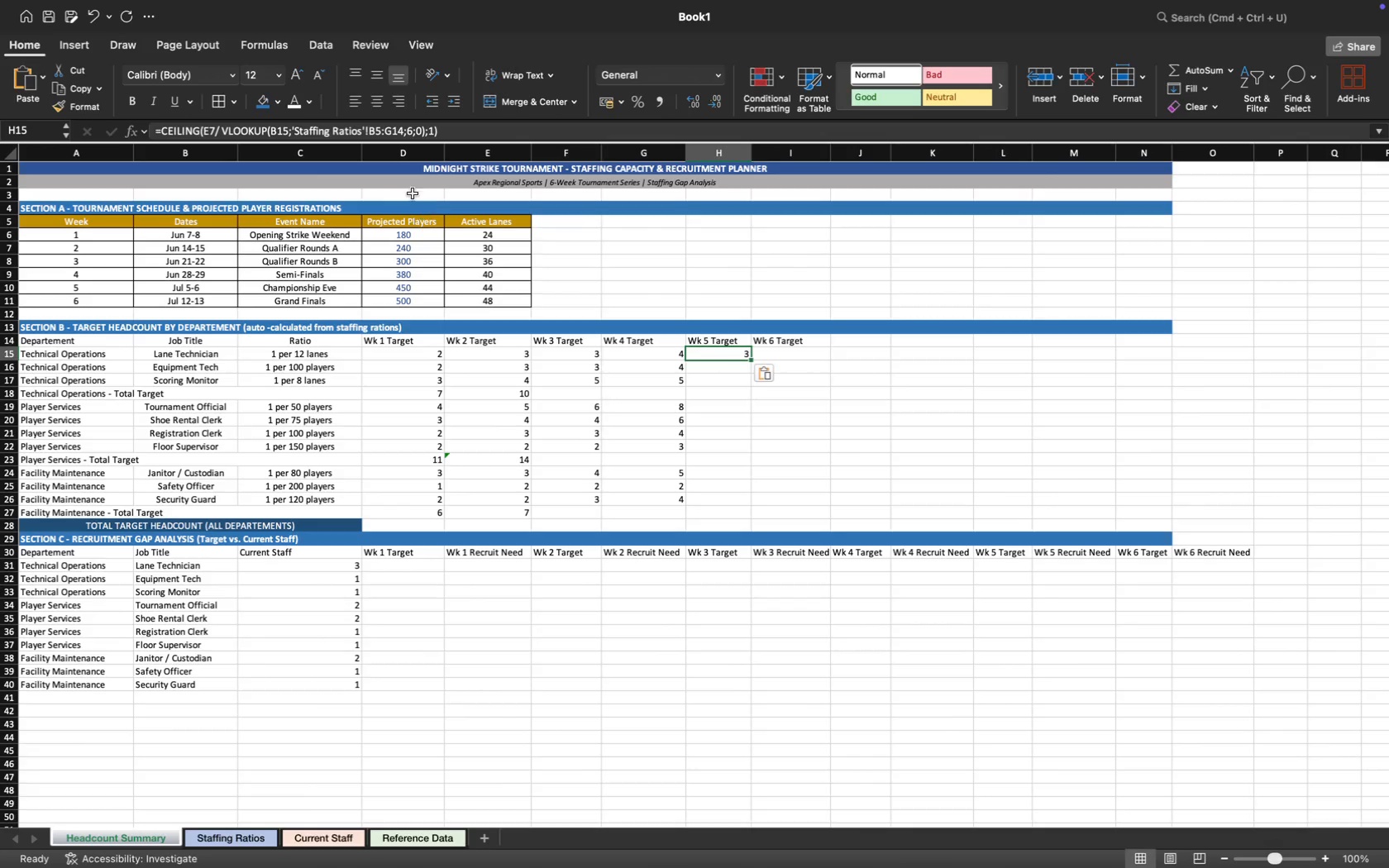 
left_click([214, 130])
 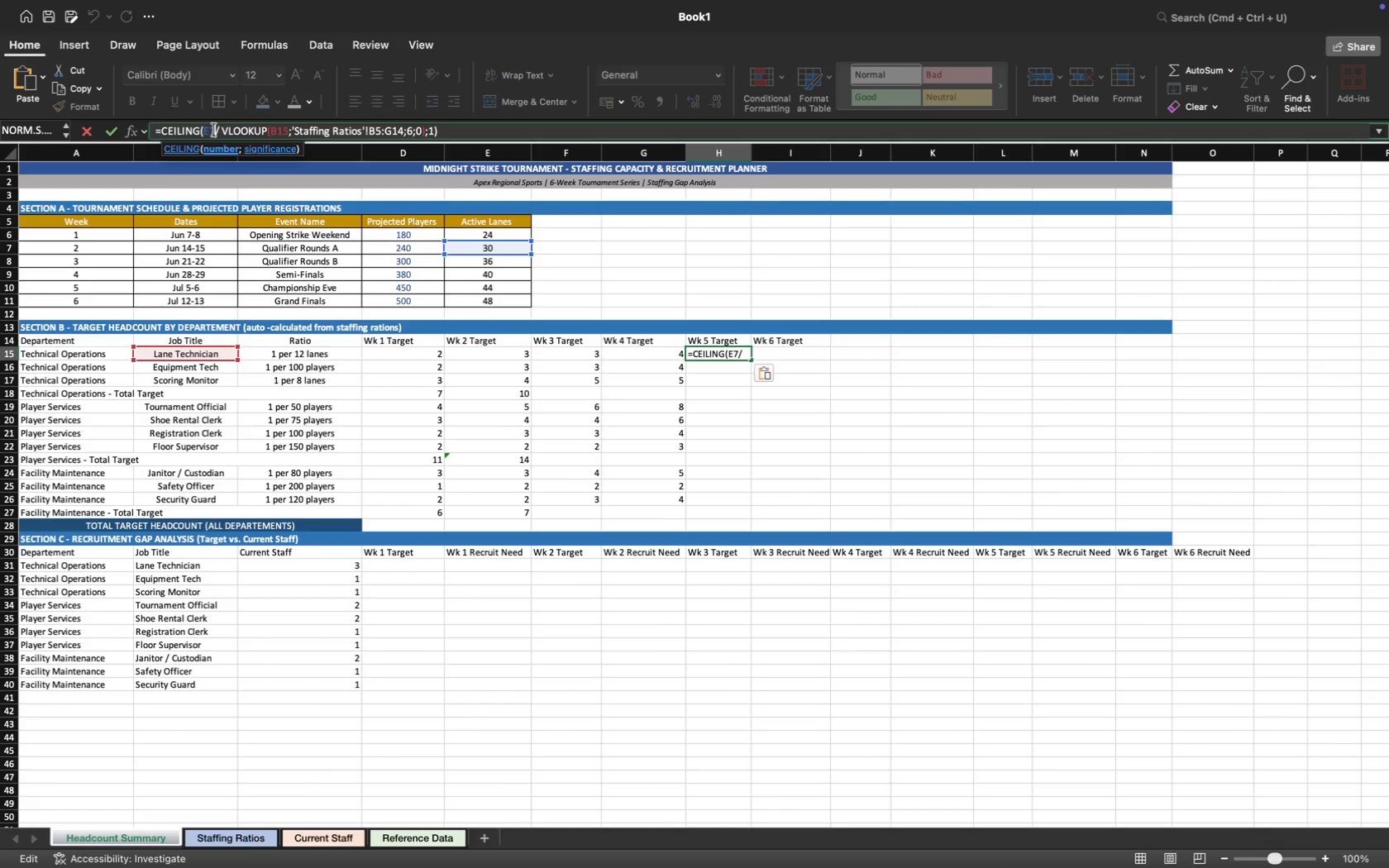 
key(Backspace)
type(10)
 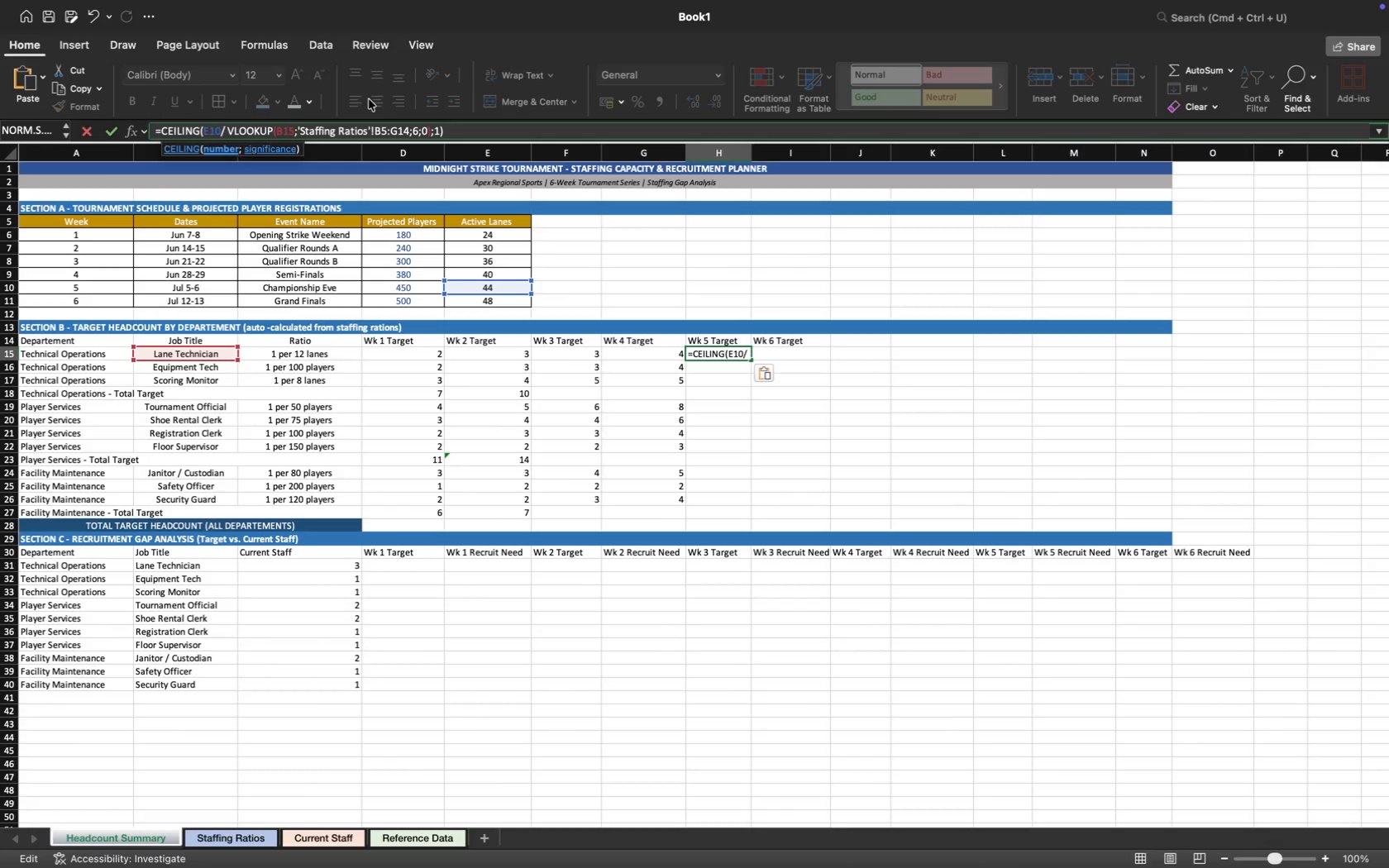 
key(Enter)
 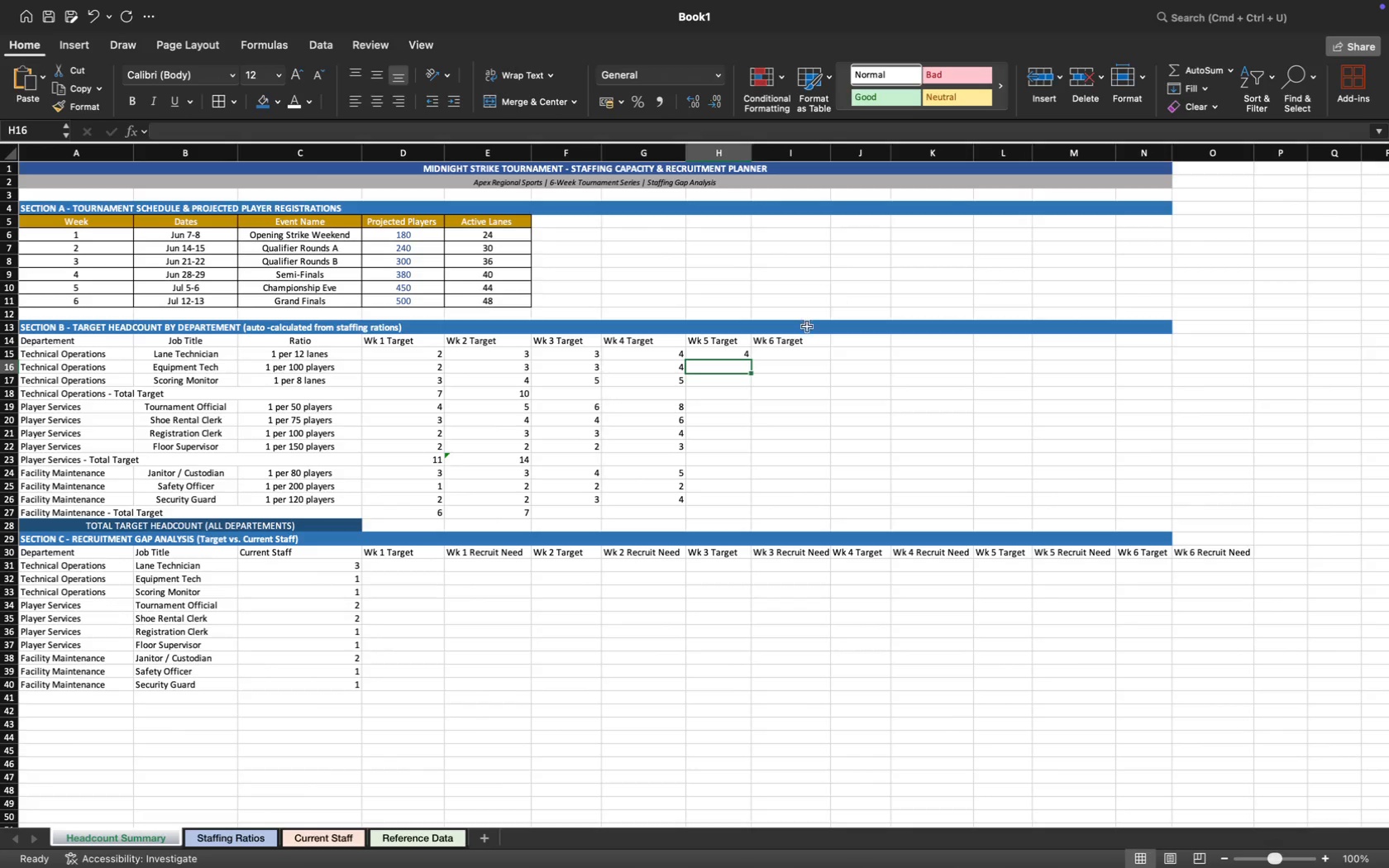 
wait(6.23)
 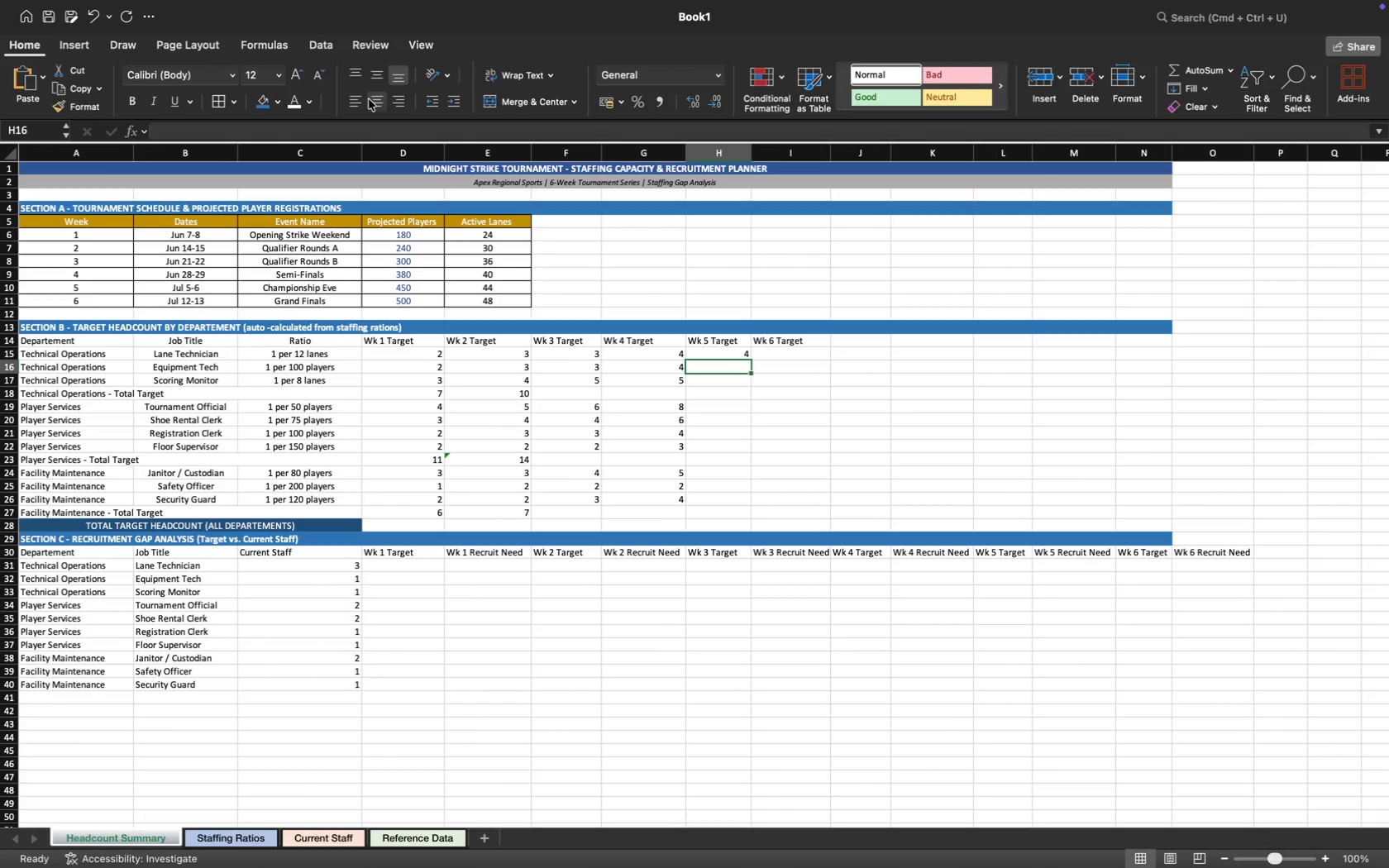 
key(Meta+CommandLeft)
 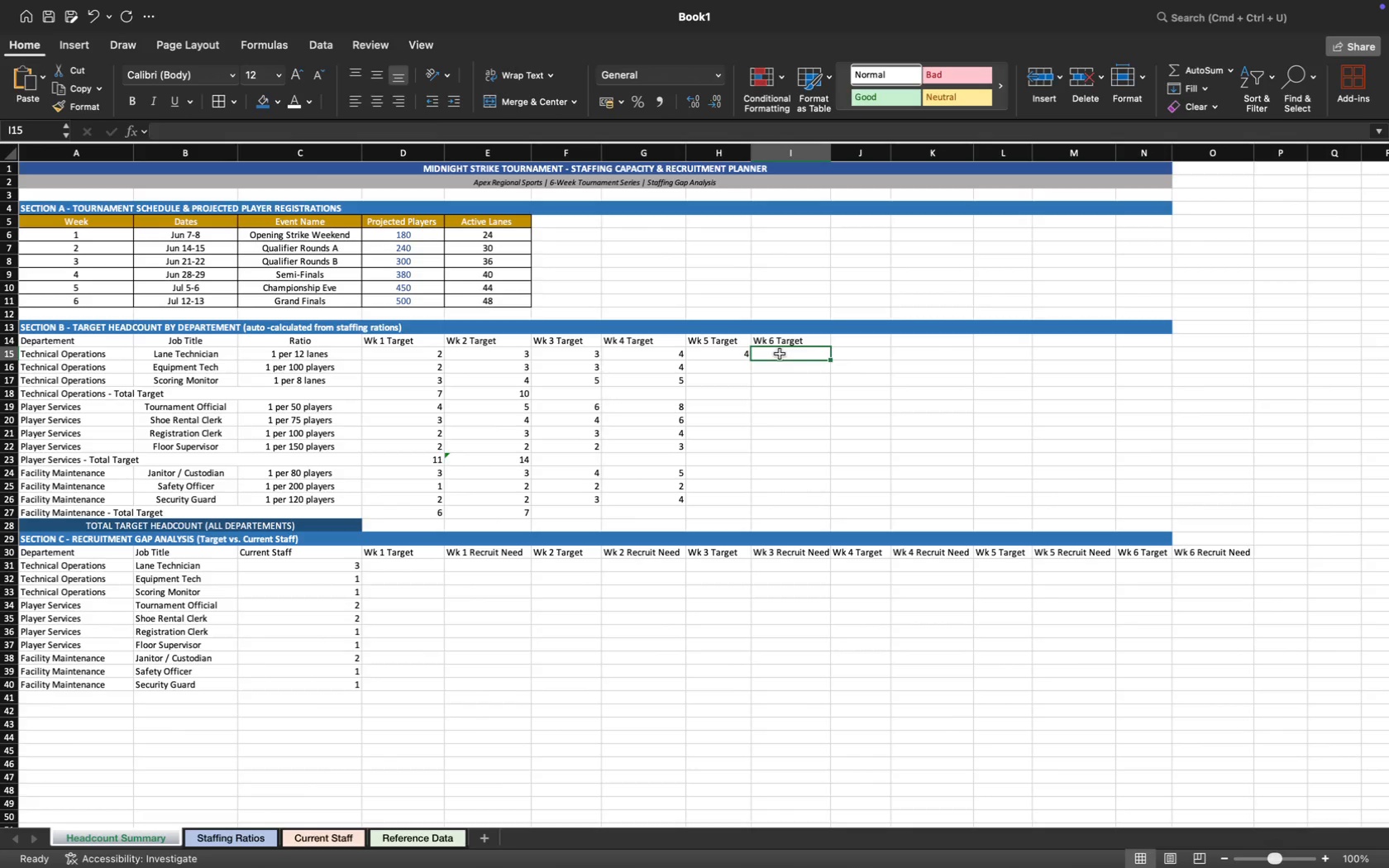 
key(Meta+V)
 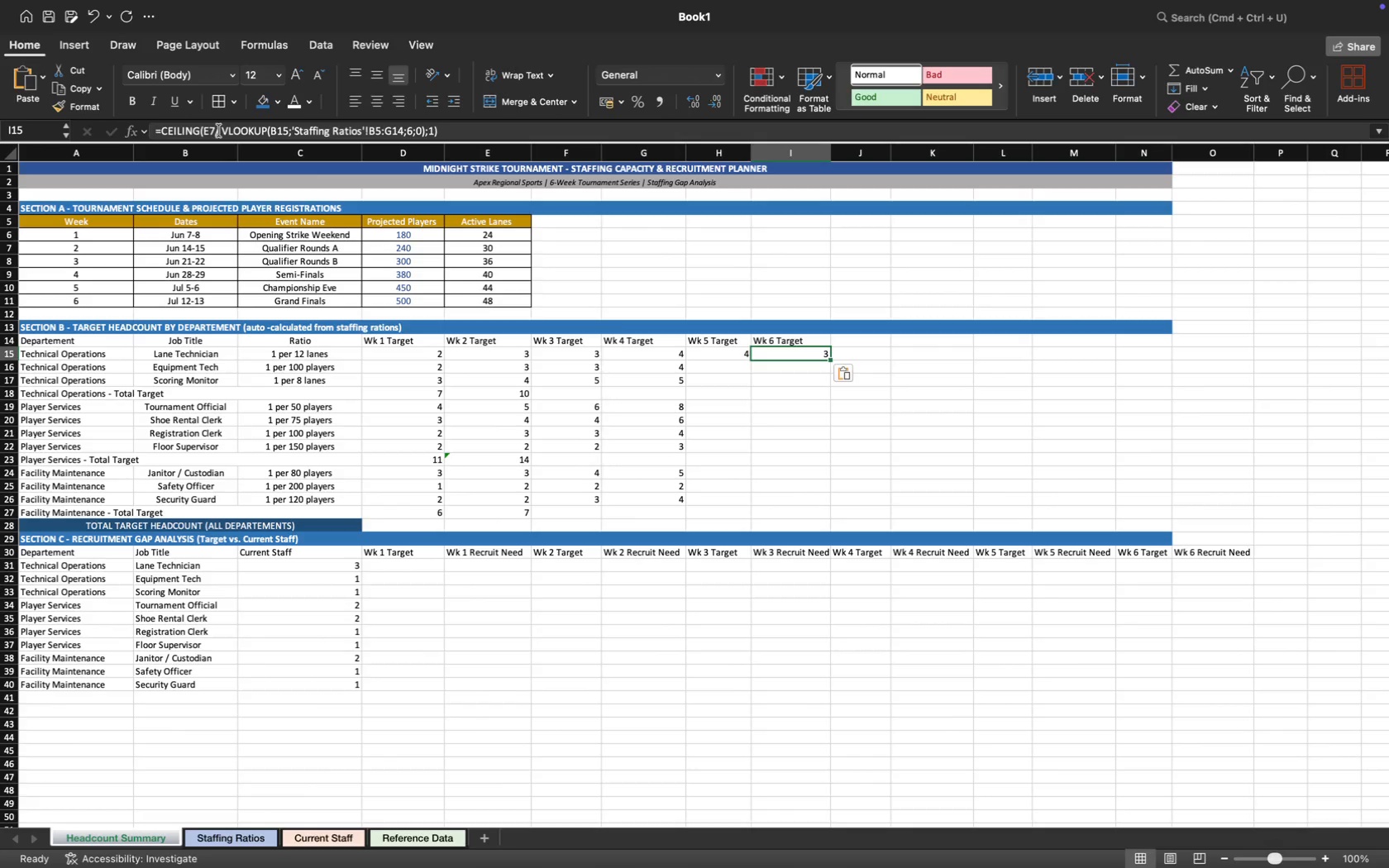 
left_click([214, 129])
 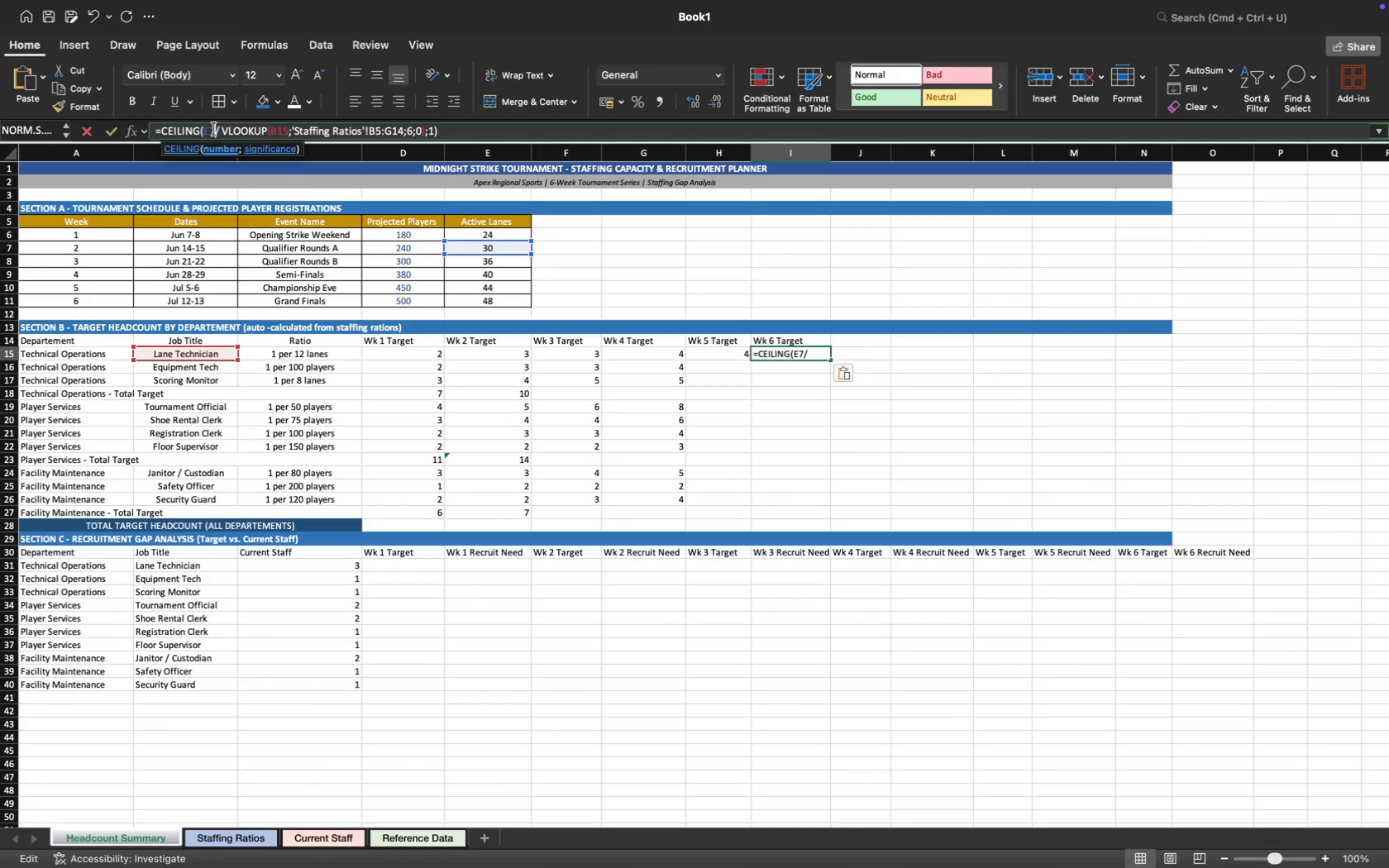 
key(Backspace)
type(11)
 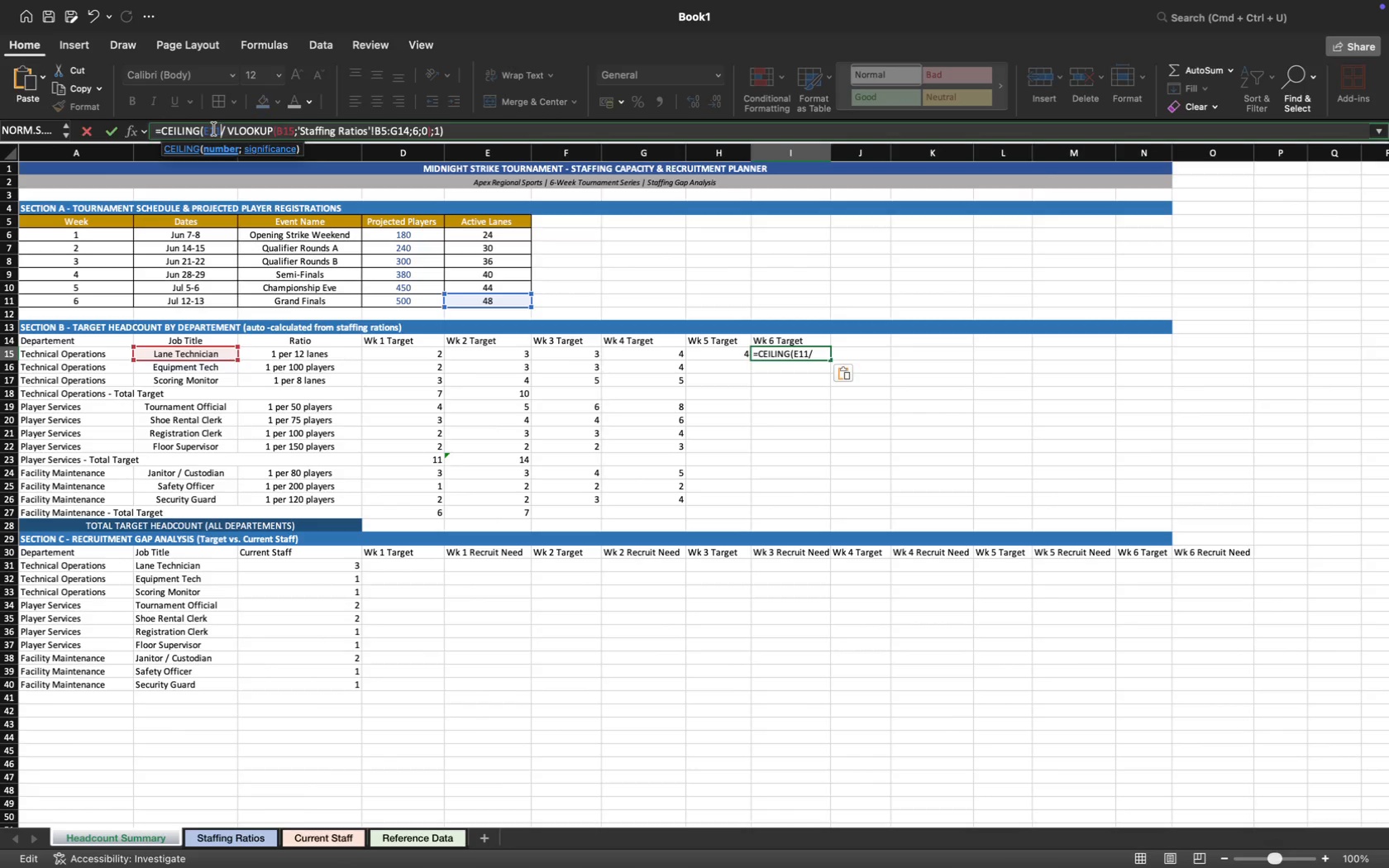 
key(Enter)
 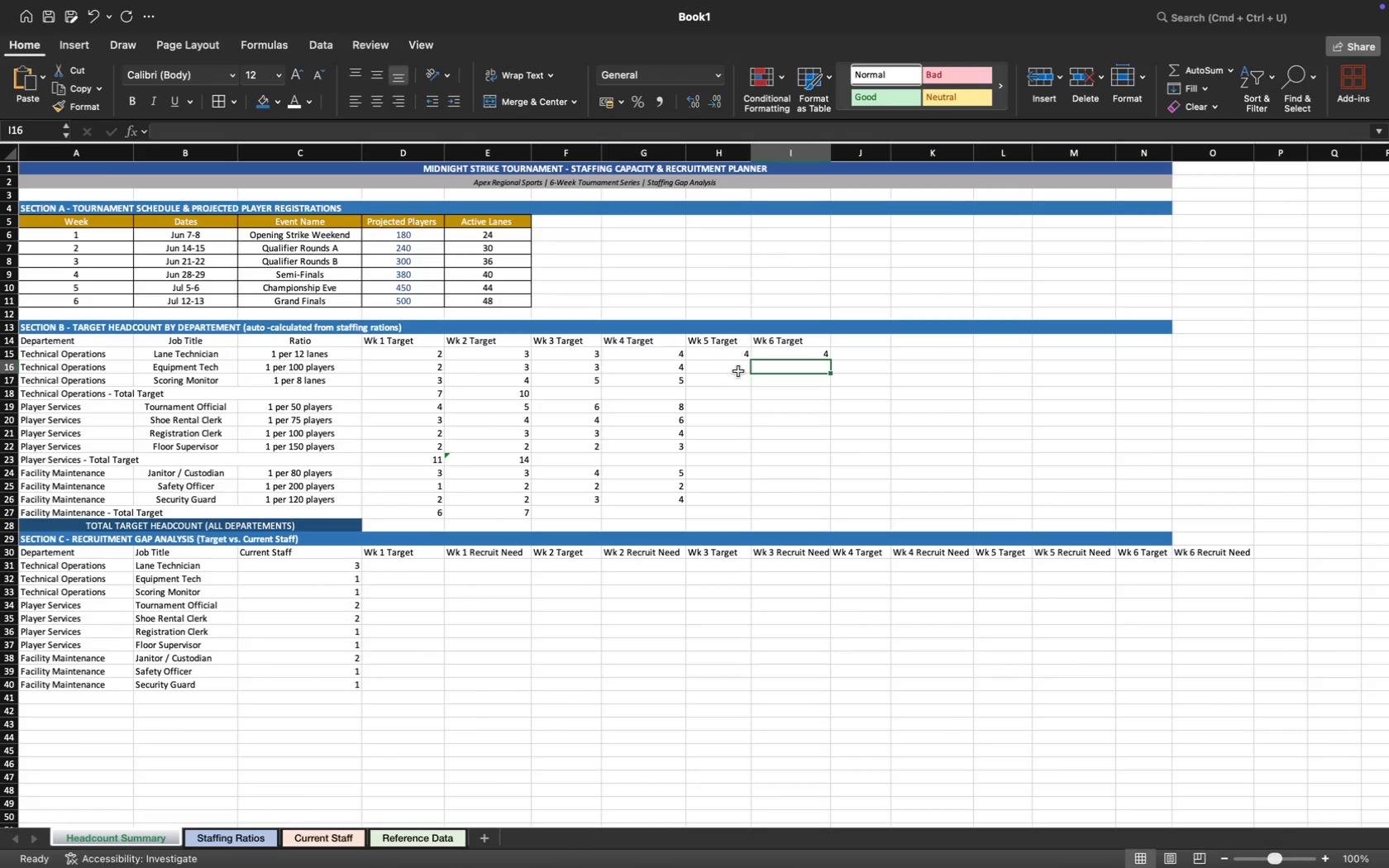 
left_click([728, 365])
 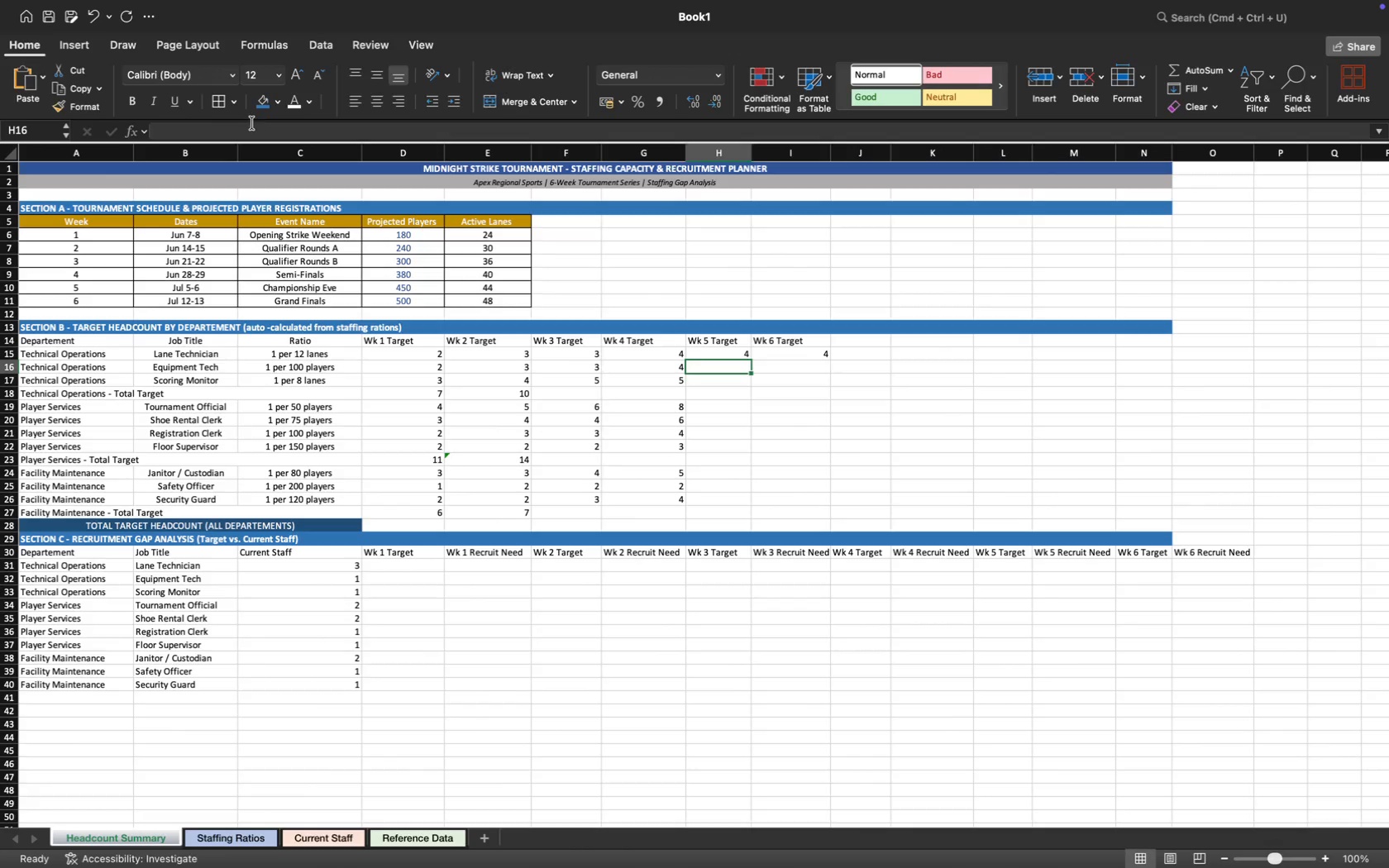 
key(Meta+CommandLeft)
 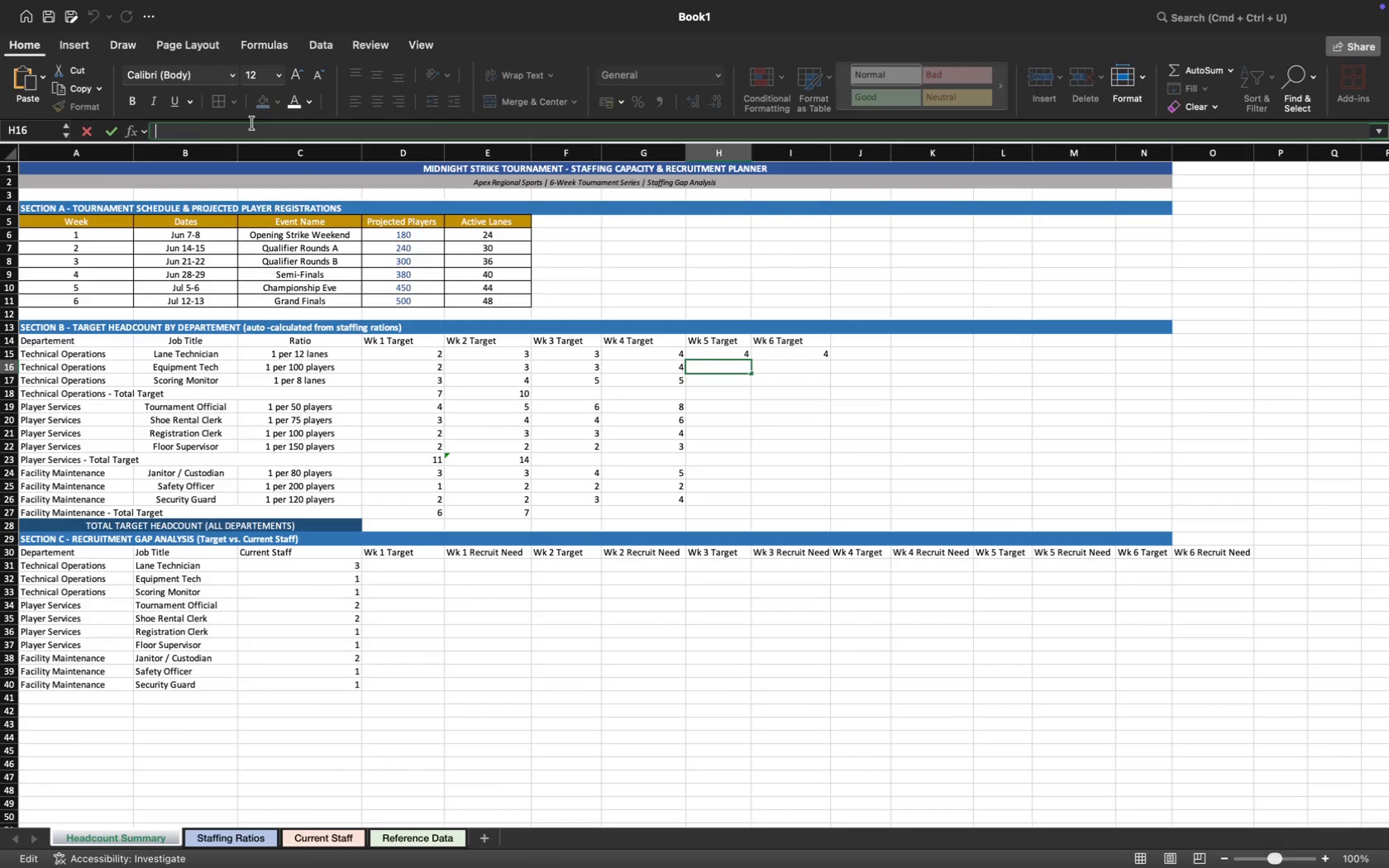 
key(Meta+V)
 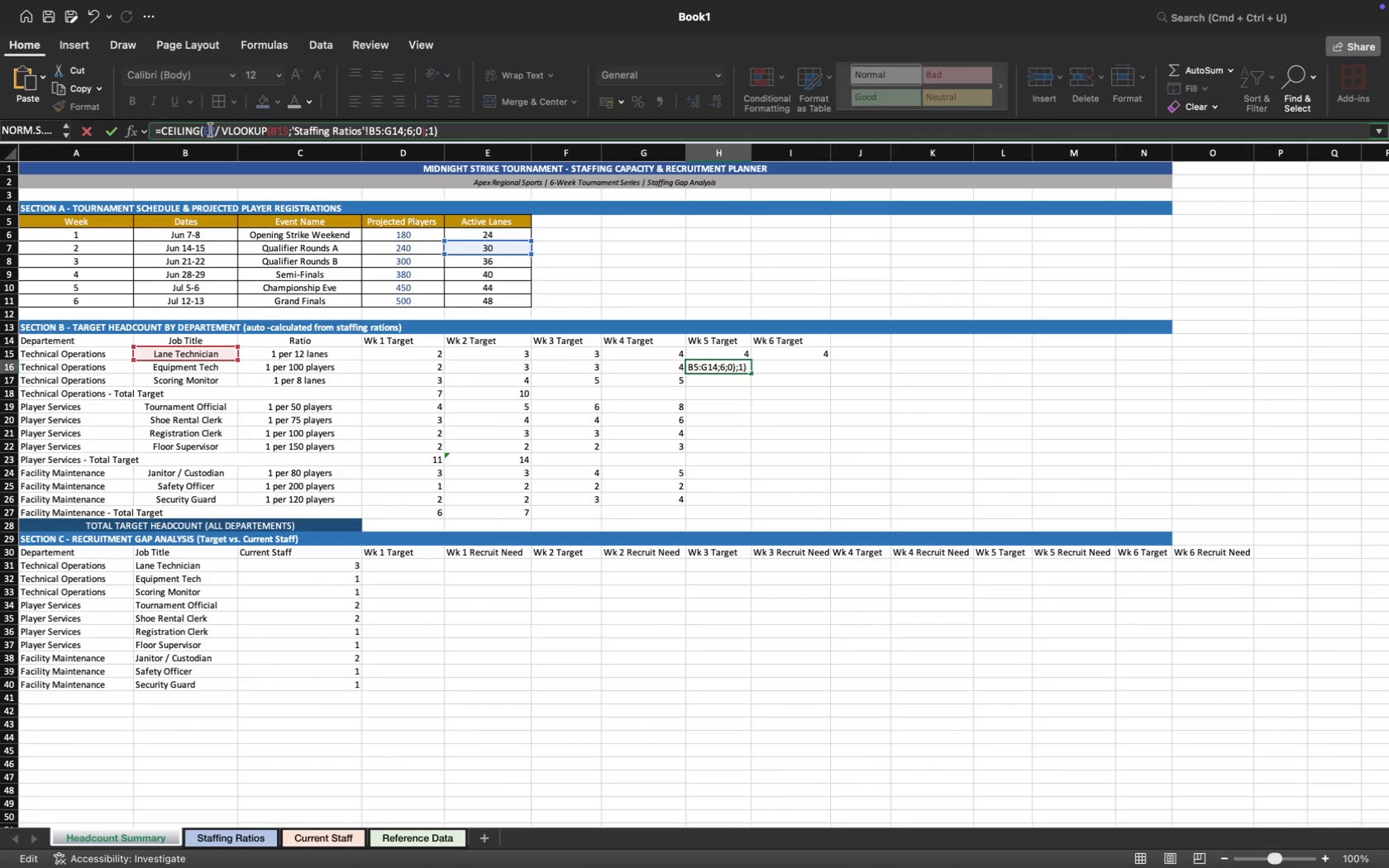 
left_click([210, 130])
 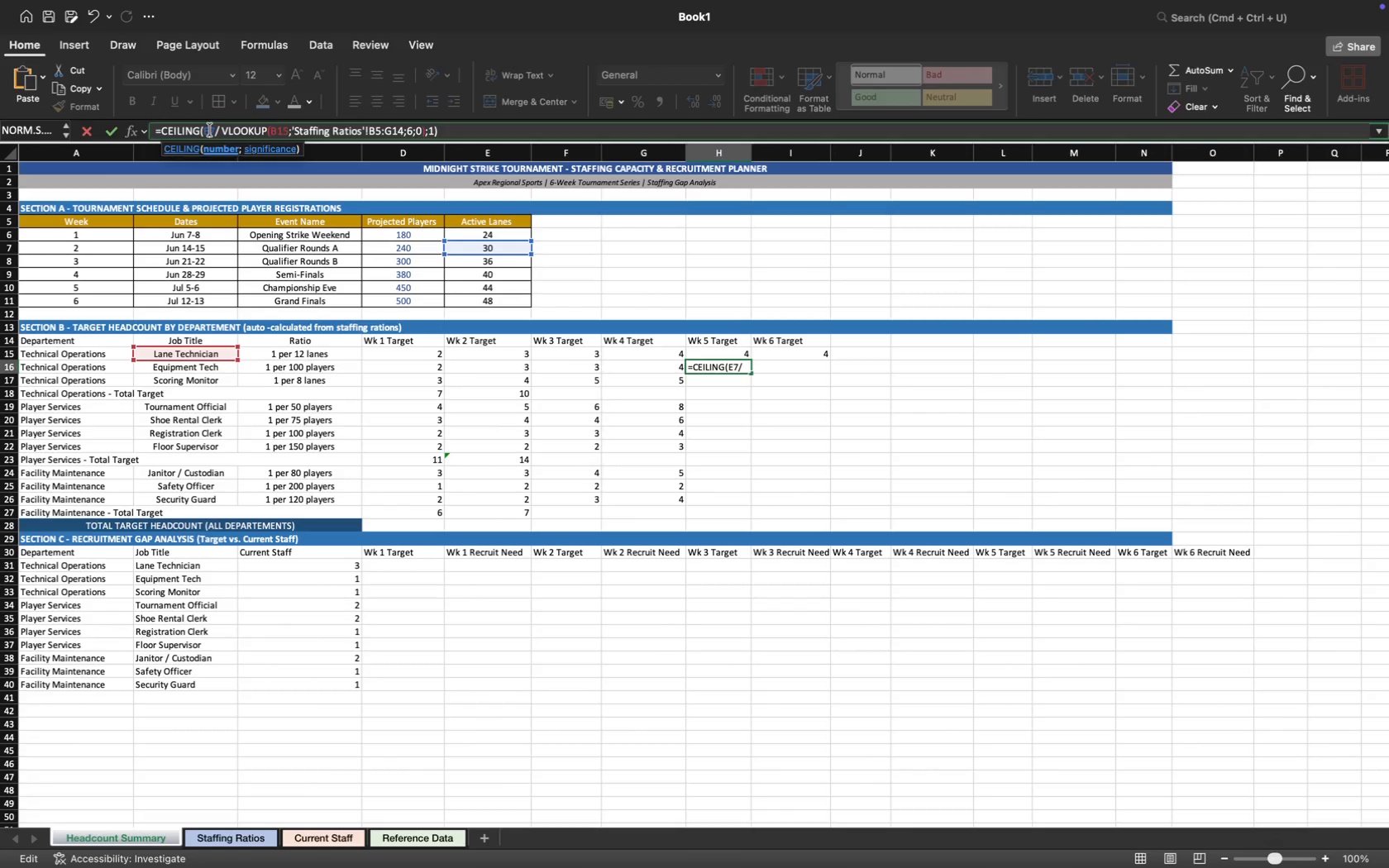 
key(Backspace)
 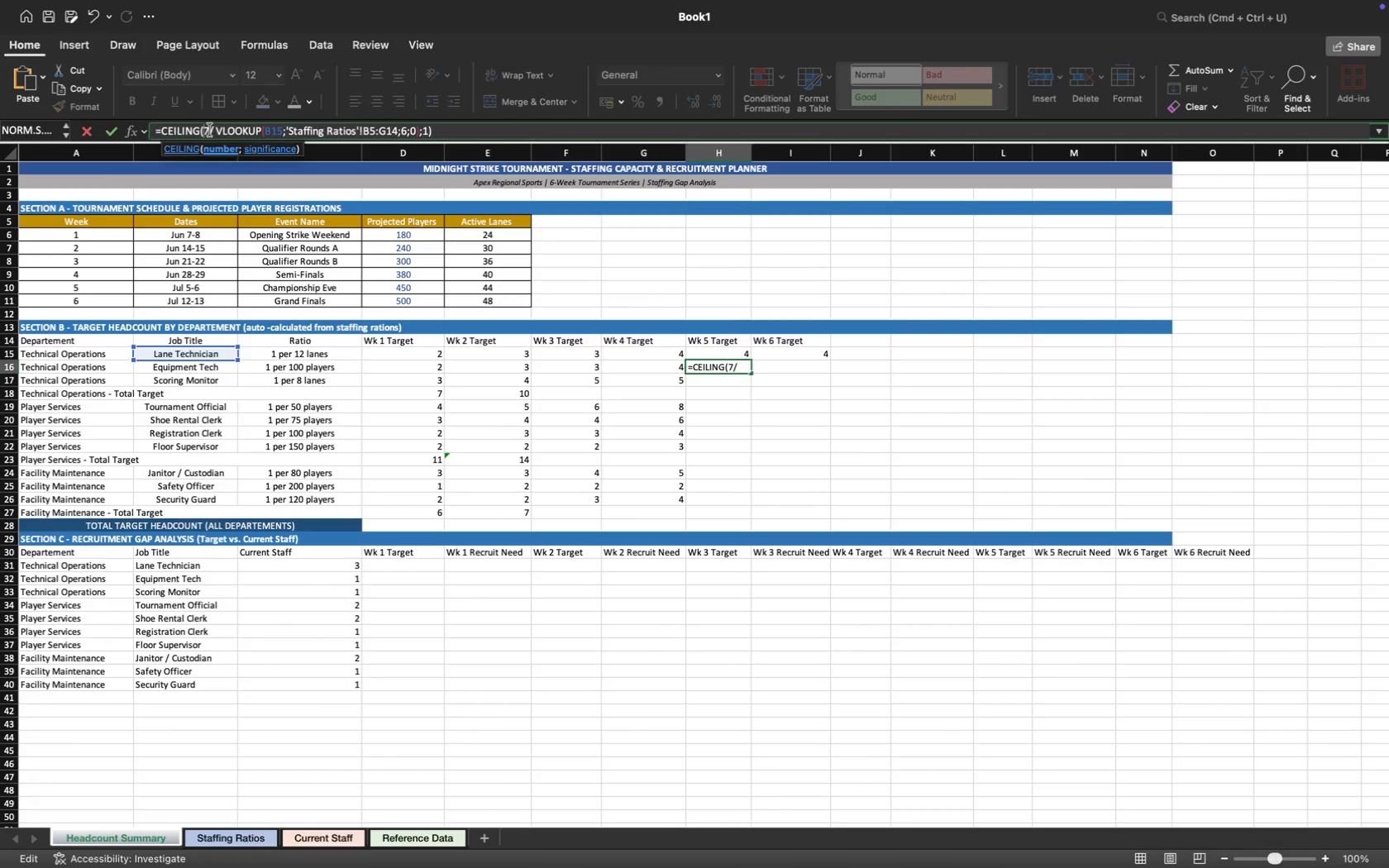 
left_click([210, 130])
 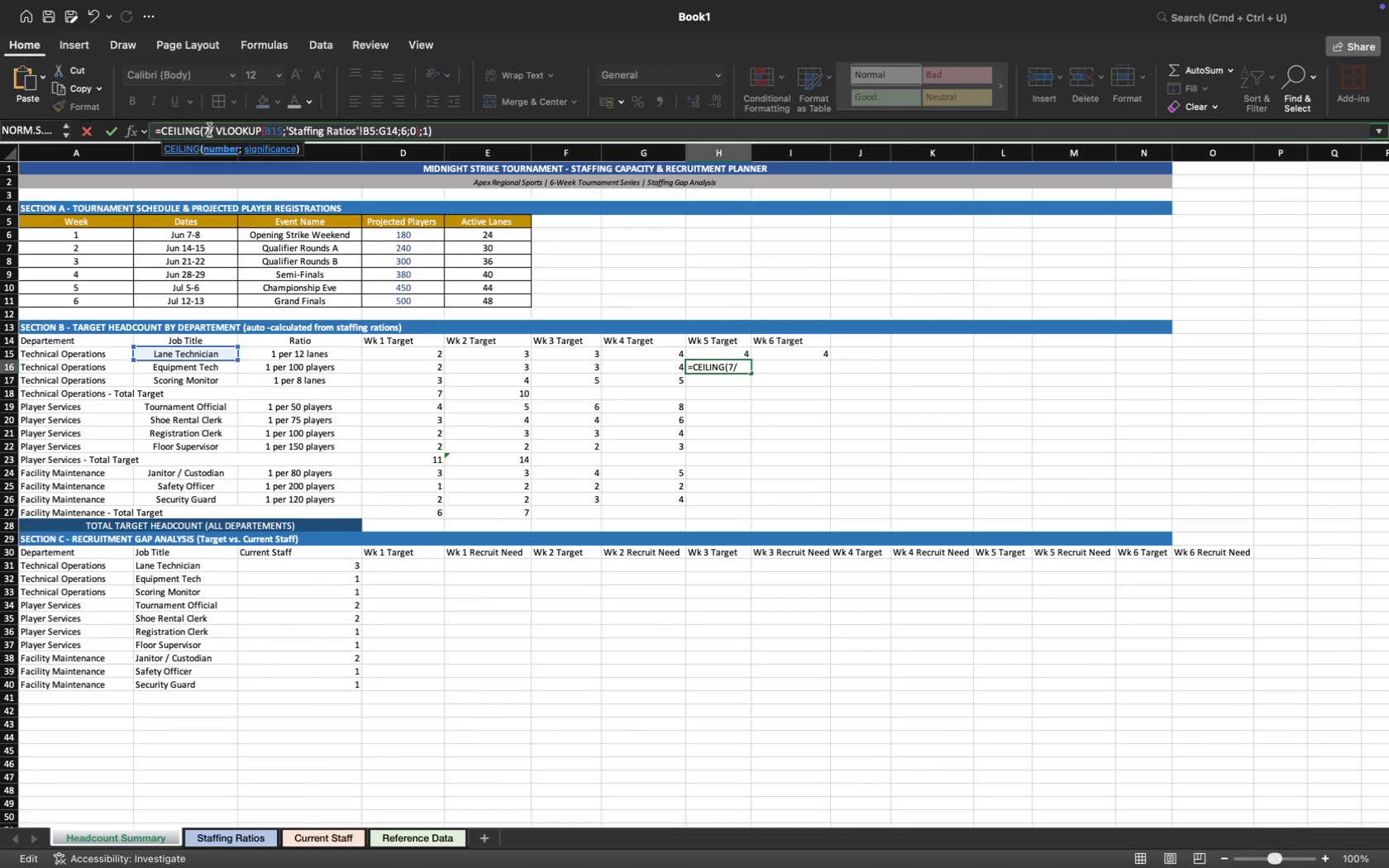 
type(D)
key(Backspace)
key(Backspace)
type(D10)
 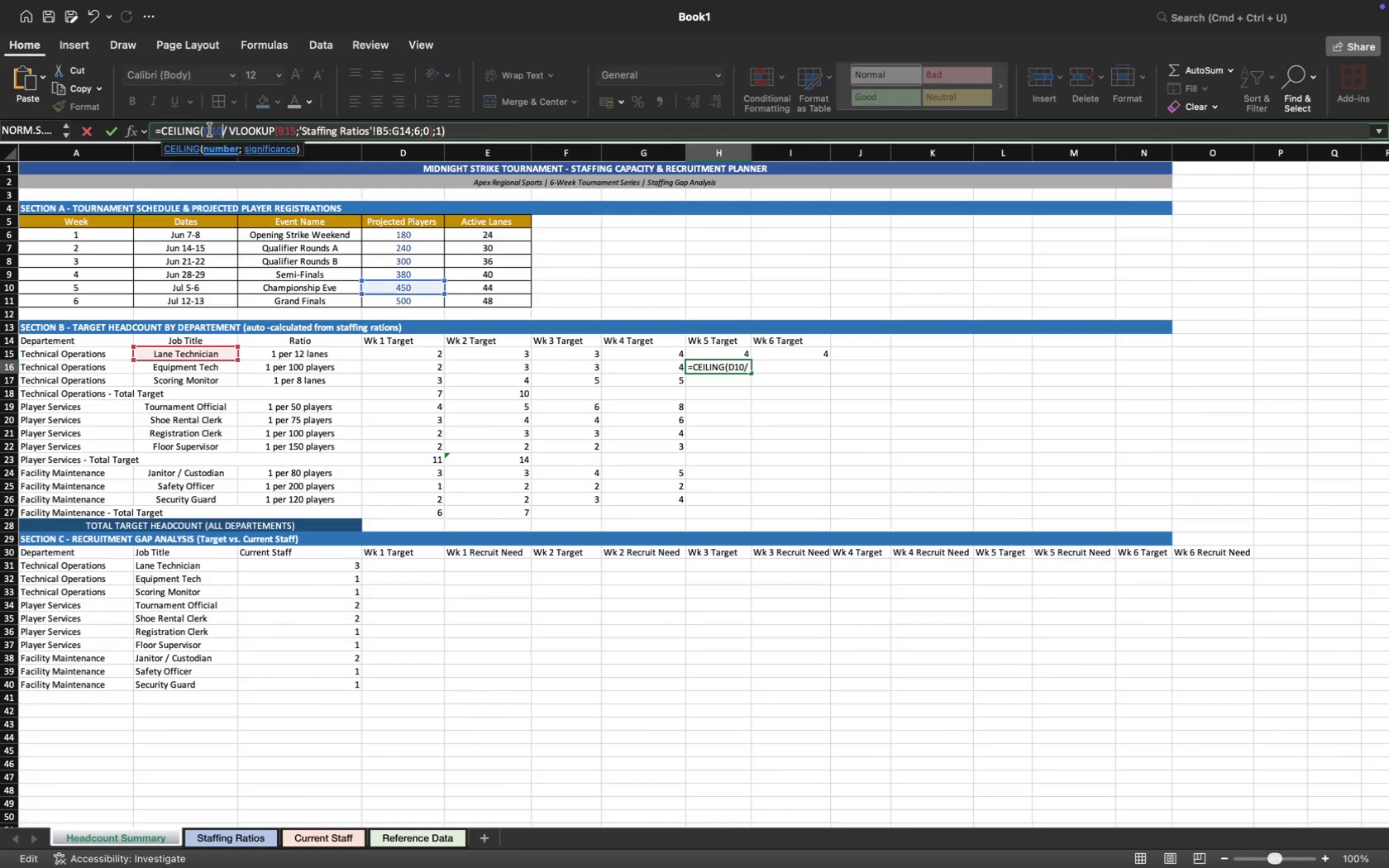 
left_click([296, 128])
 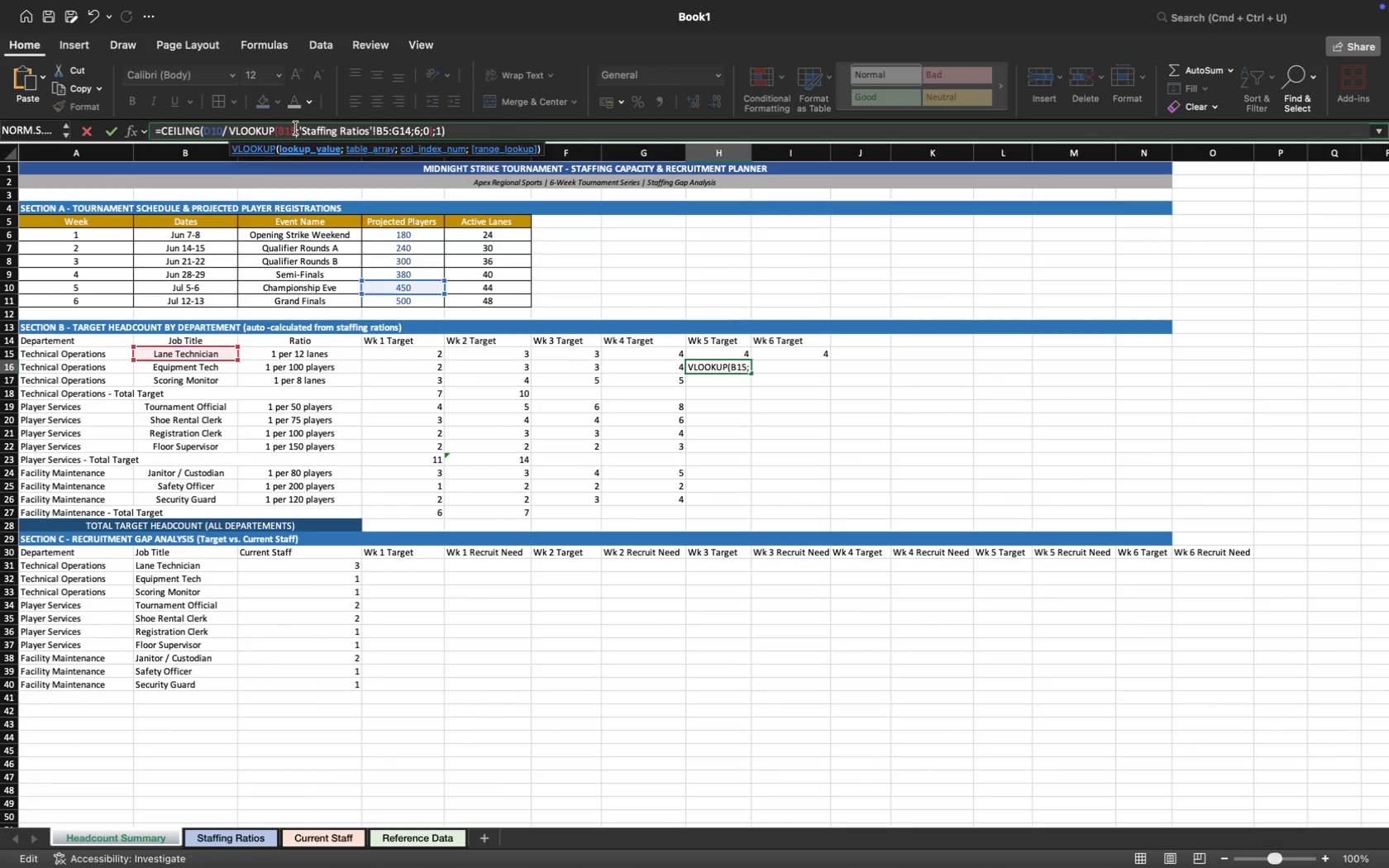 
key(Backspace)
 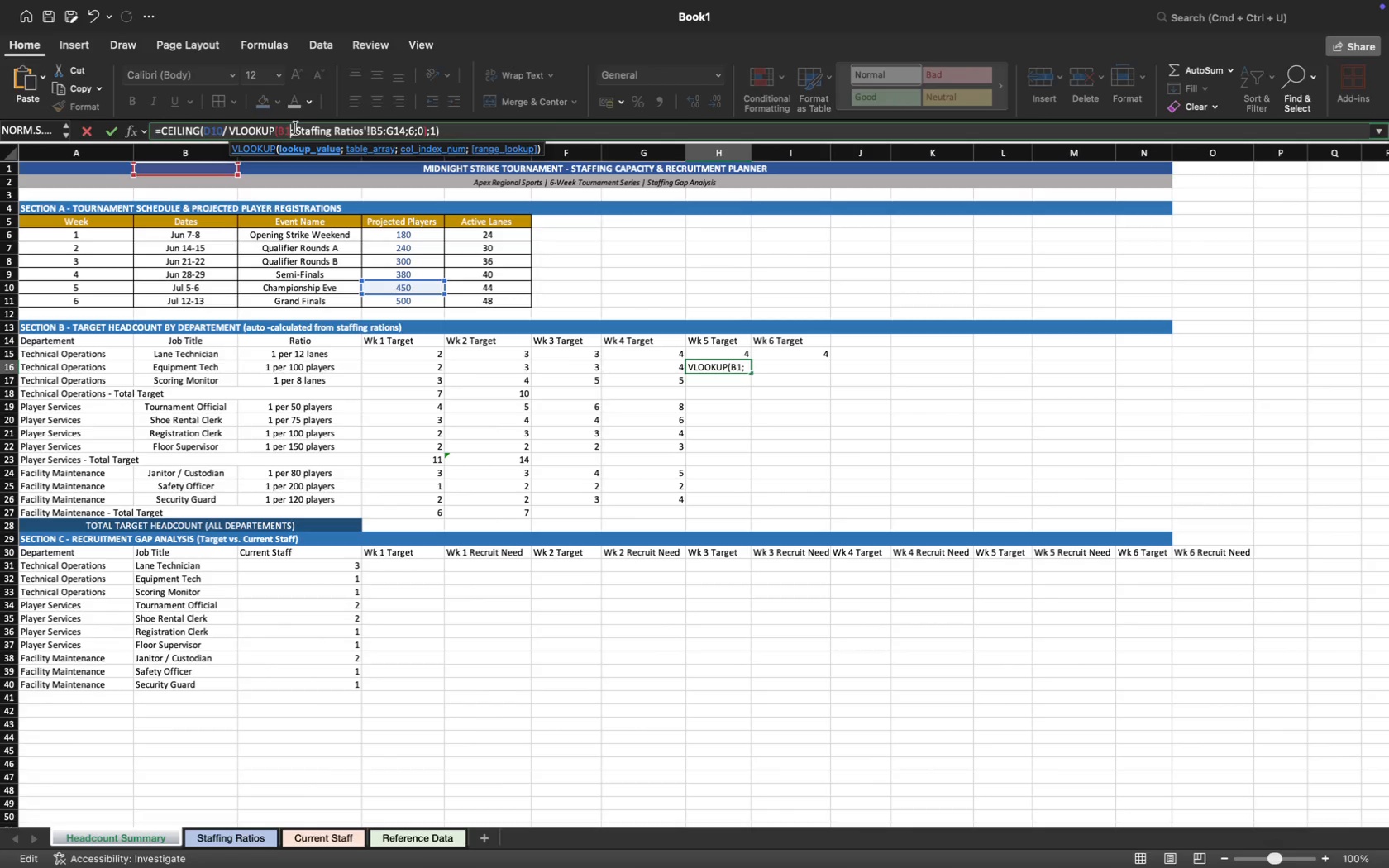 
key(6)
 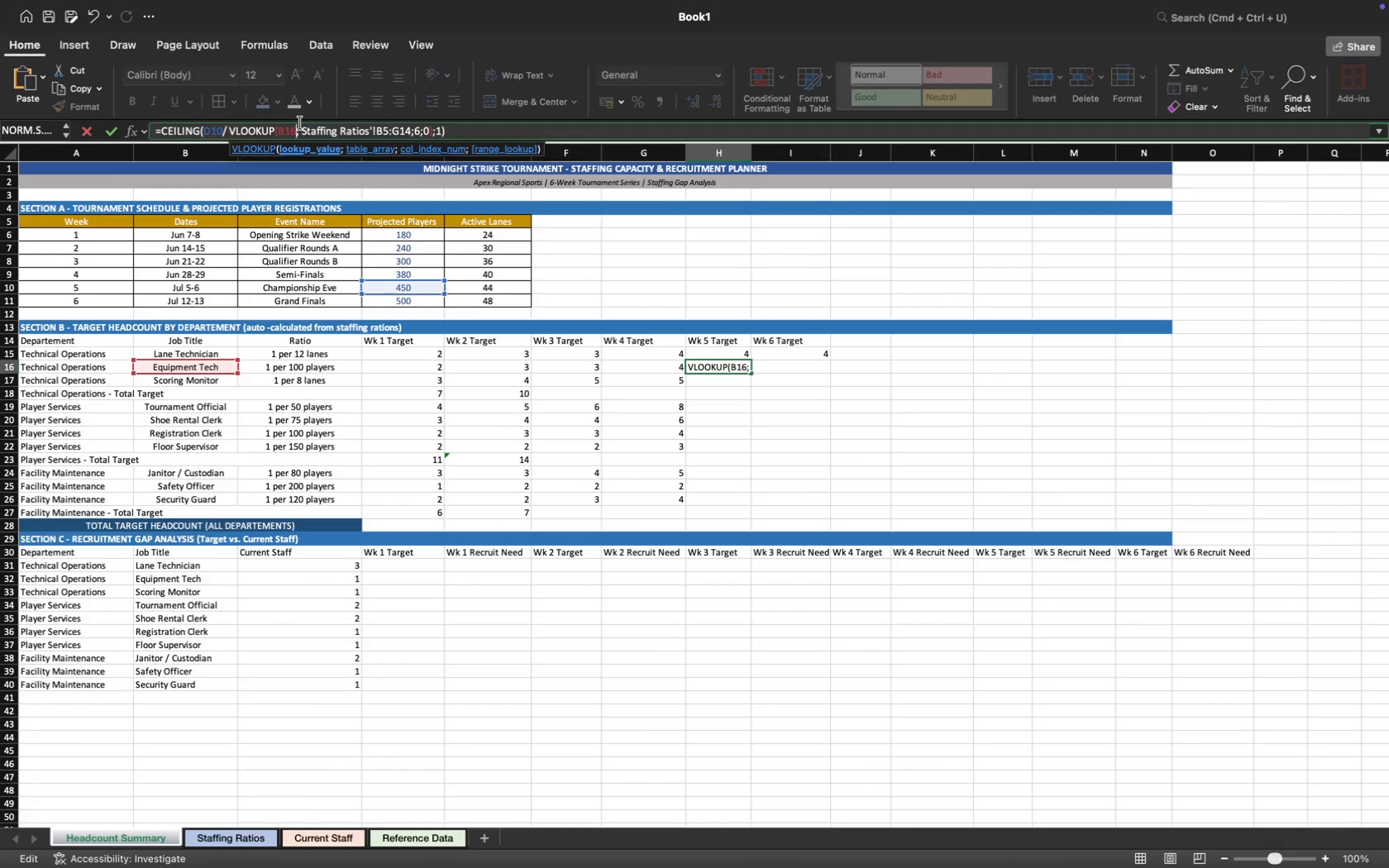 
key(Enter)
 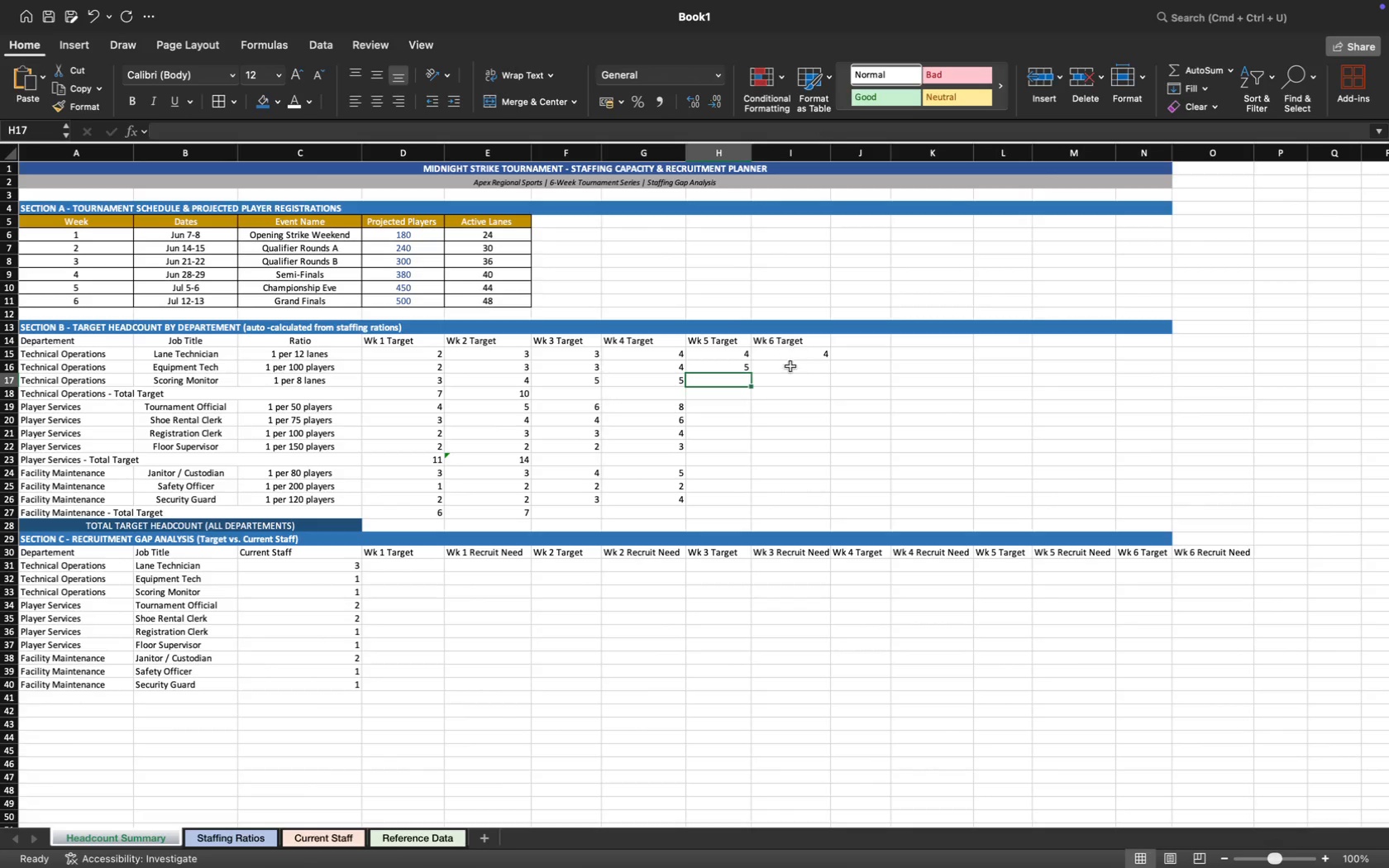 
key(Meta+CommandLeft)
 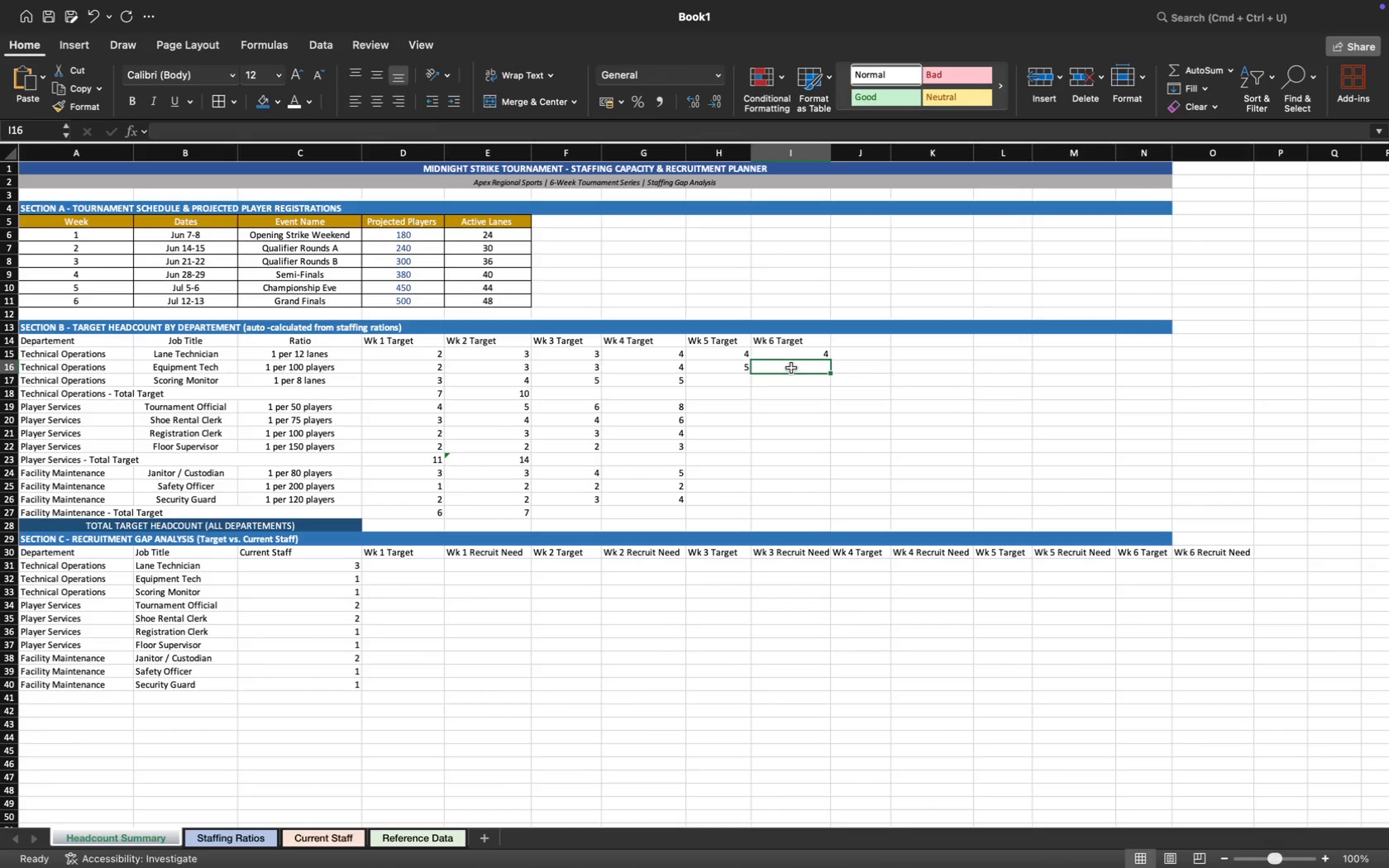 
key(Meta+V)
 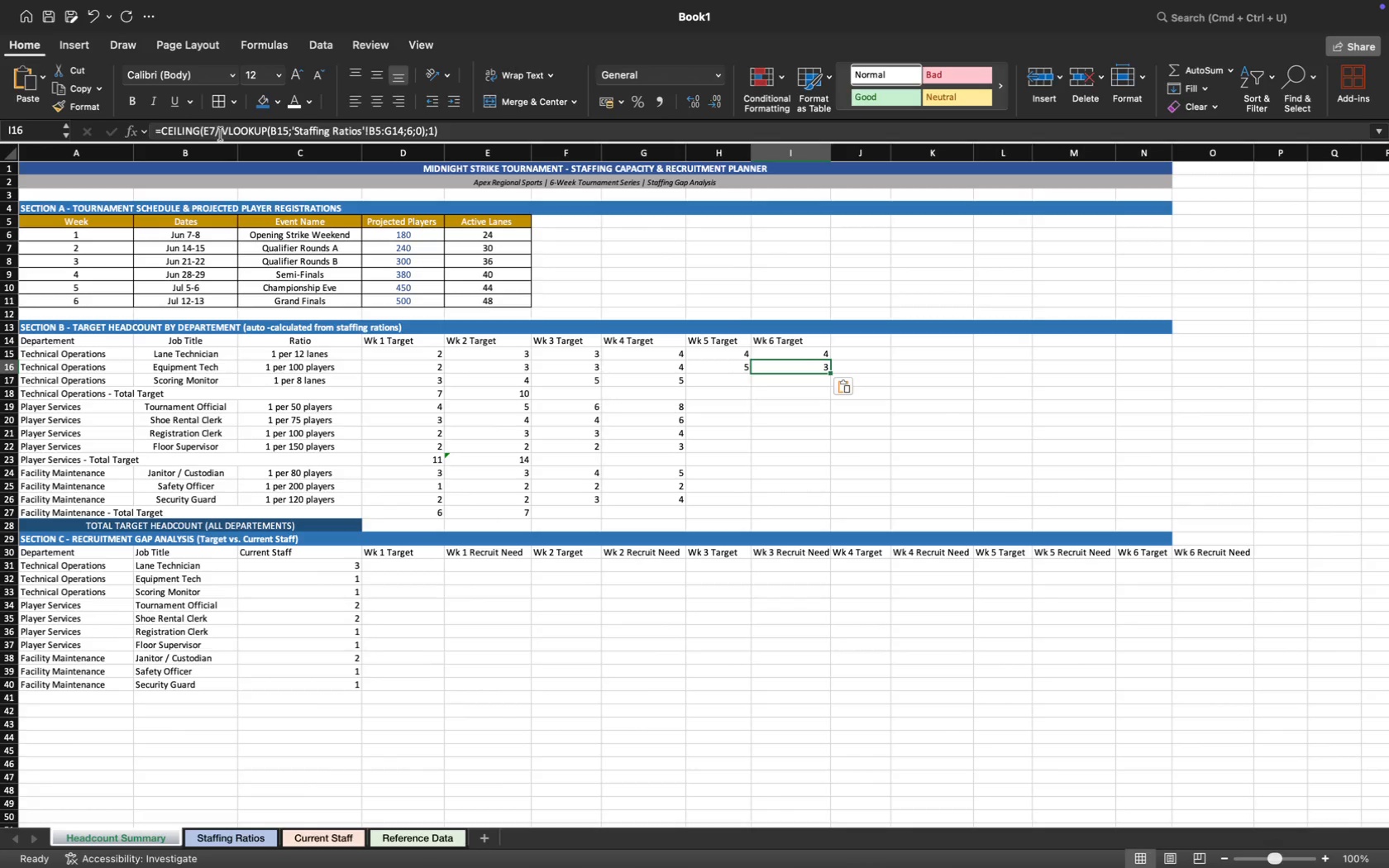 
left_click([214, 131])
 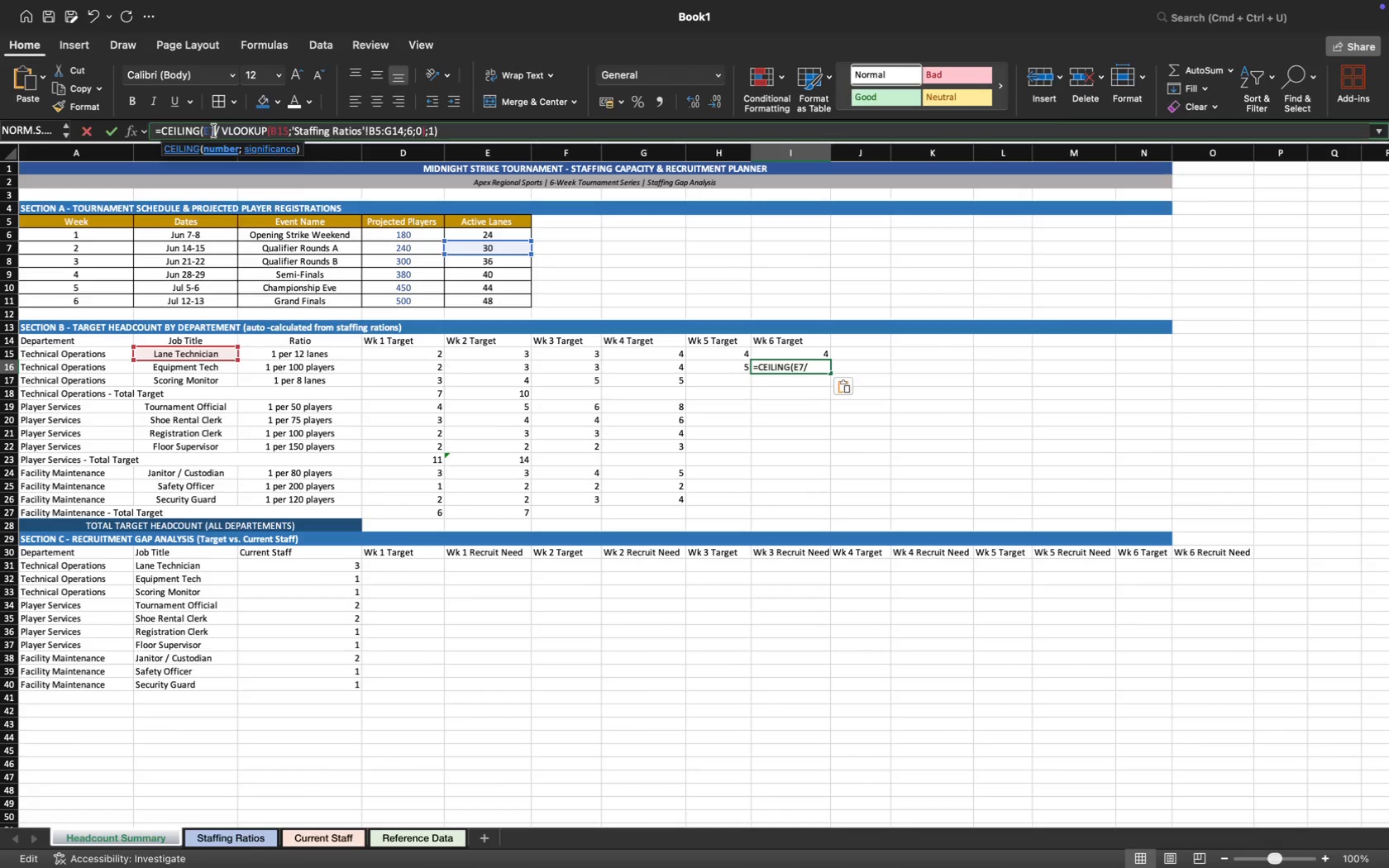 
key(Backspace)
key(Backspace)
type(D11)
 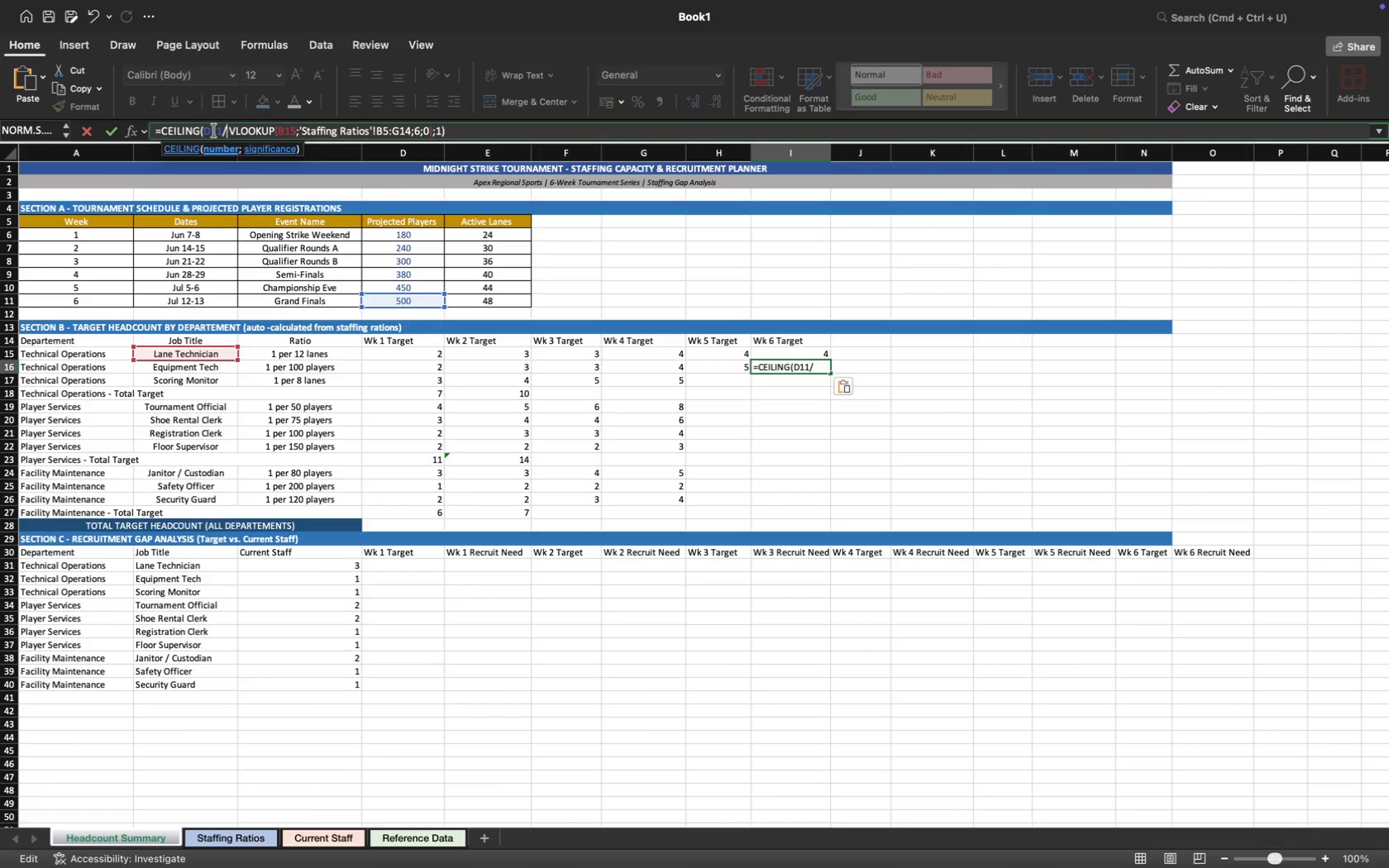 
 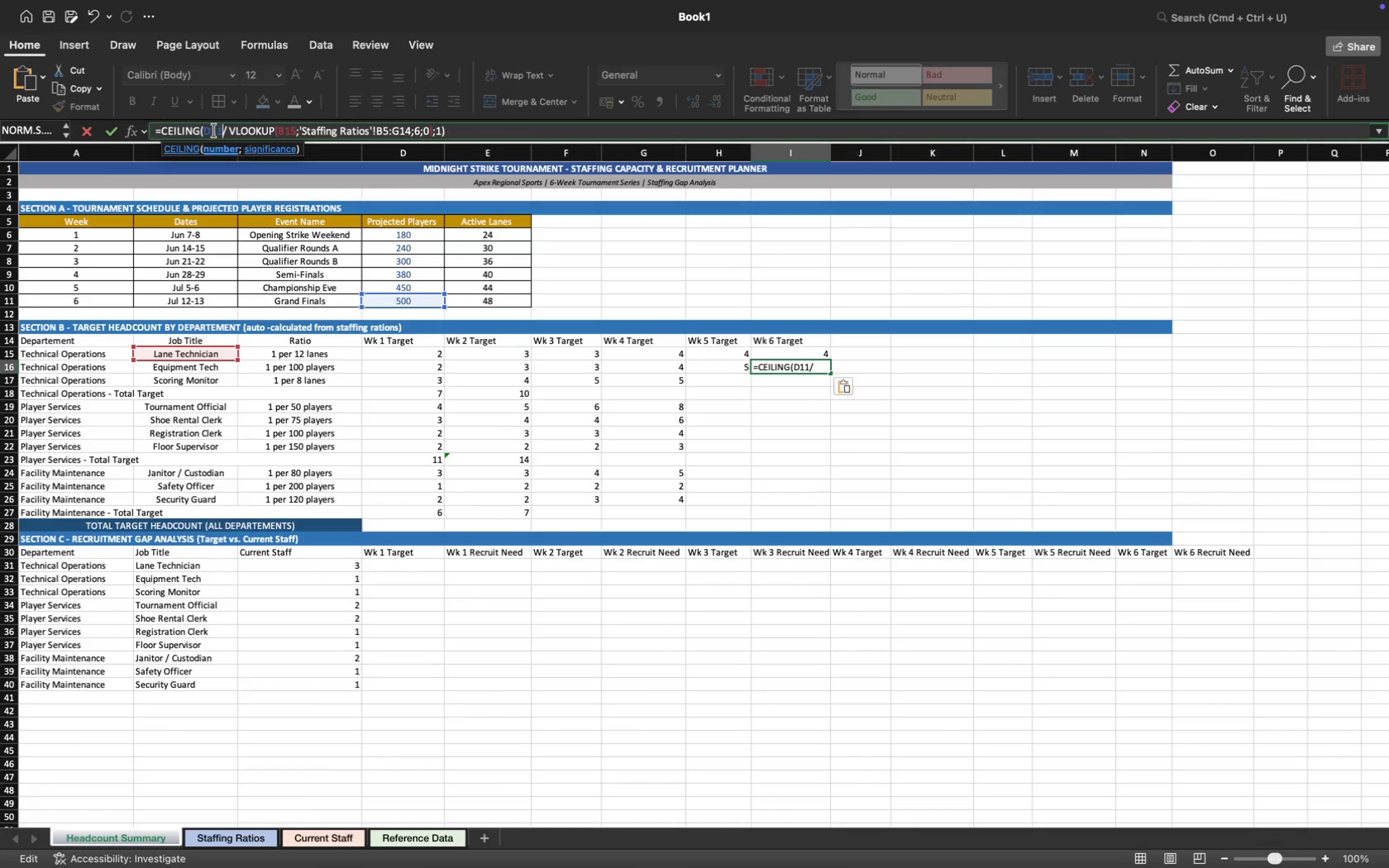 
key(ArrowRight)
 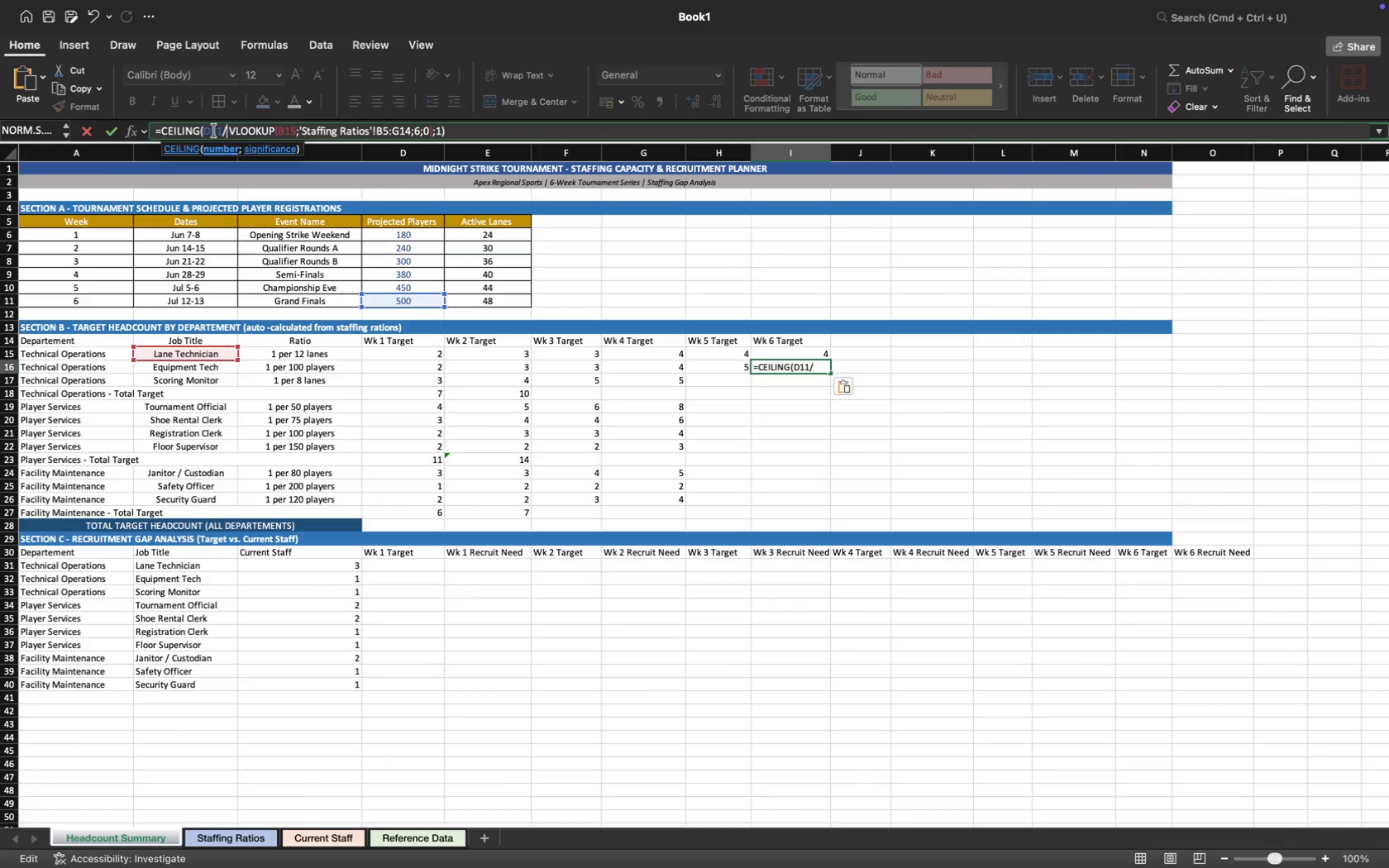 
key(ArrowRight)
 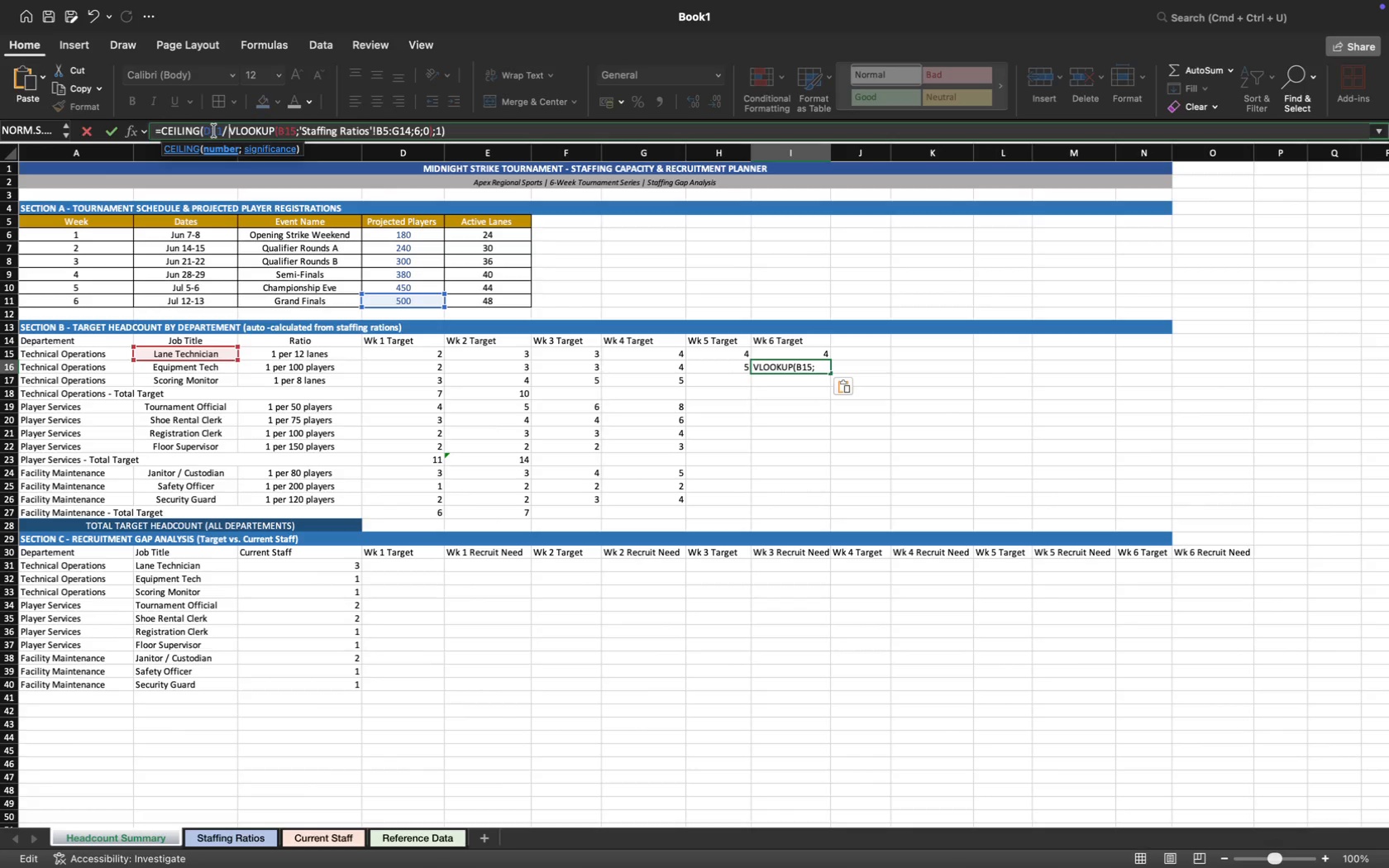 
key(ArrowRight)
 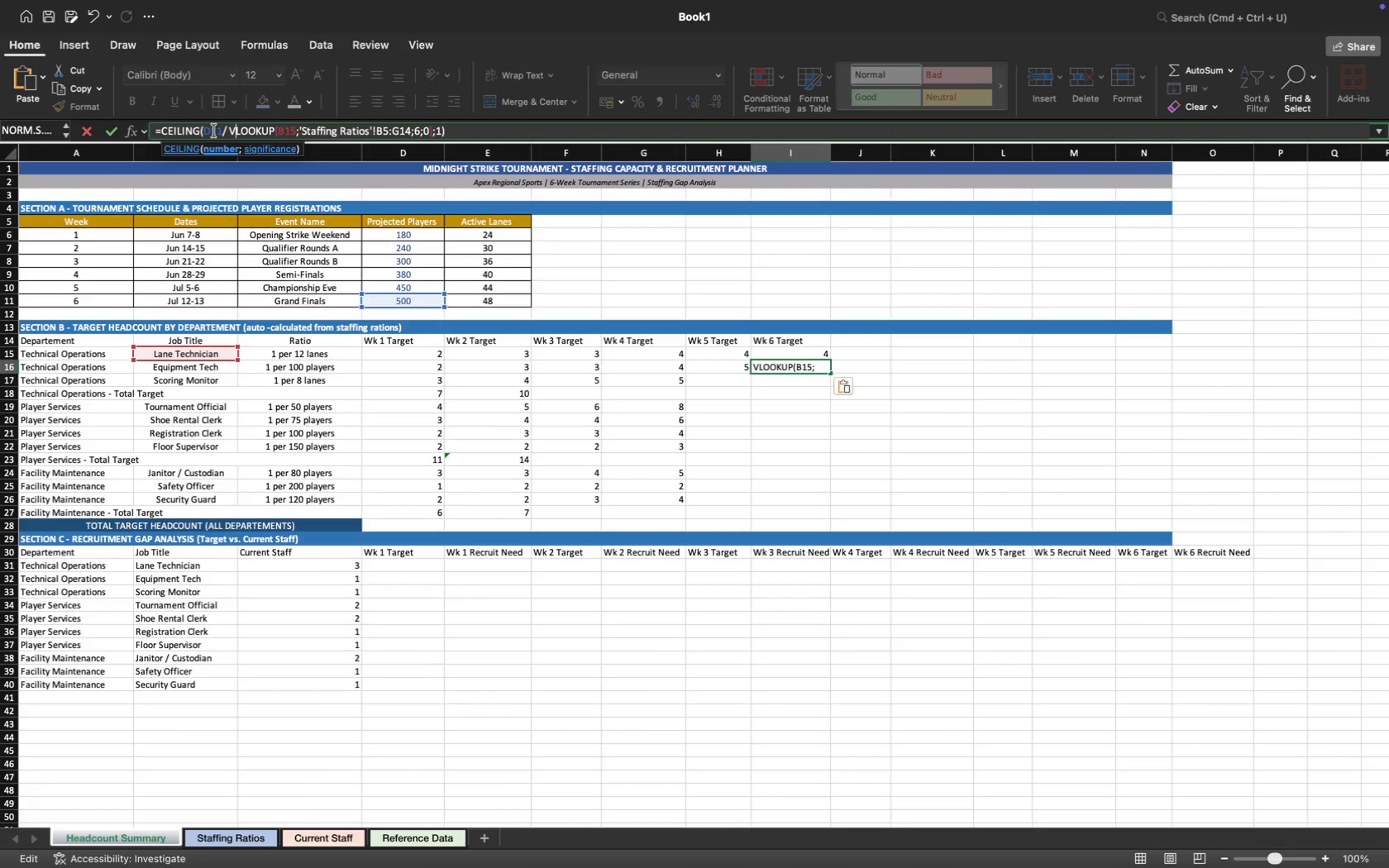 
key(ArrowRight)
 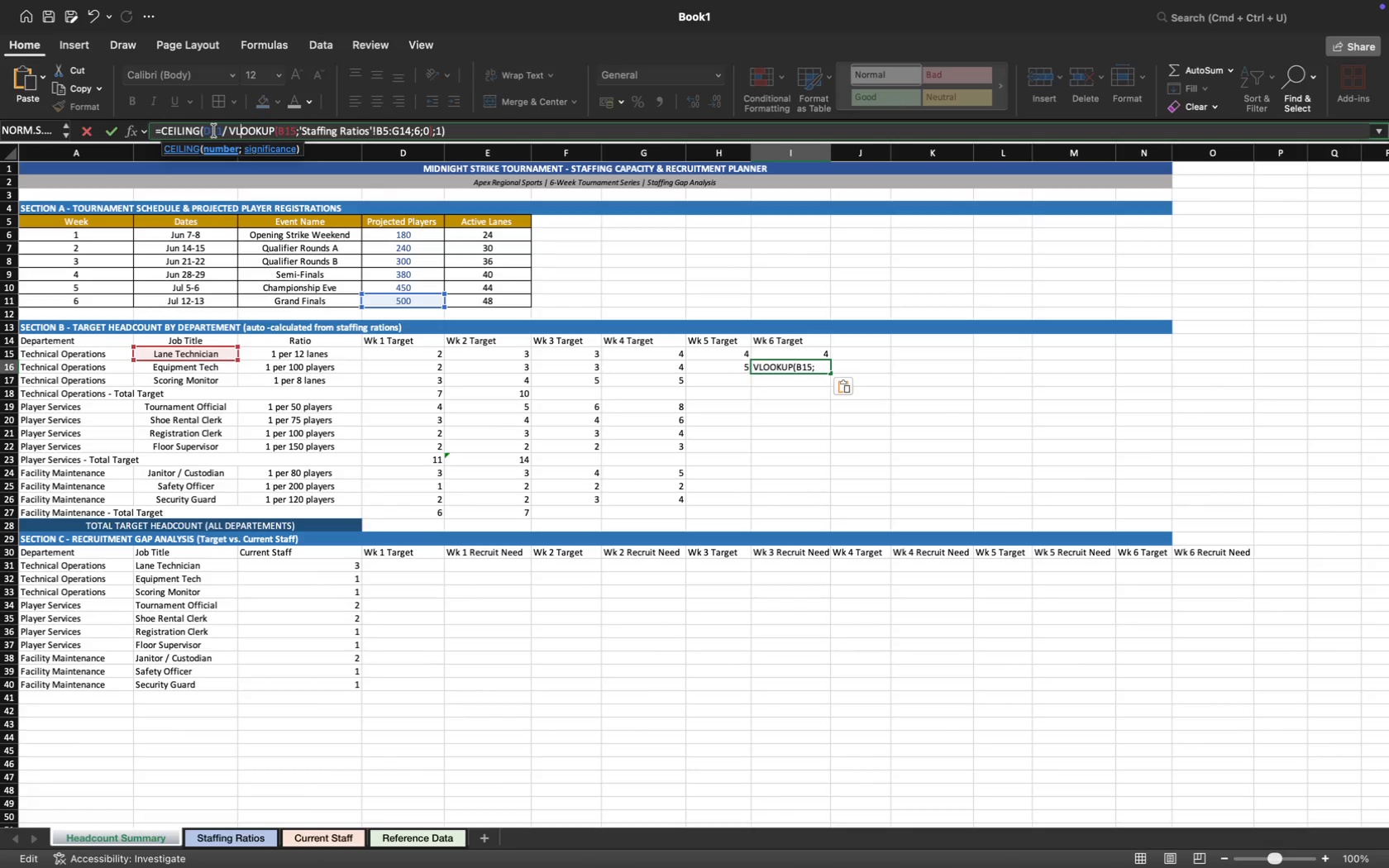 
key(ArrowRight)
 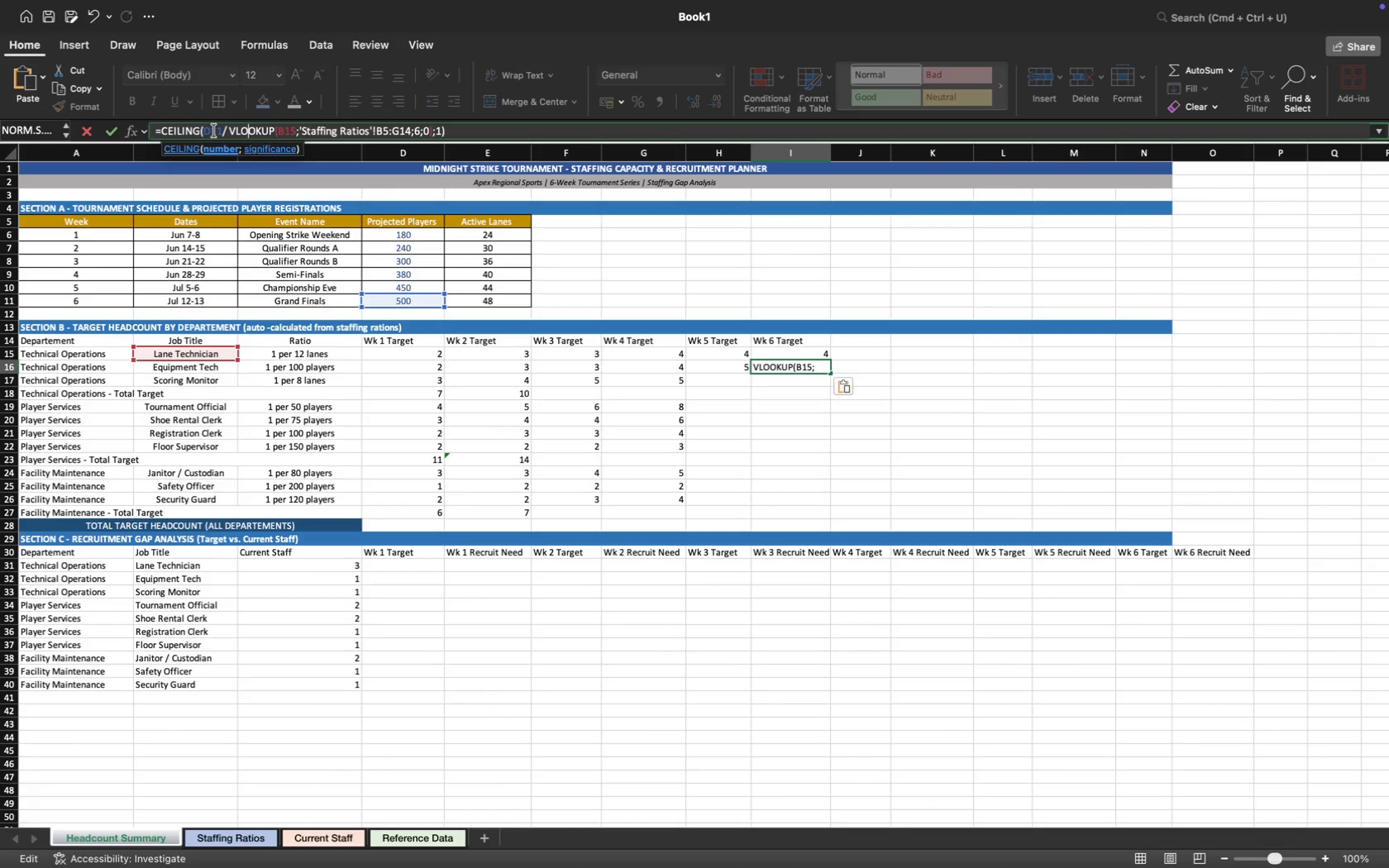 
key(ArrowRight)
 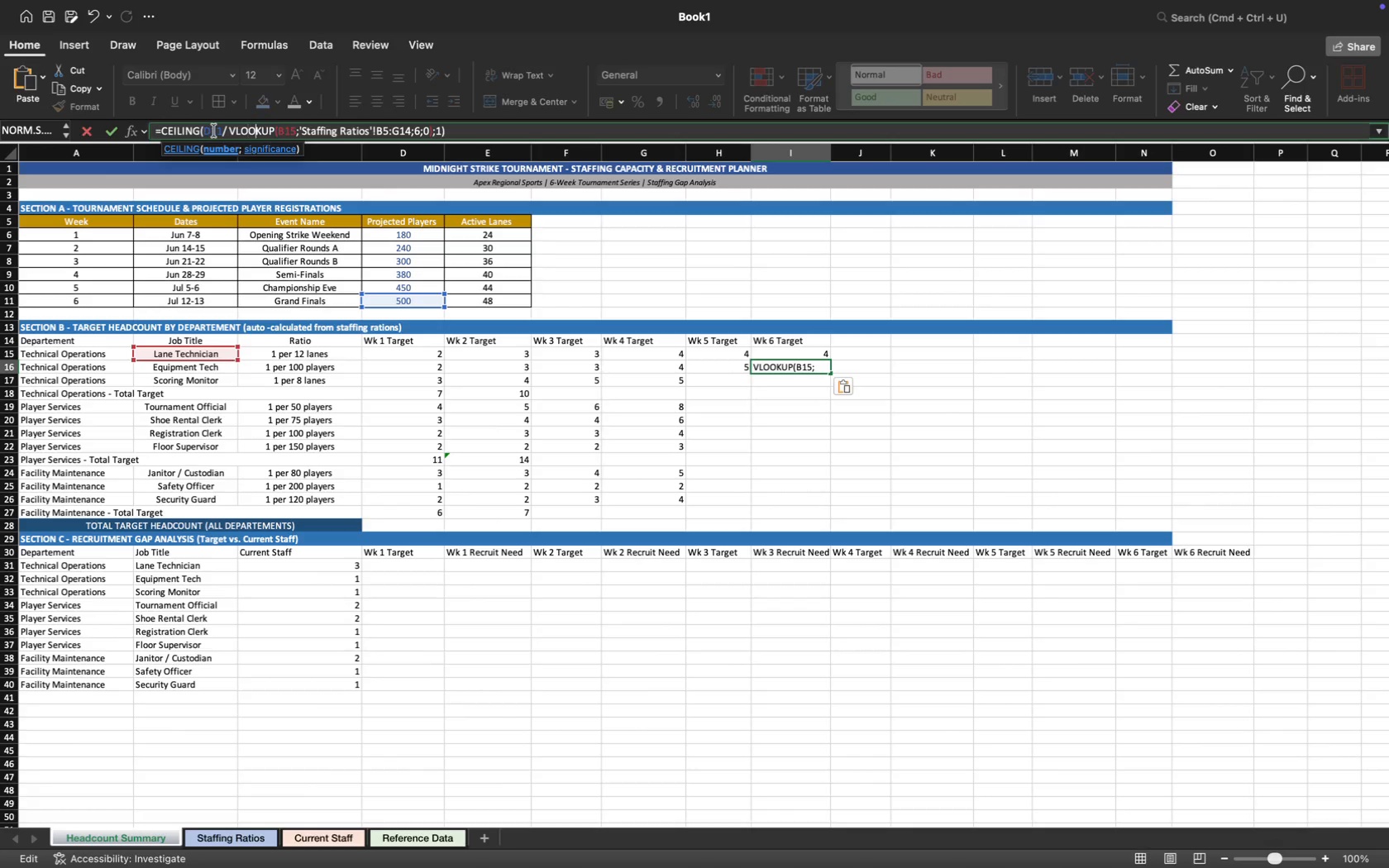 
key(ArrowRight)
 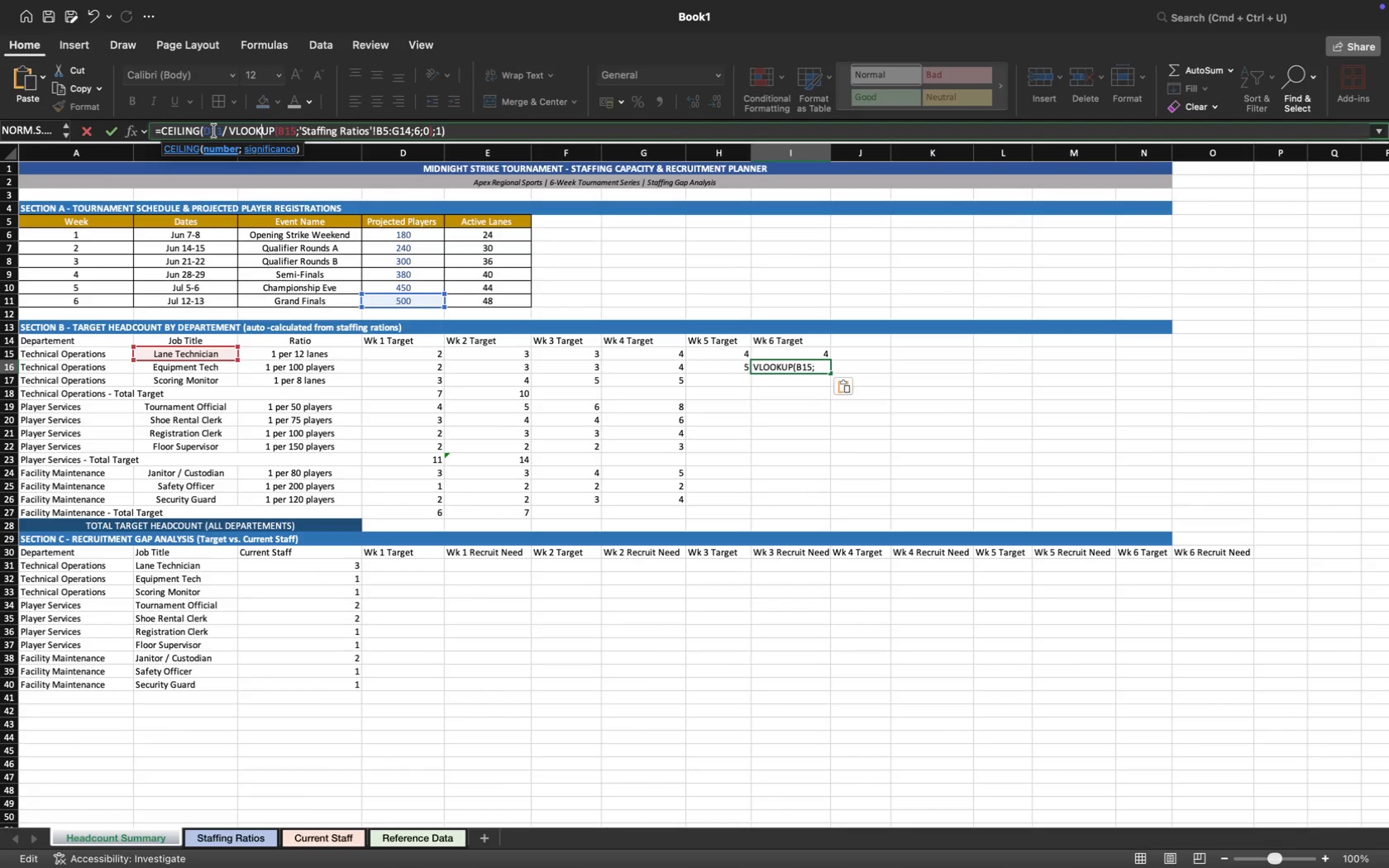 
key(ArrowRight)
 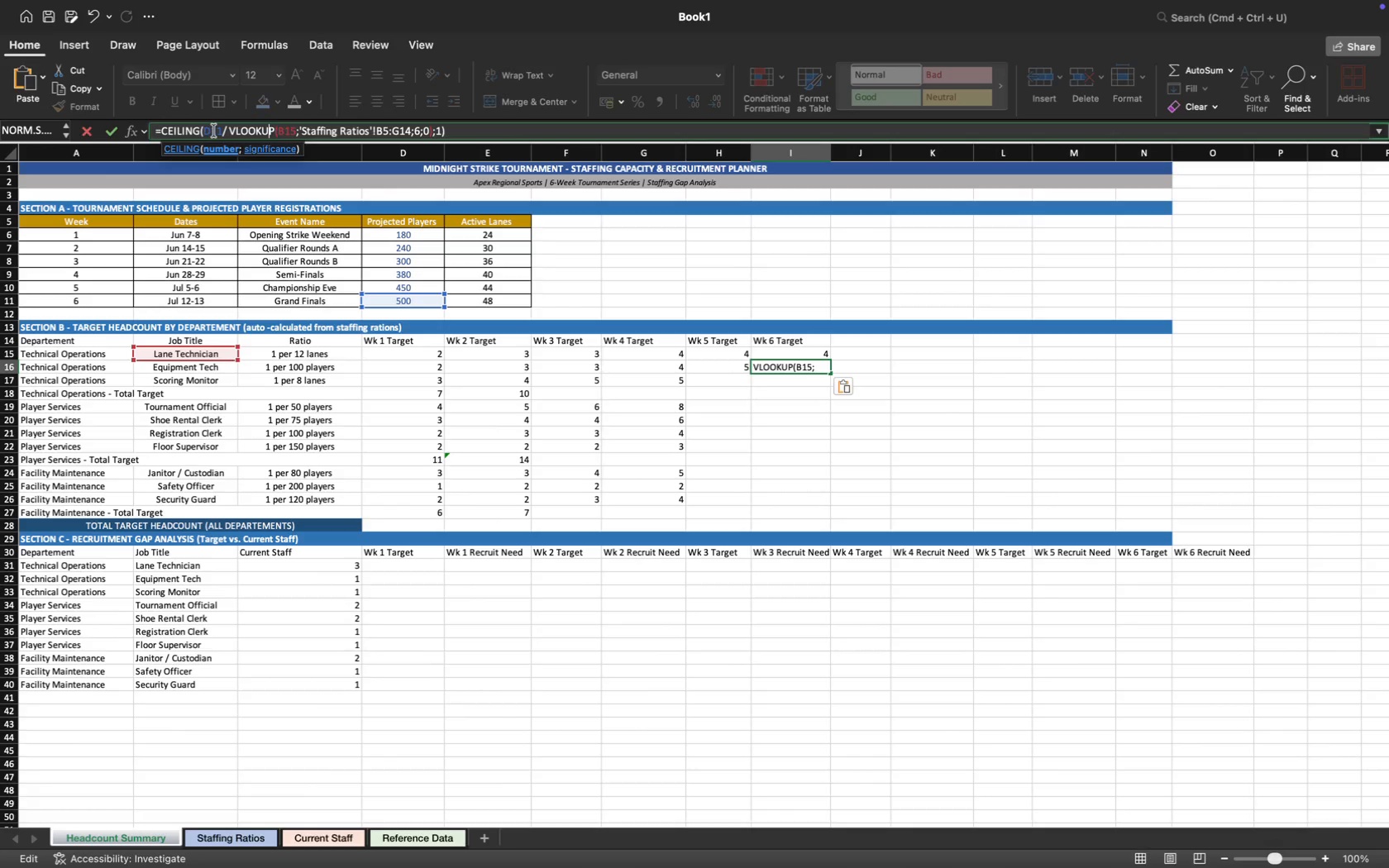 
key(ArrowRight)
 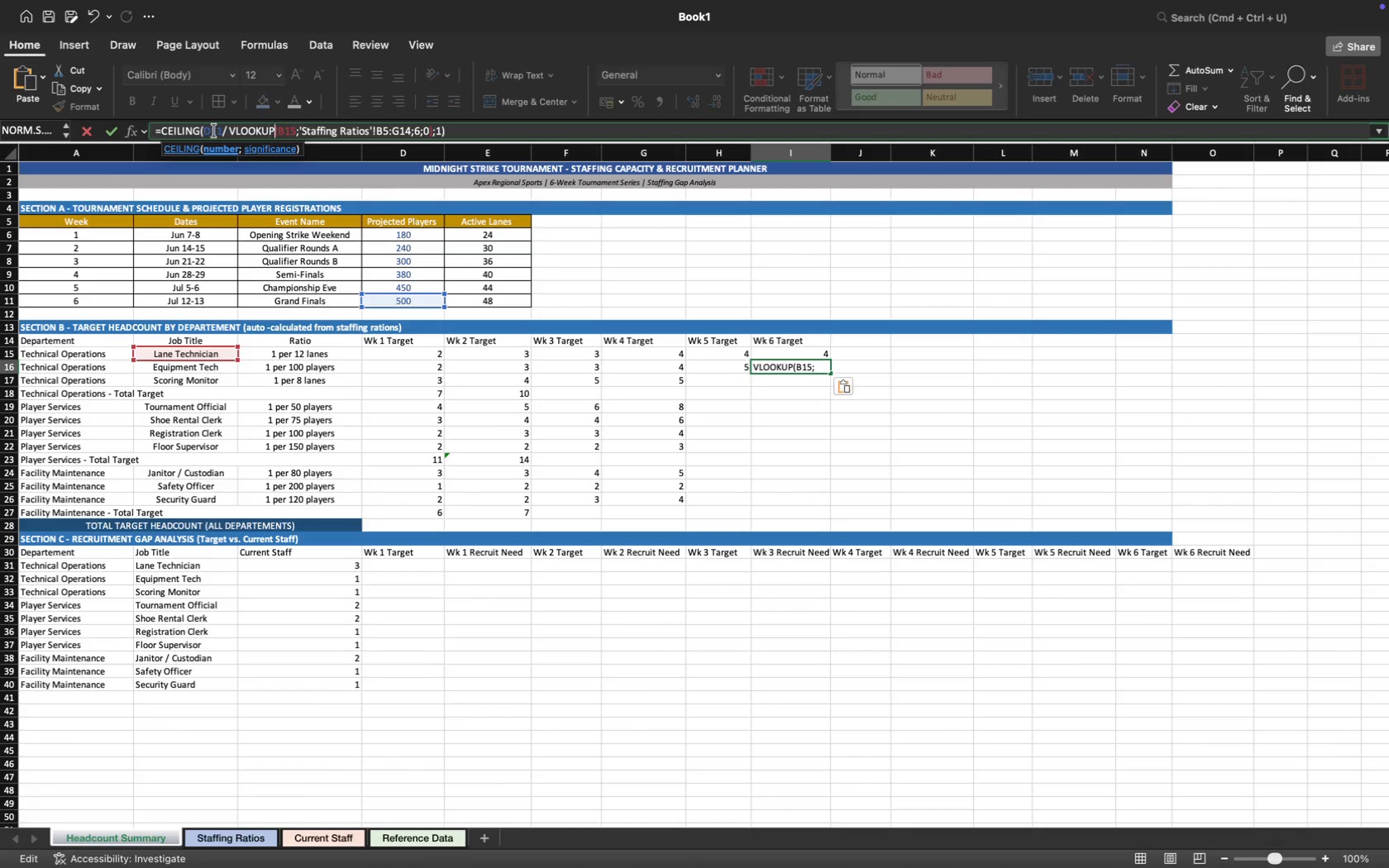 
key(ArrowRight)
 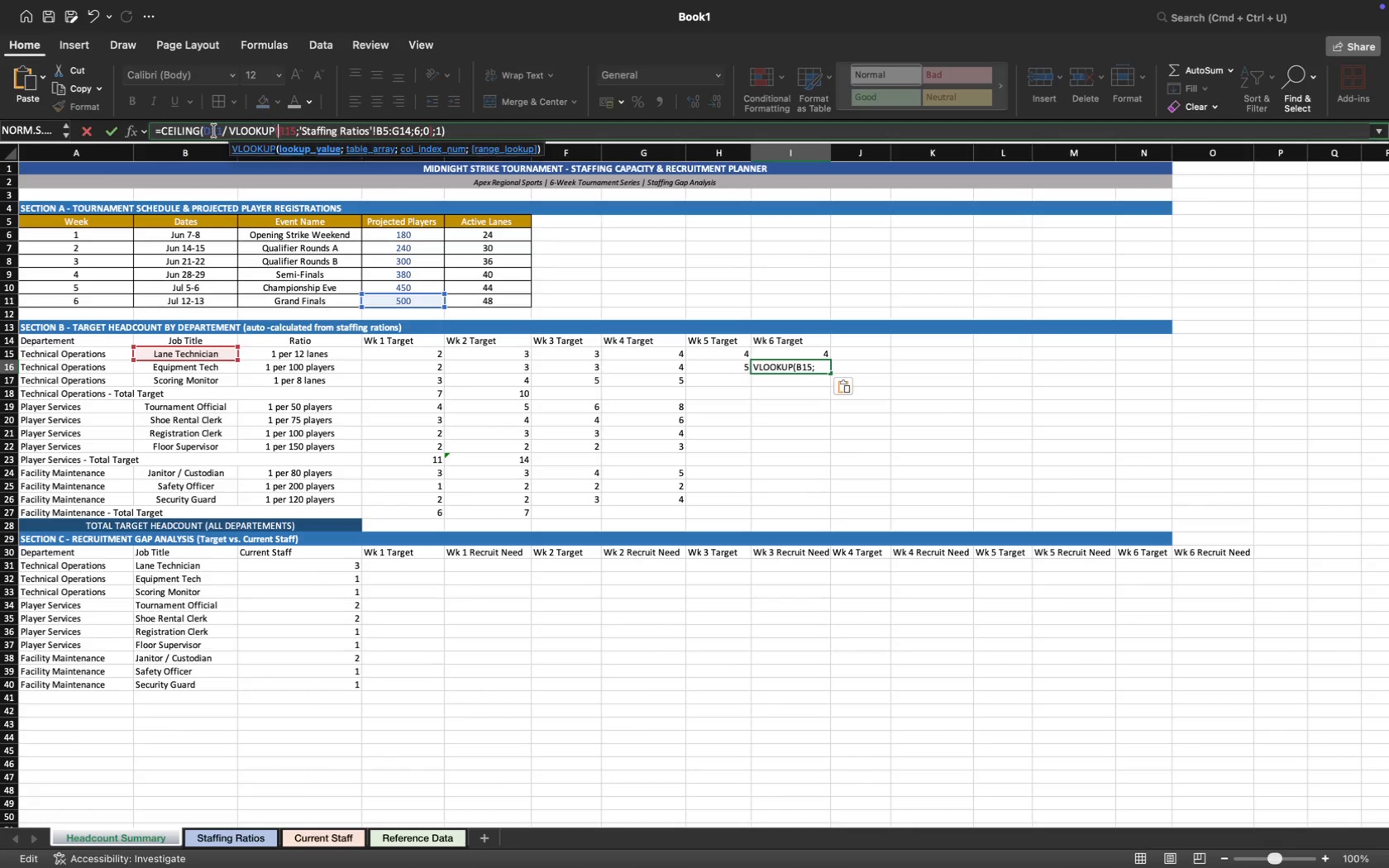 
key(ArrowRight)
 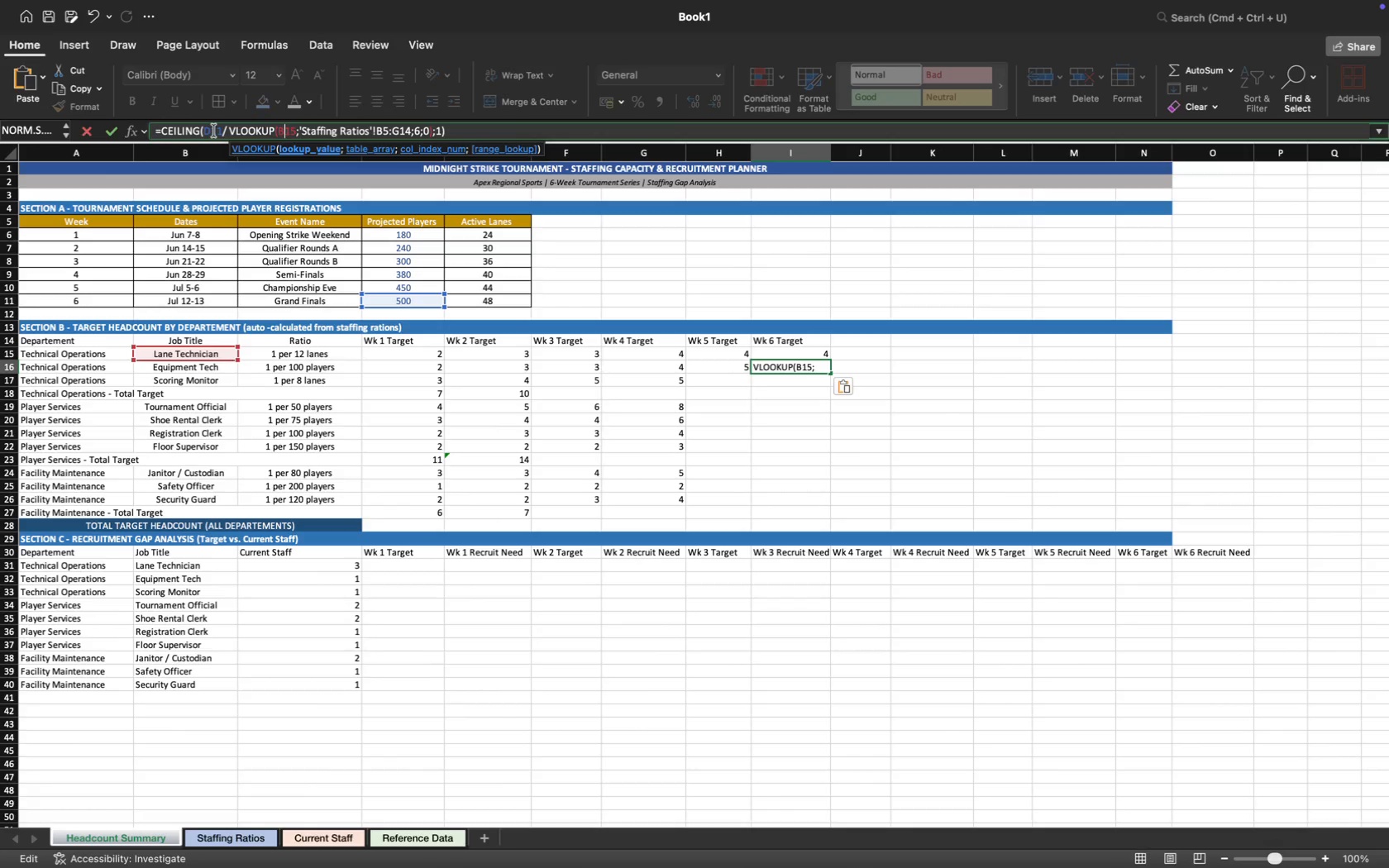 
key(ArrowRight)
 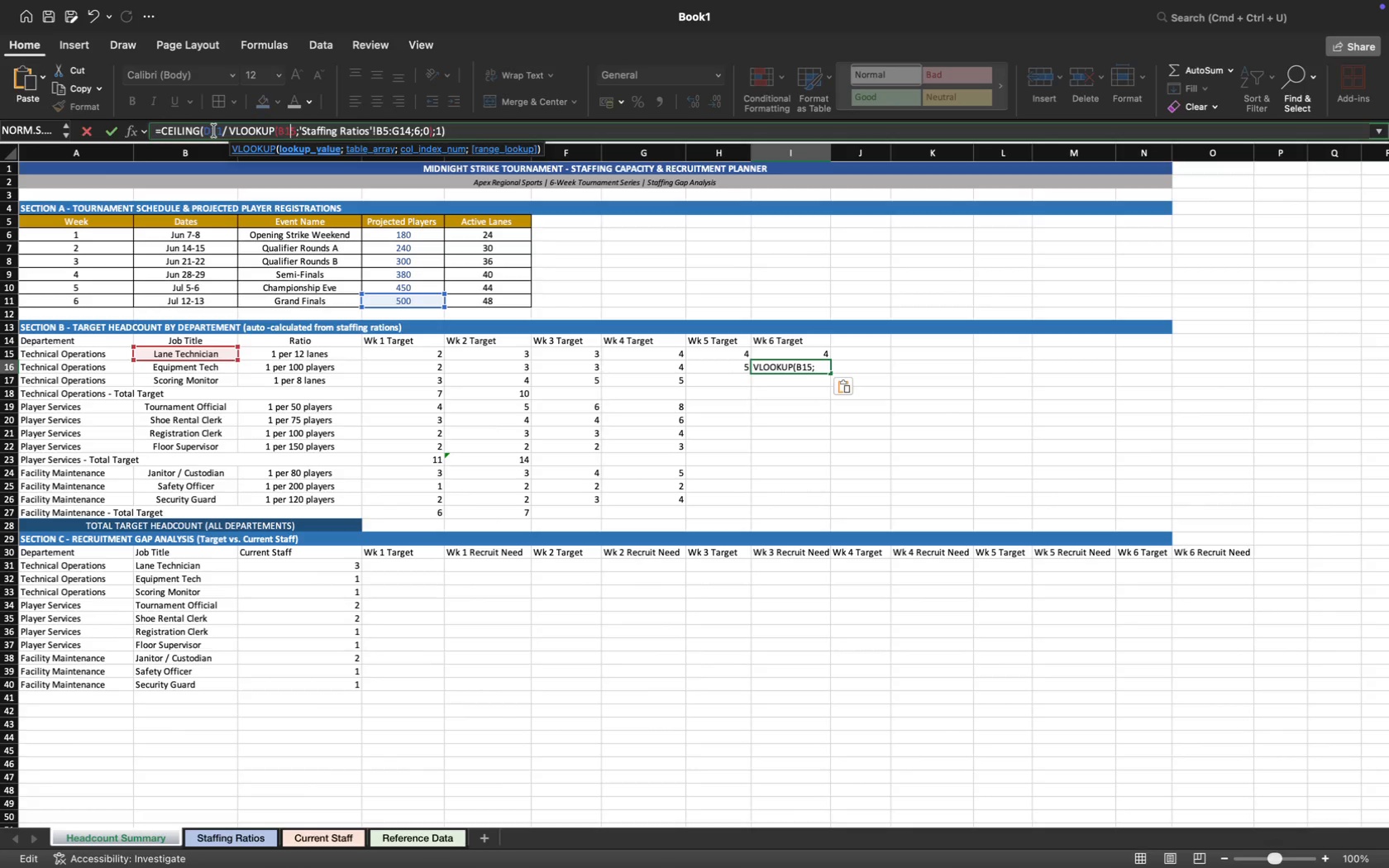 
key(ArrowRight)
 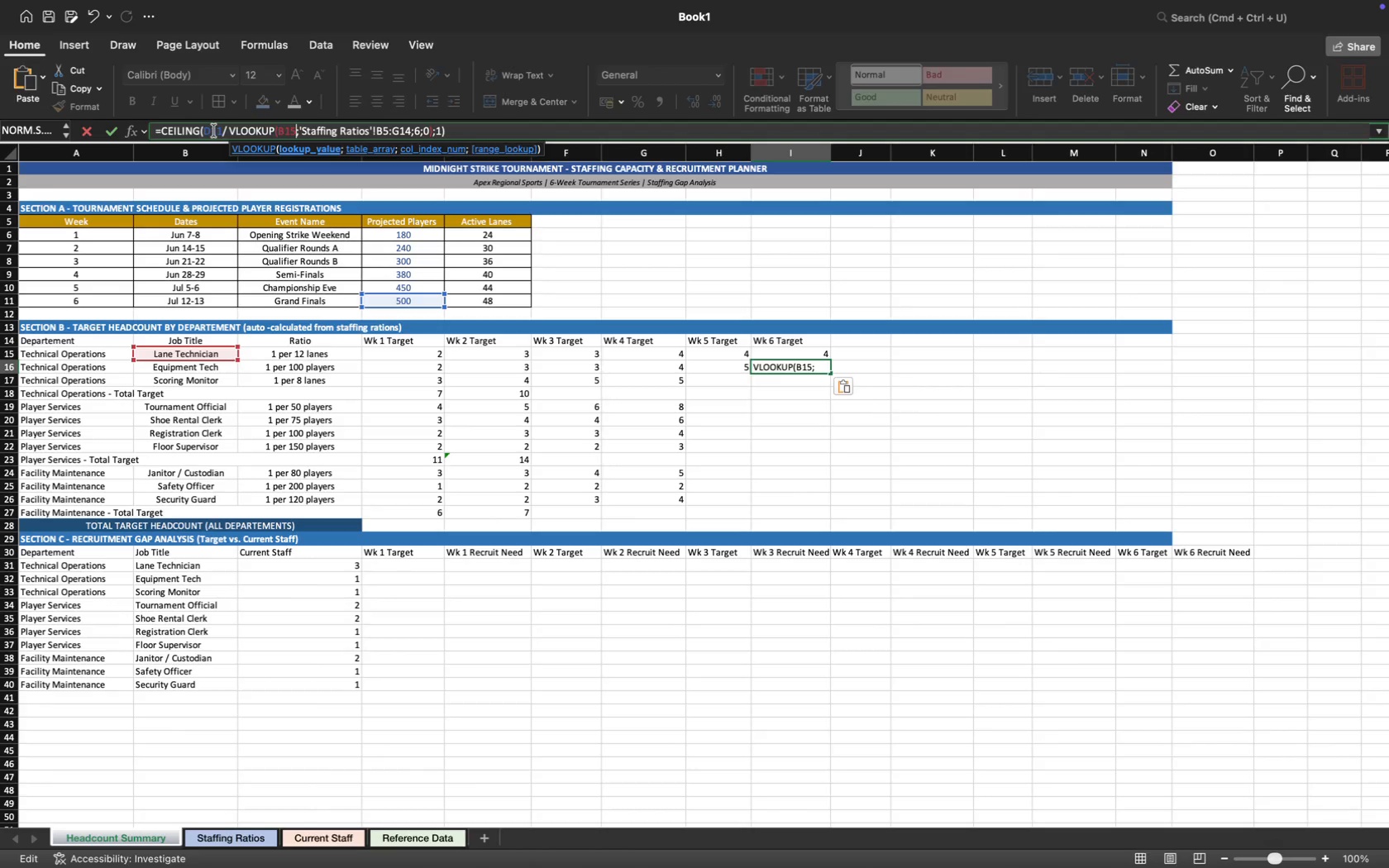 
key(Backspace)
 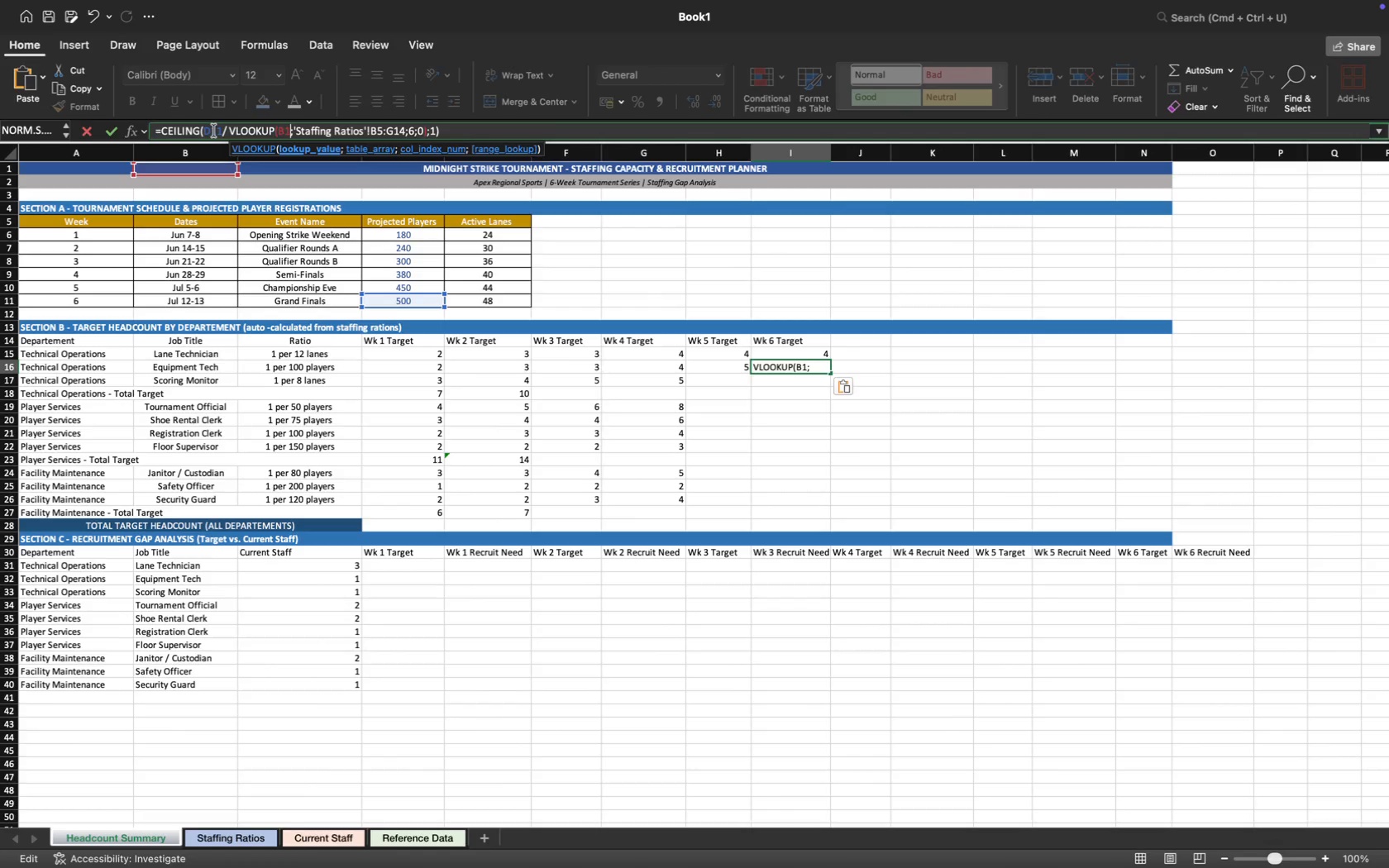 
key(6)
 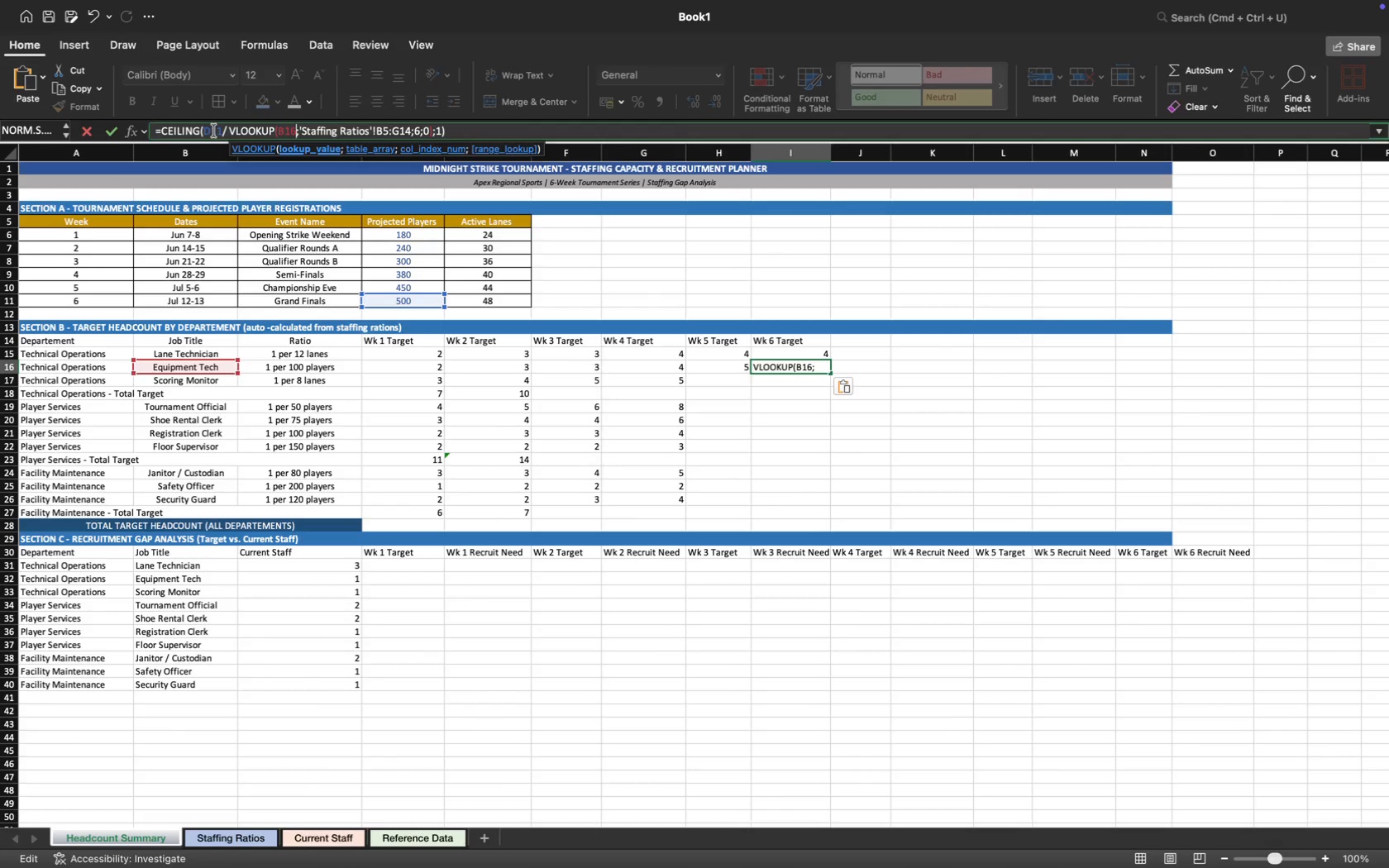 
key(Enter)
 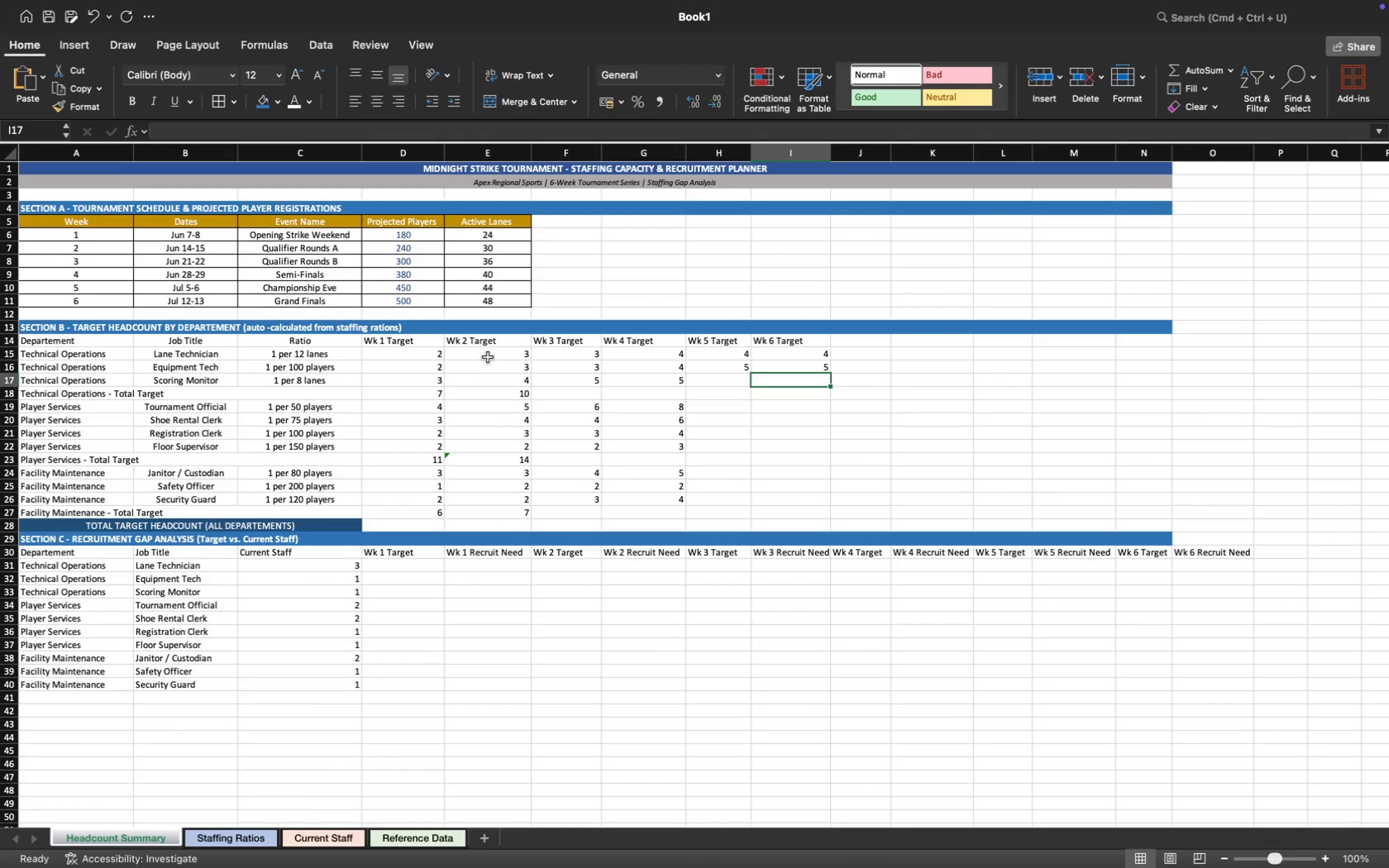 
left_click([731, 377])
 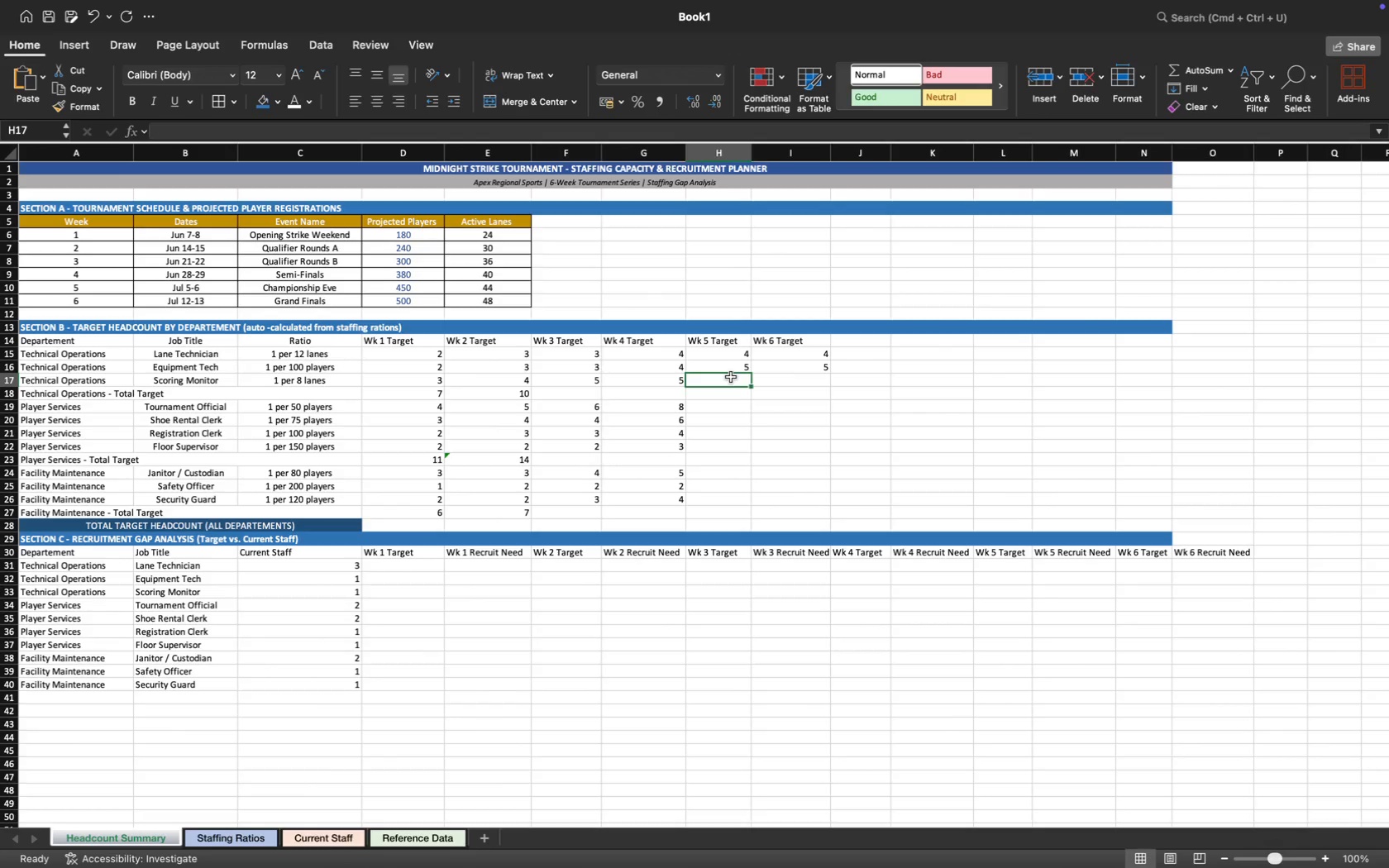 
key(Meta+CommandLeft)
 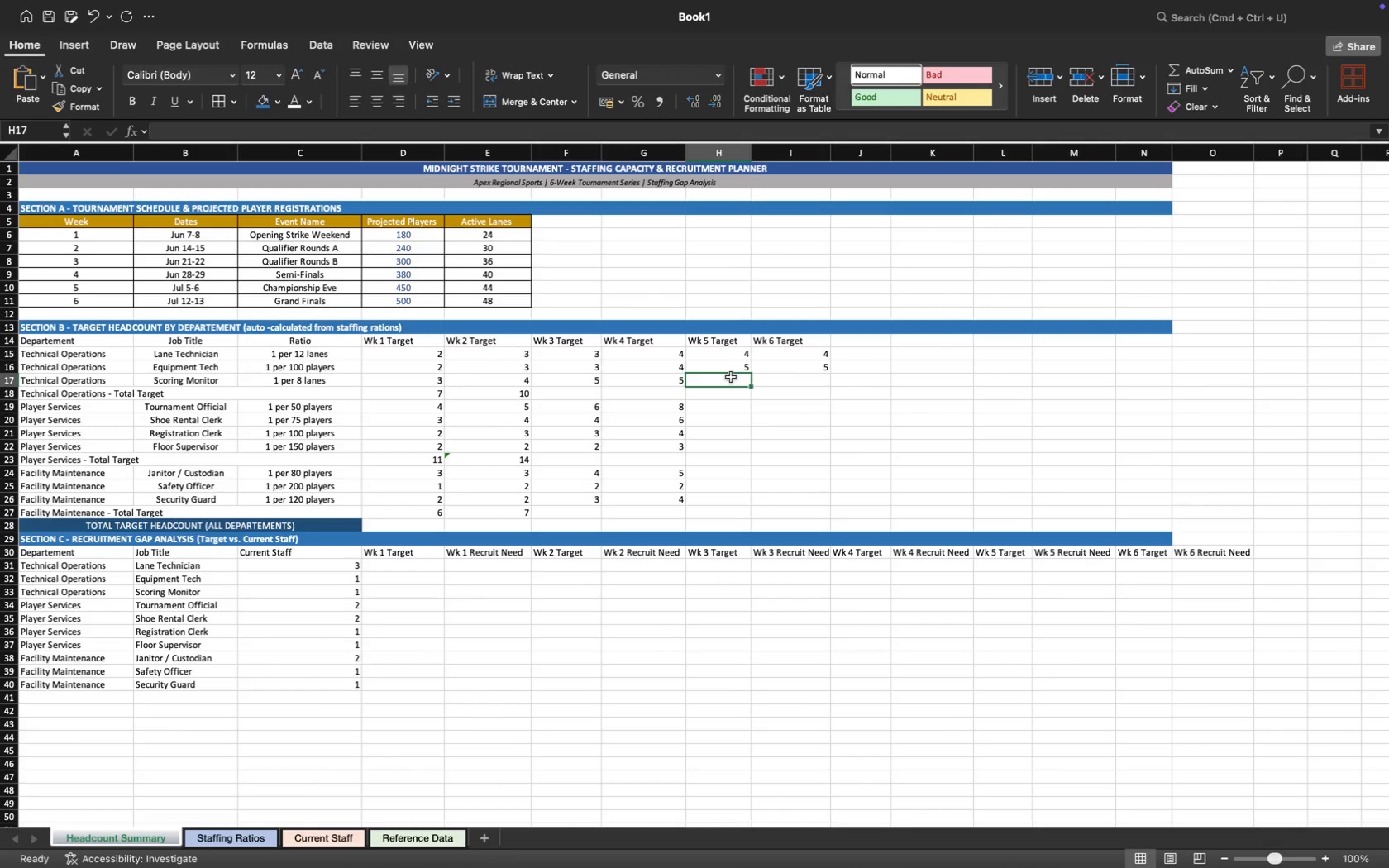 
key(Meta+V)
 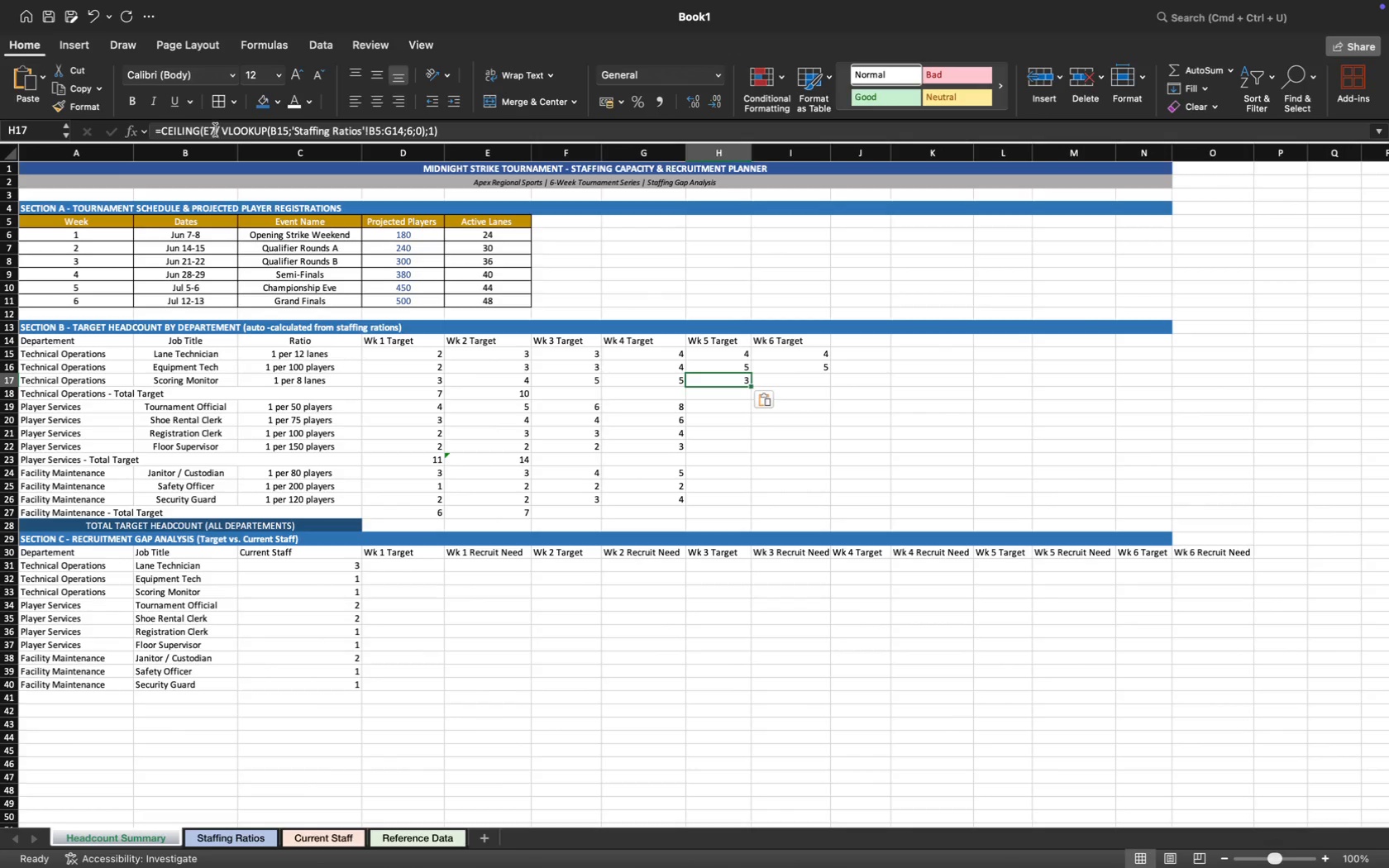 
key(Backspace)
key(Backspace)
type(D10)
 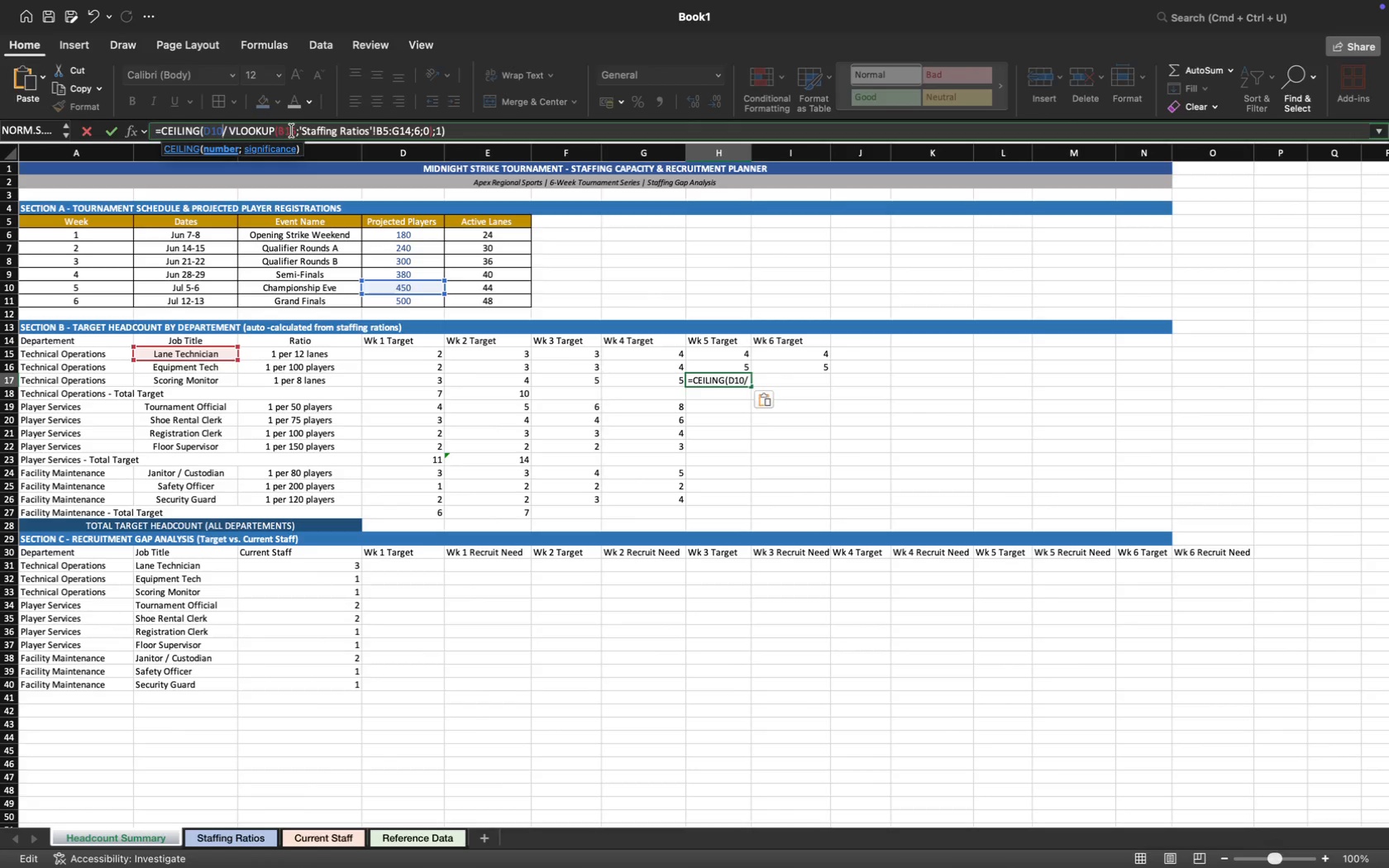 
key(Backspace)
 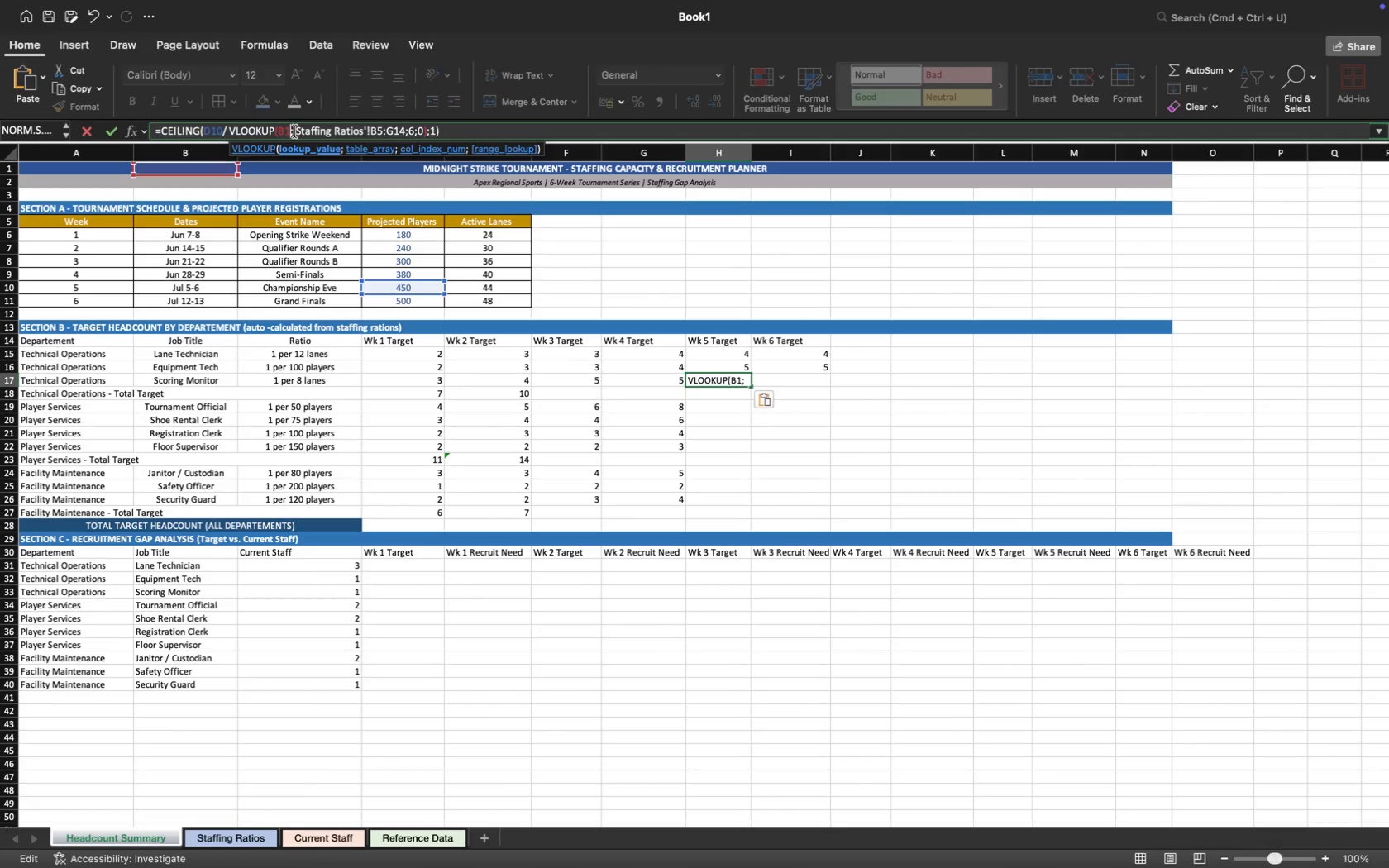 
key(7)
 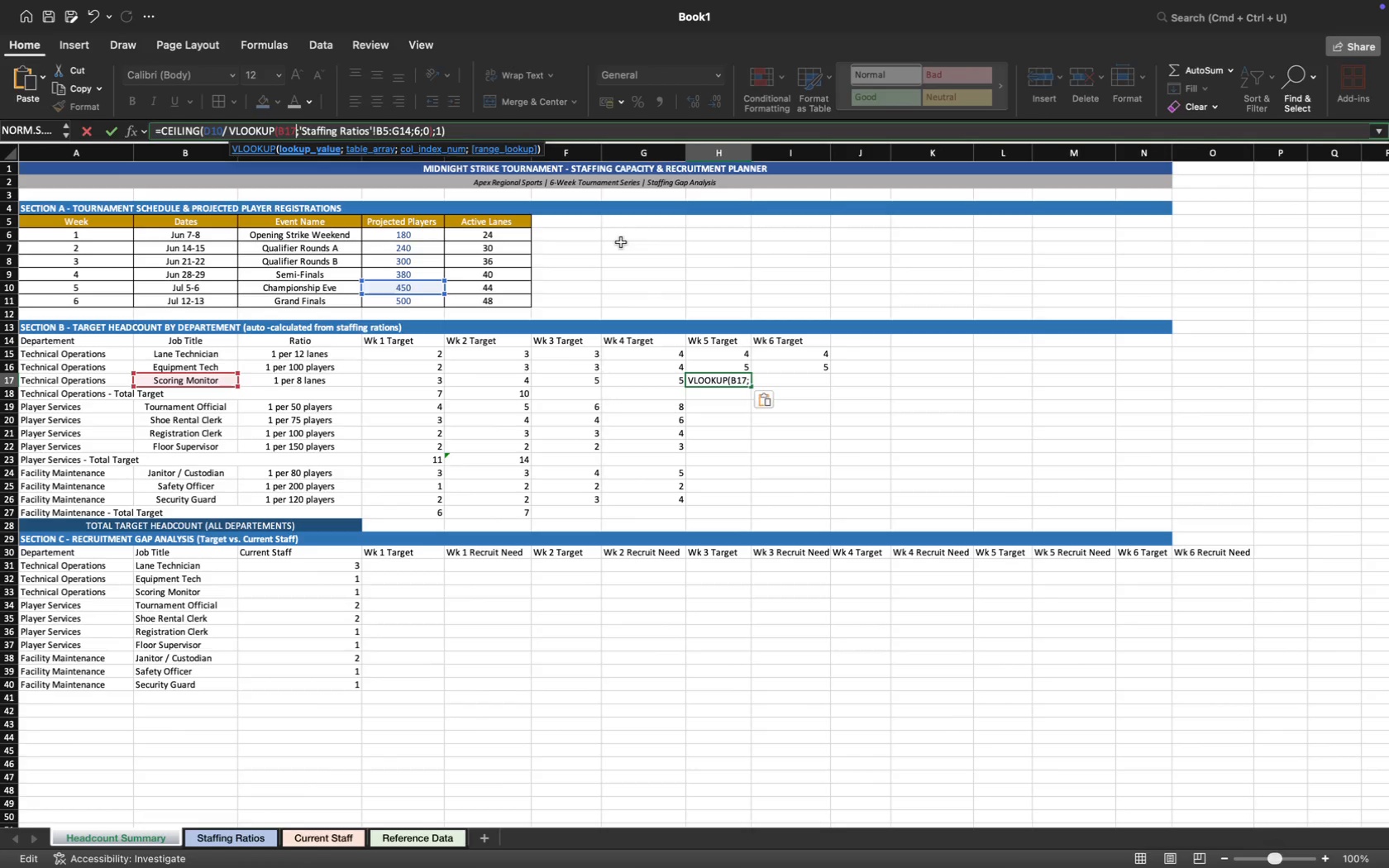 
key(Enter)
 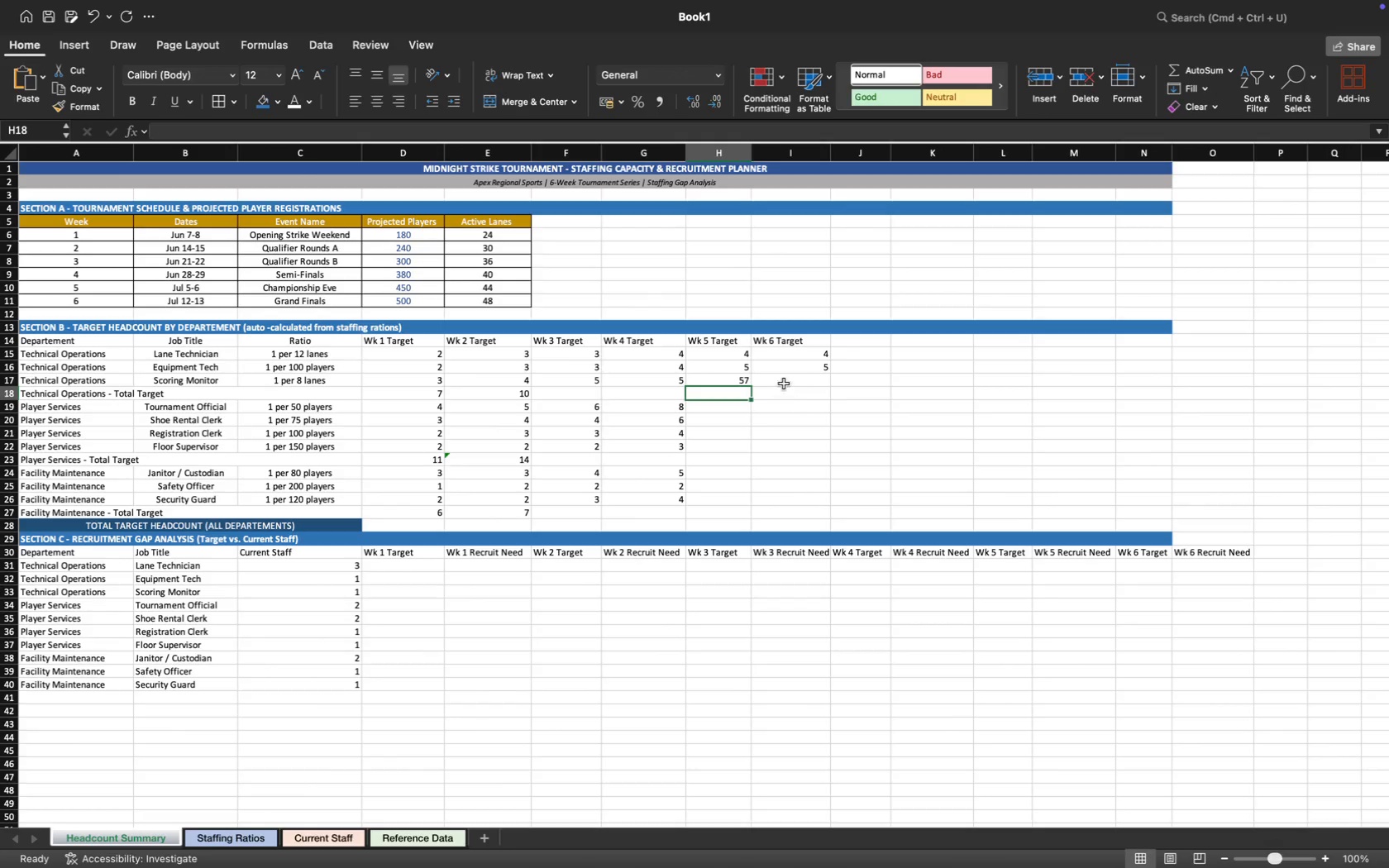 
left_click([737, 380])
 